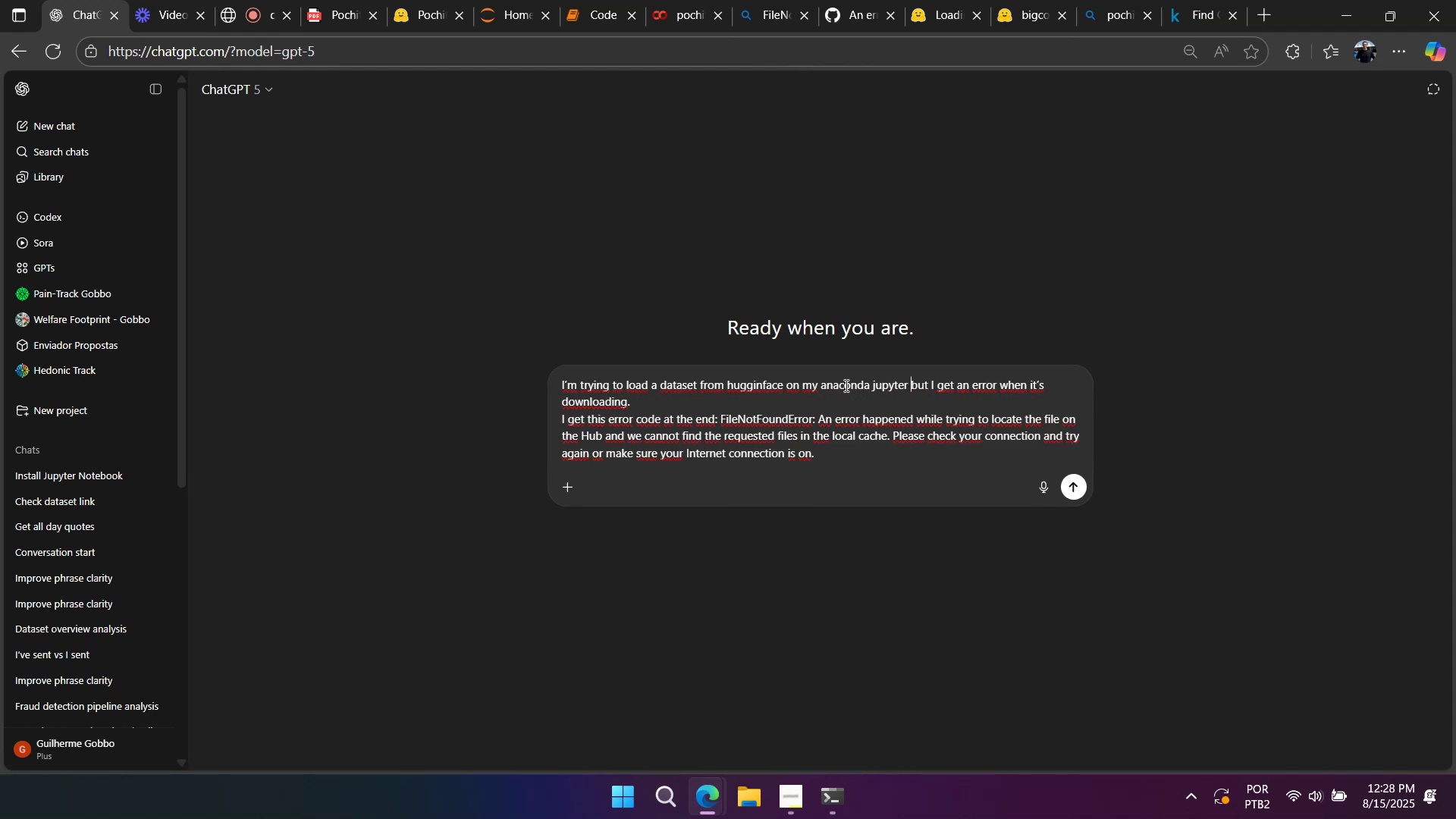 
key(Enter)
 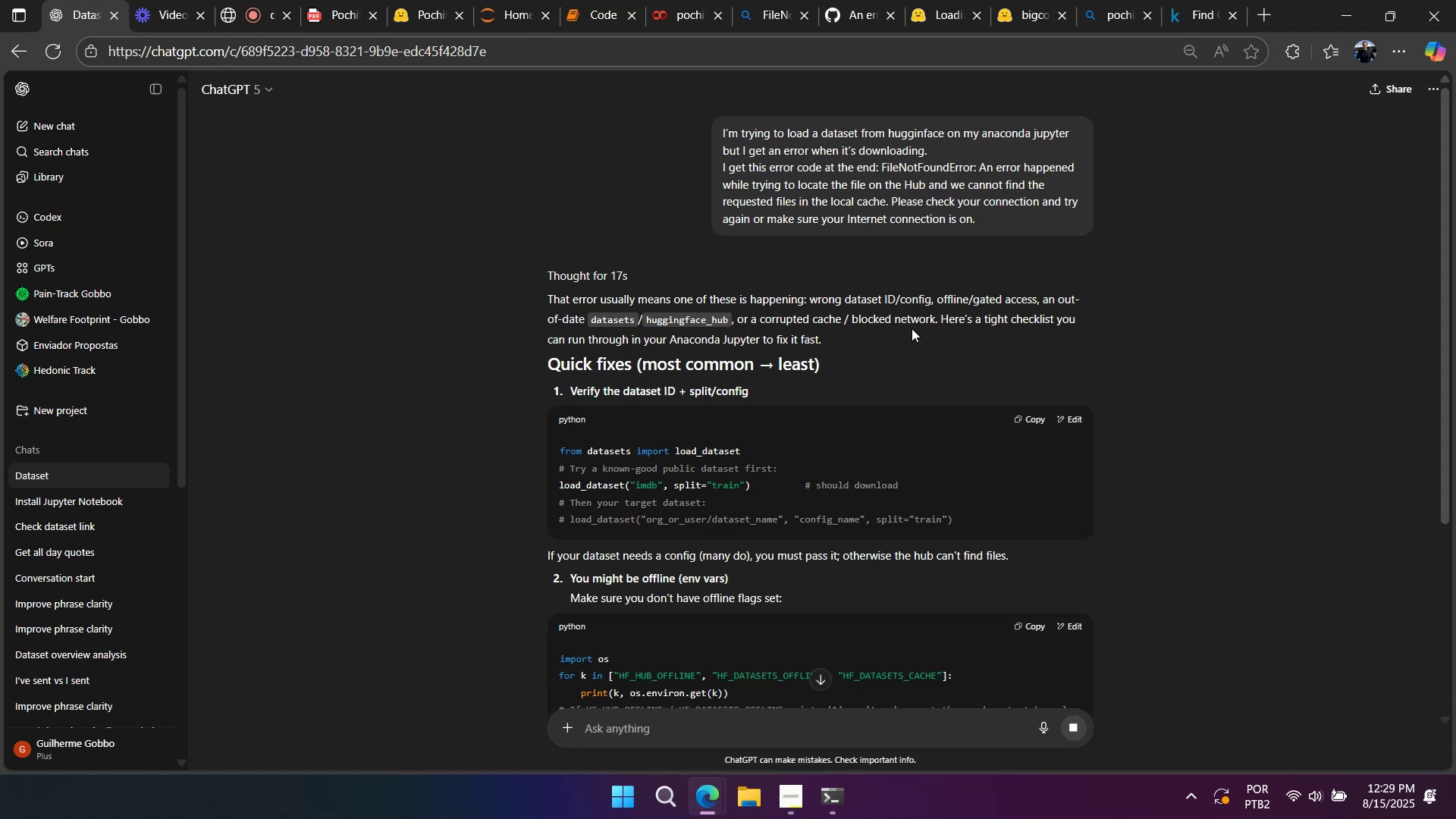 
wait(35.66)
 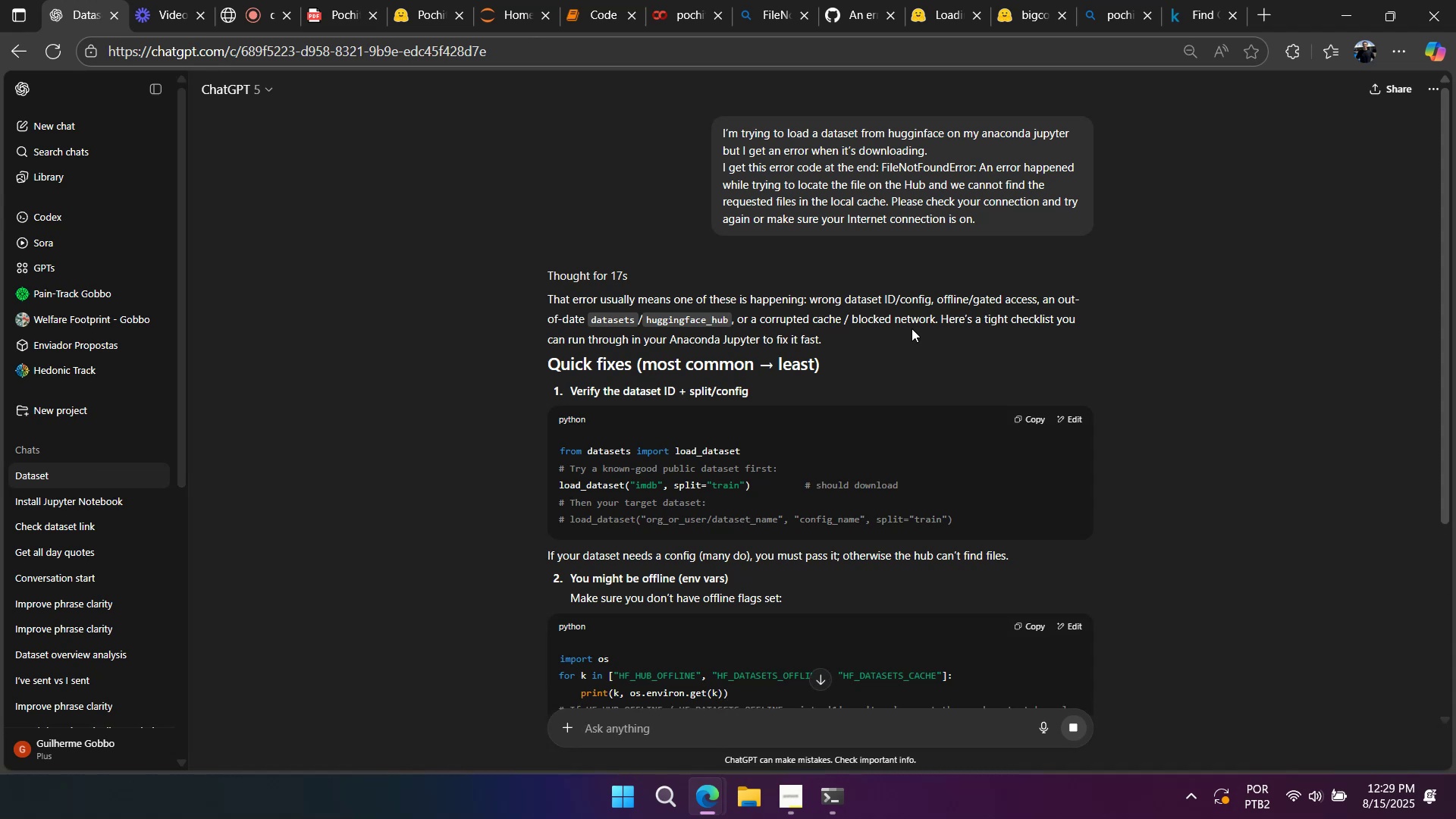 
left_click([1031, 424])
 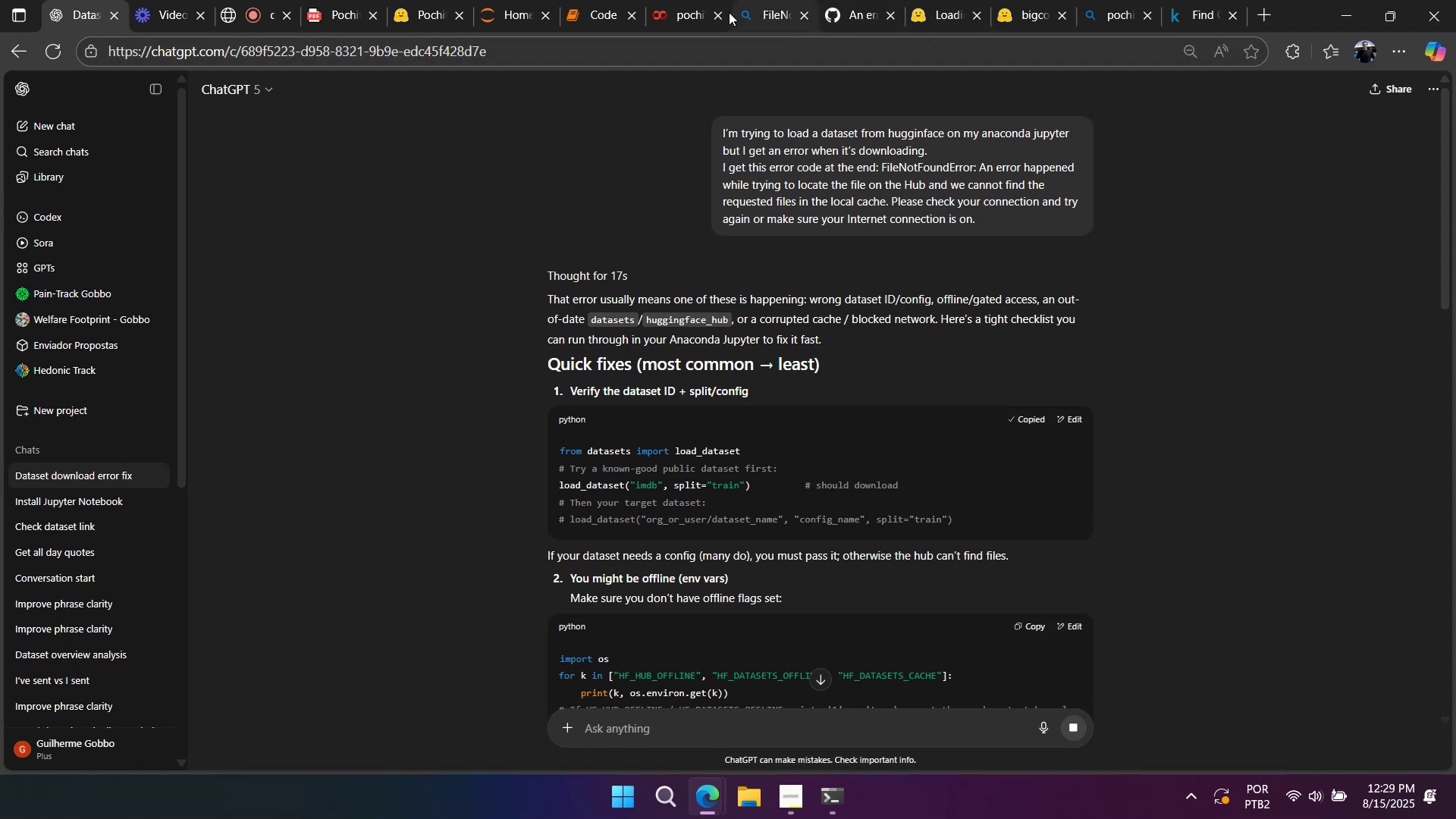 
left_click([604, 19])
 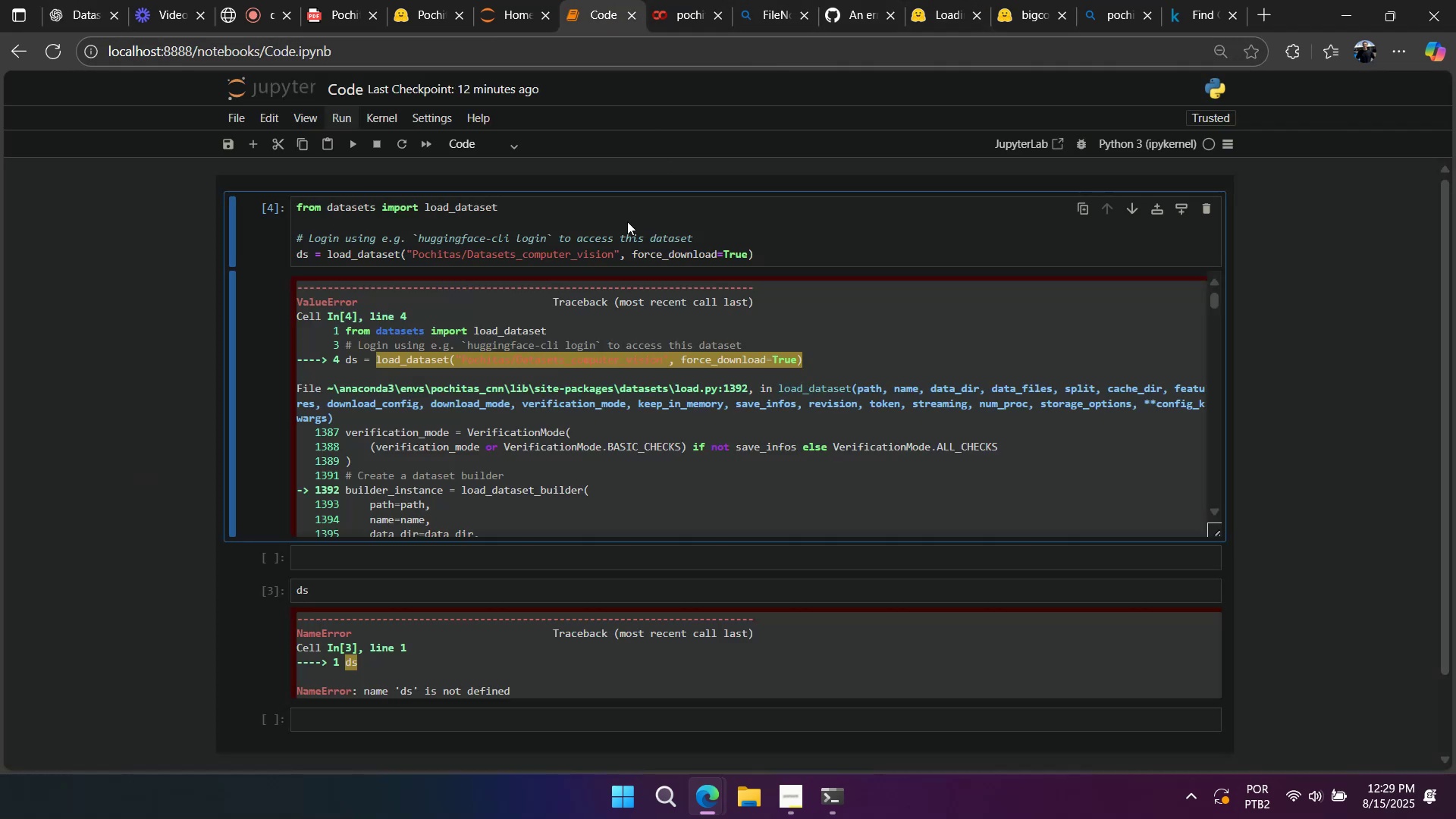 
left_click([624, 226])
 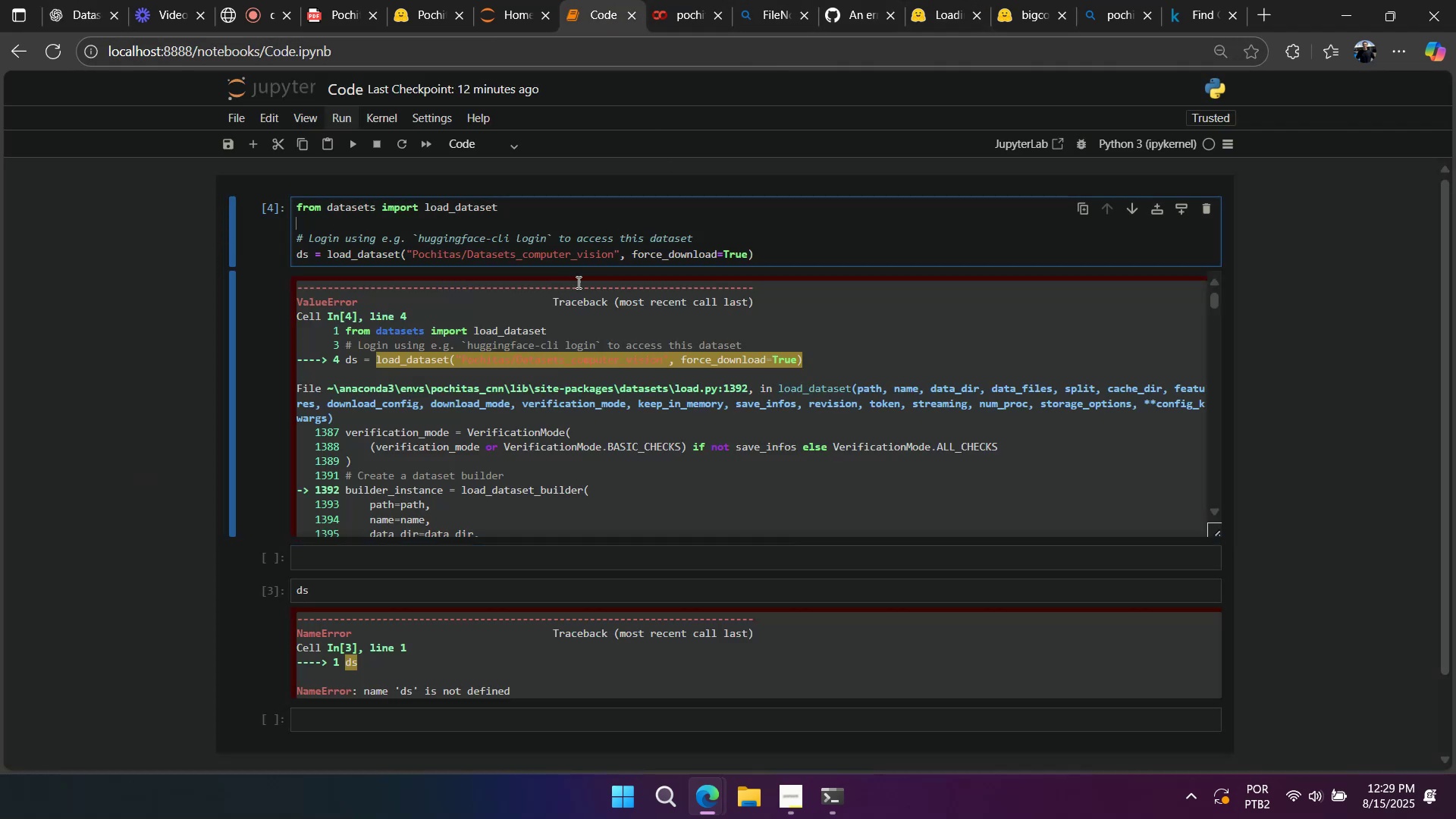 
hold_key(key=ControlLeft, duration=0.3)
 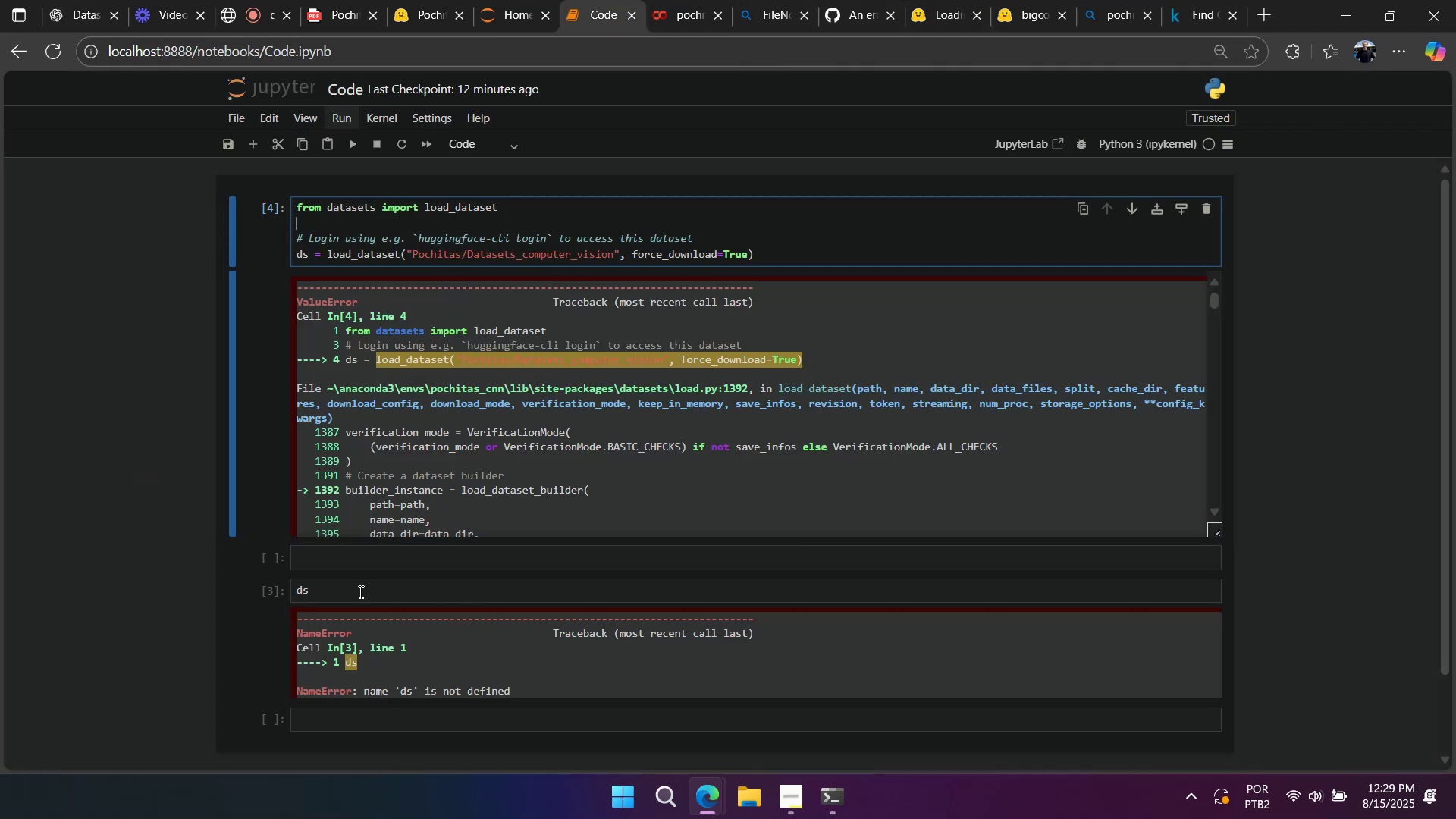 
left_click([383, 590])
 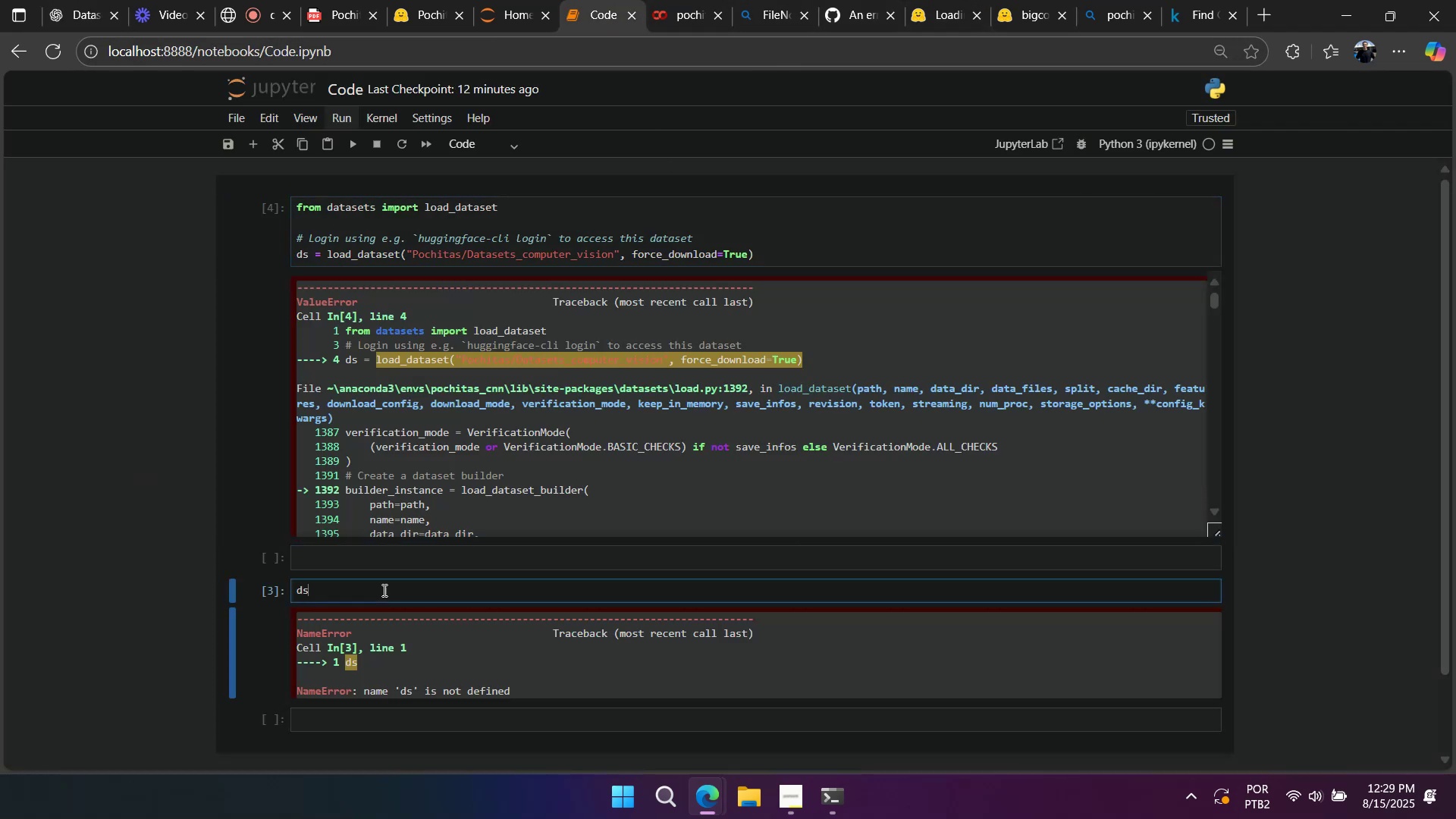 
key(Control+A)
 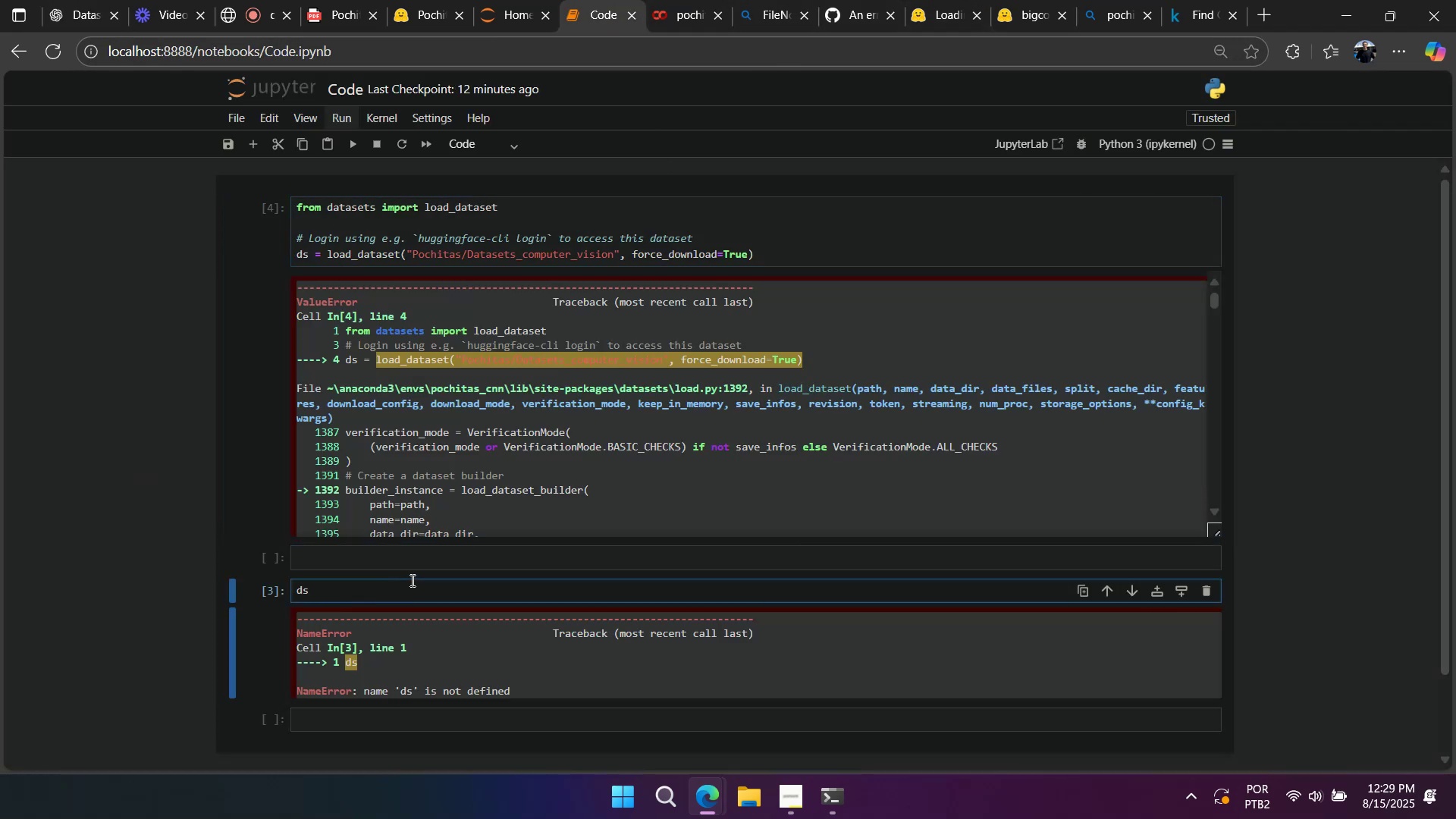 
key(Control+V)
 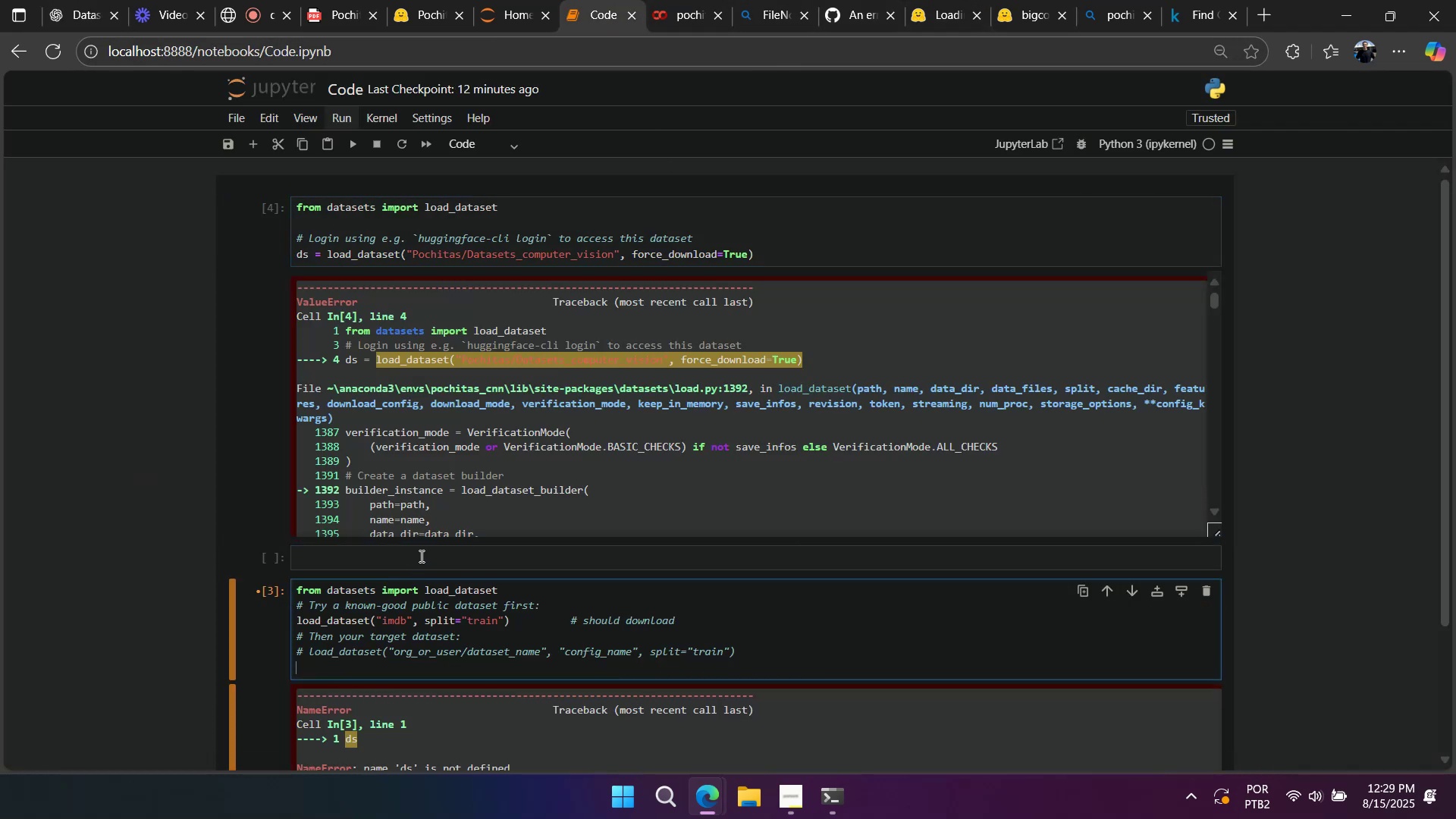 
key(Backspace)
 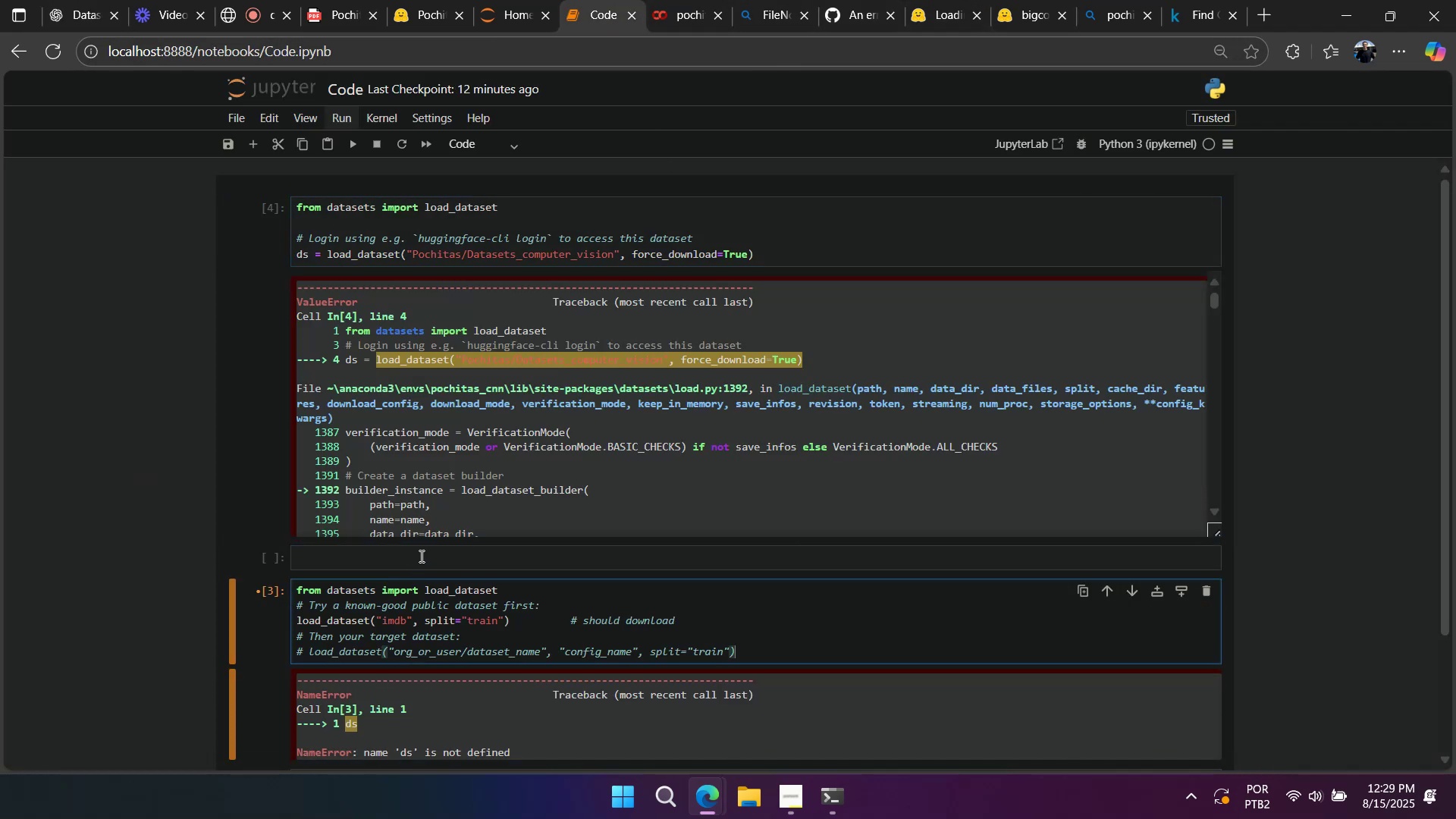 
key(Shift+Enter)
 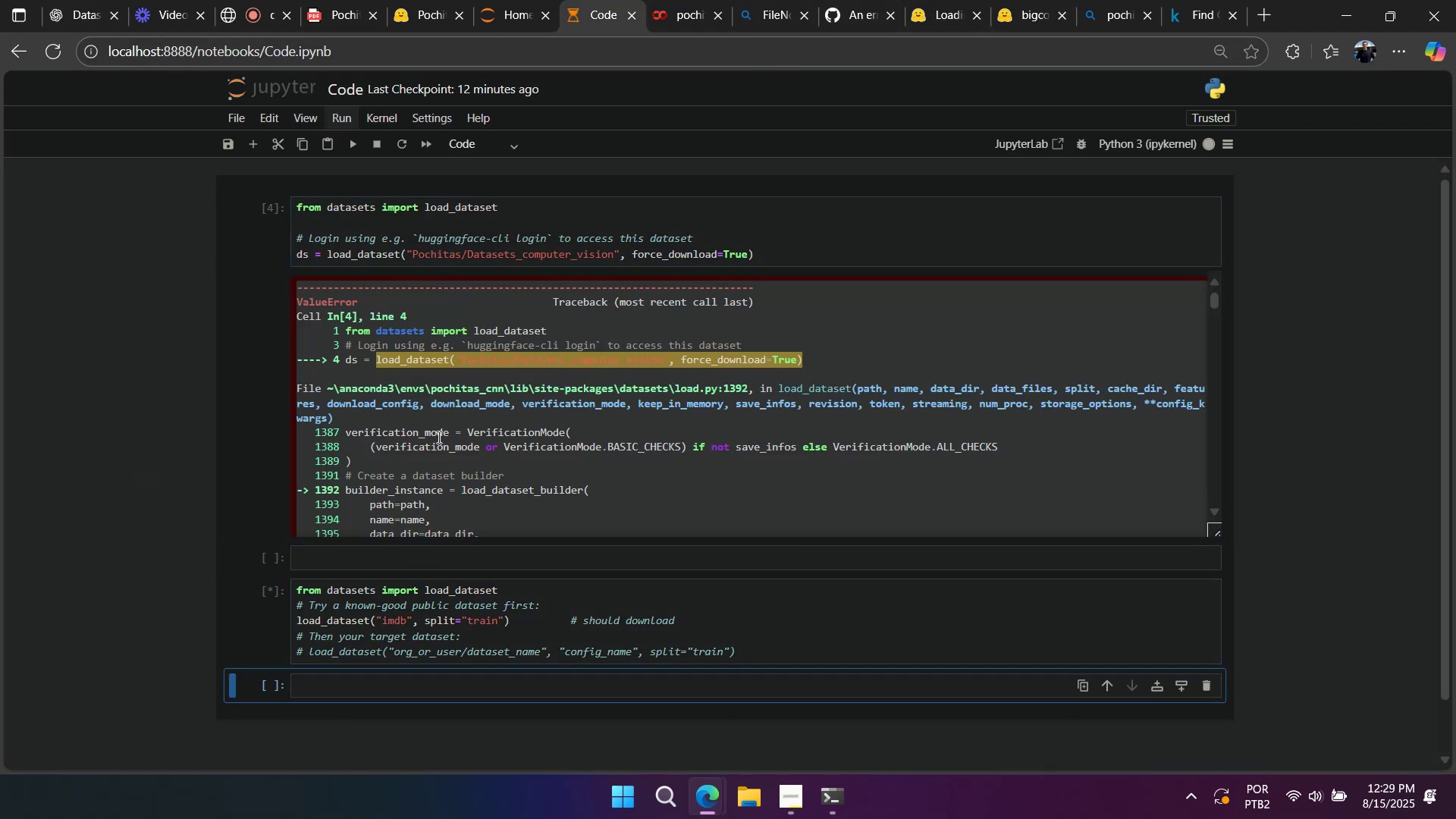 
left_click([427, 212])
 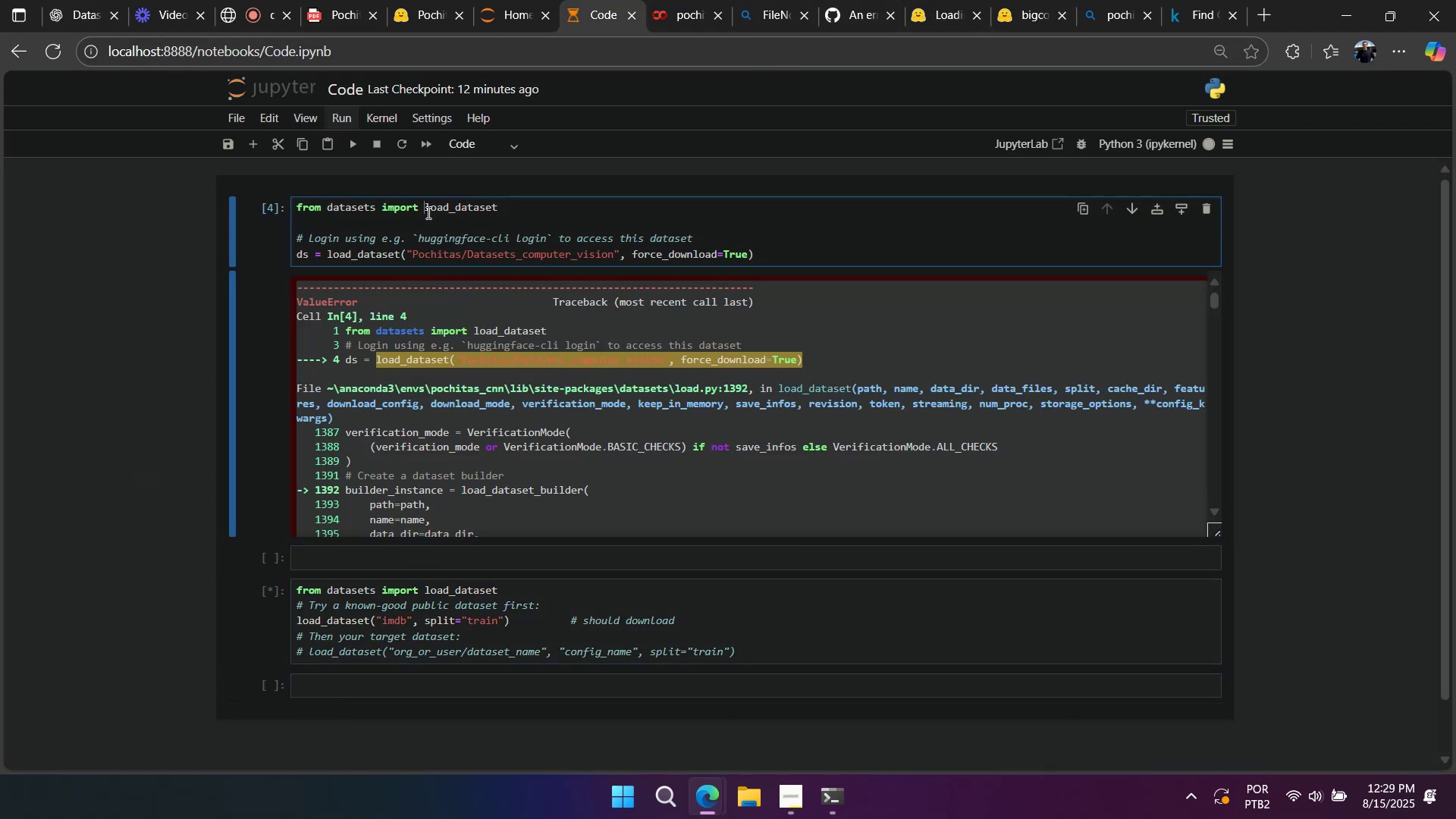 
key(Control+A)
 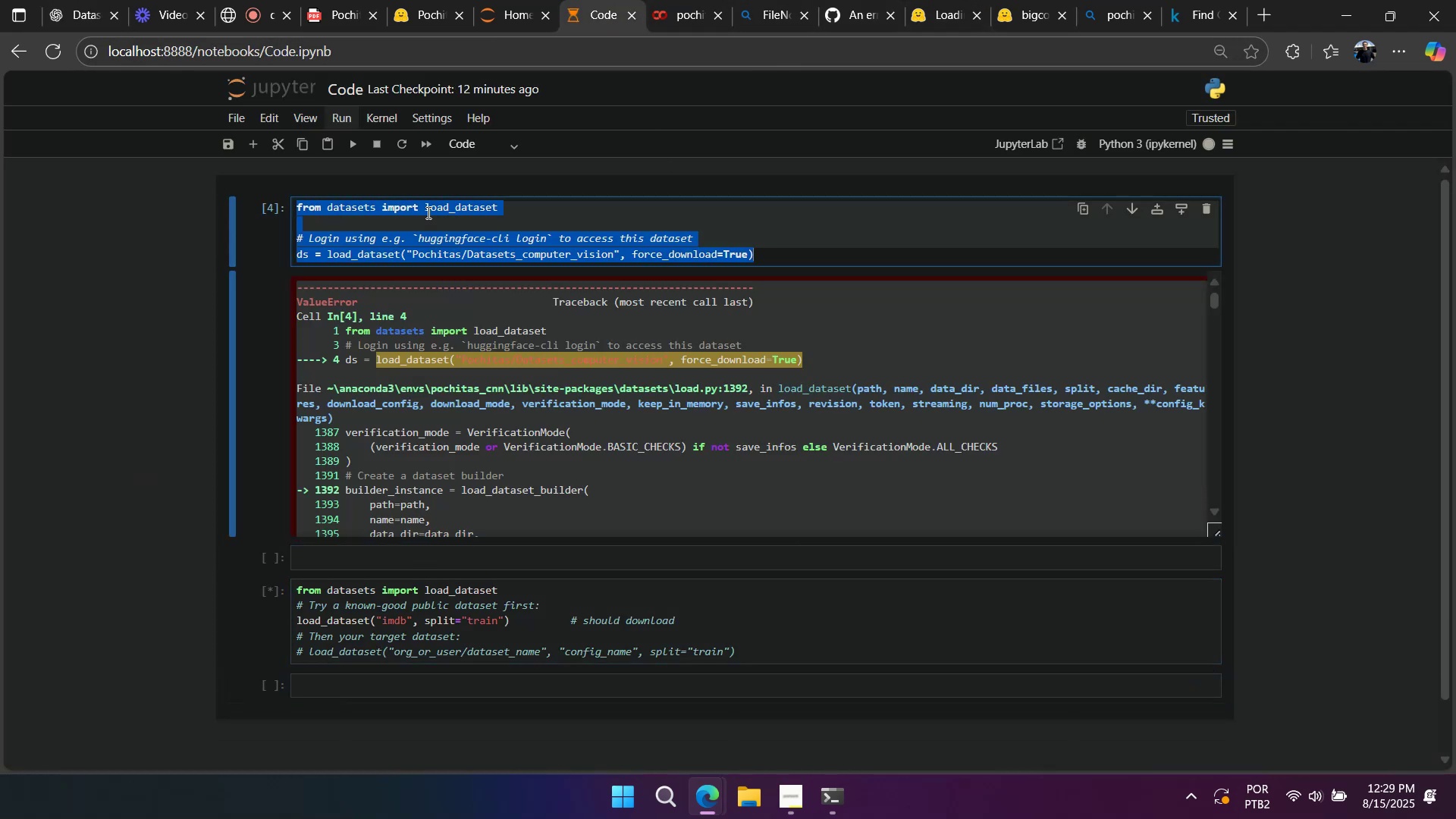 
key(Control+C)
 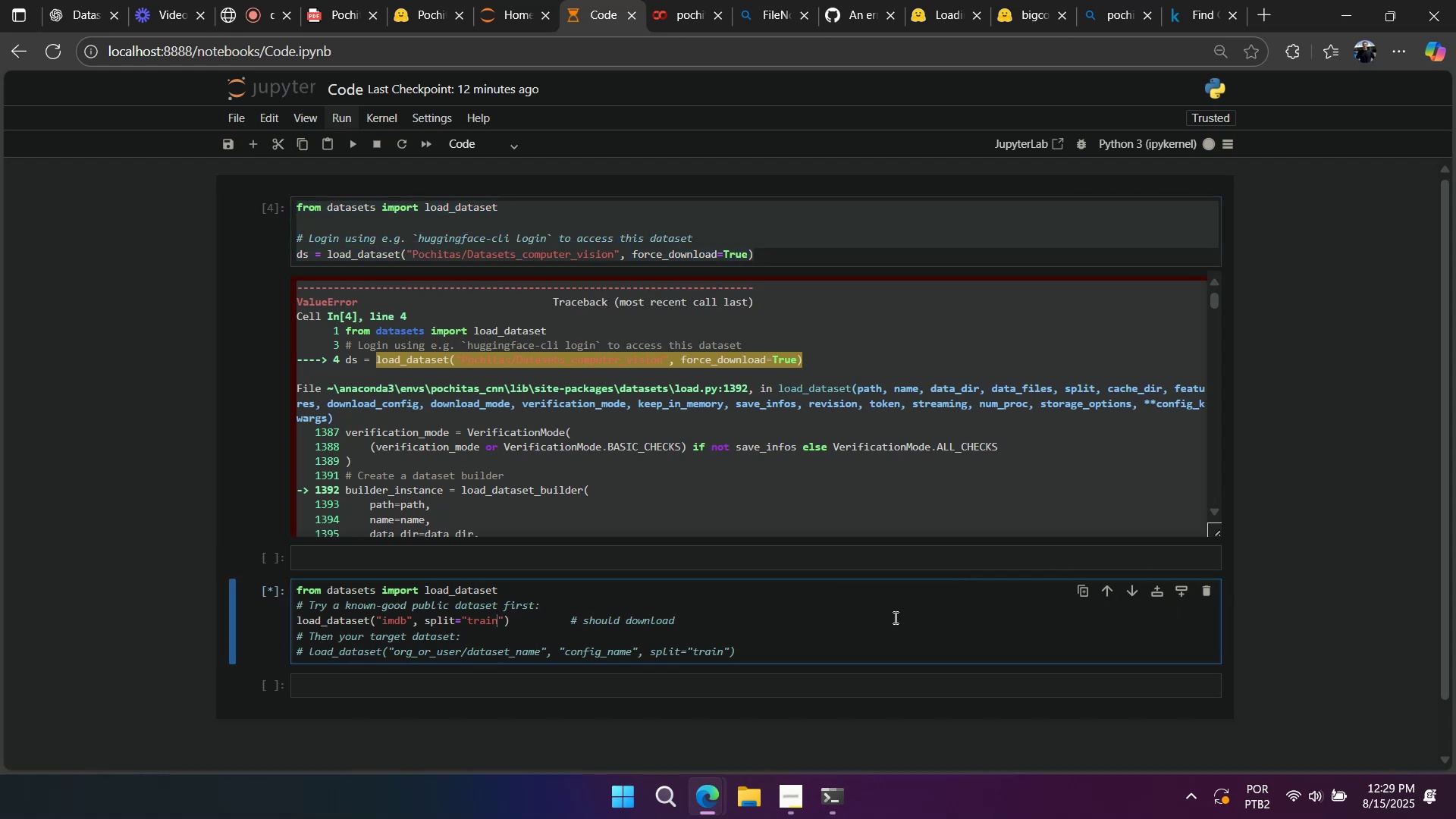 
wait(5.59)
 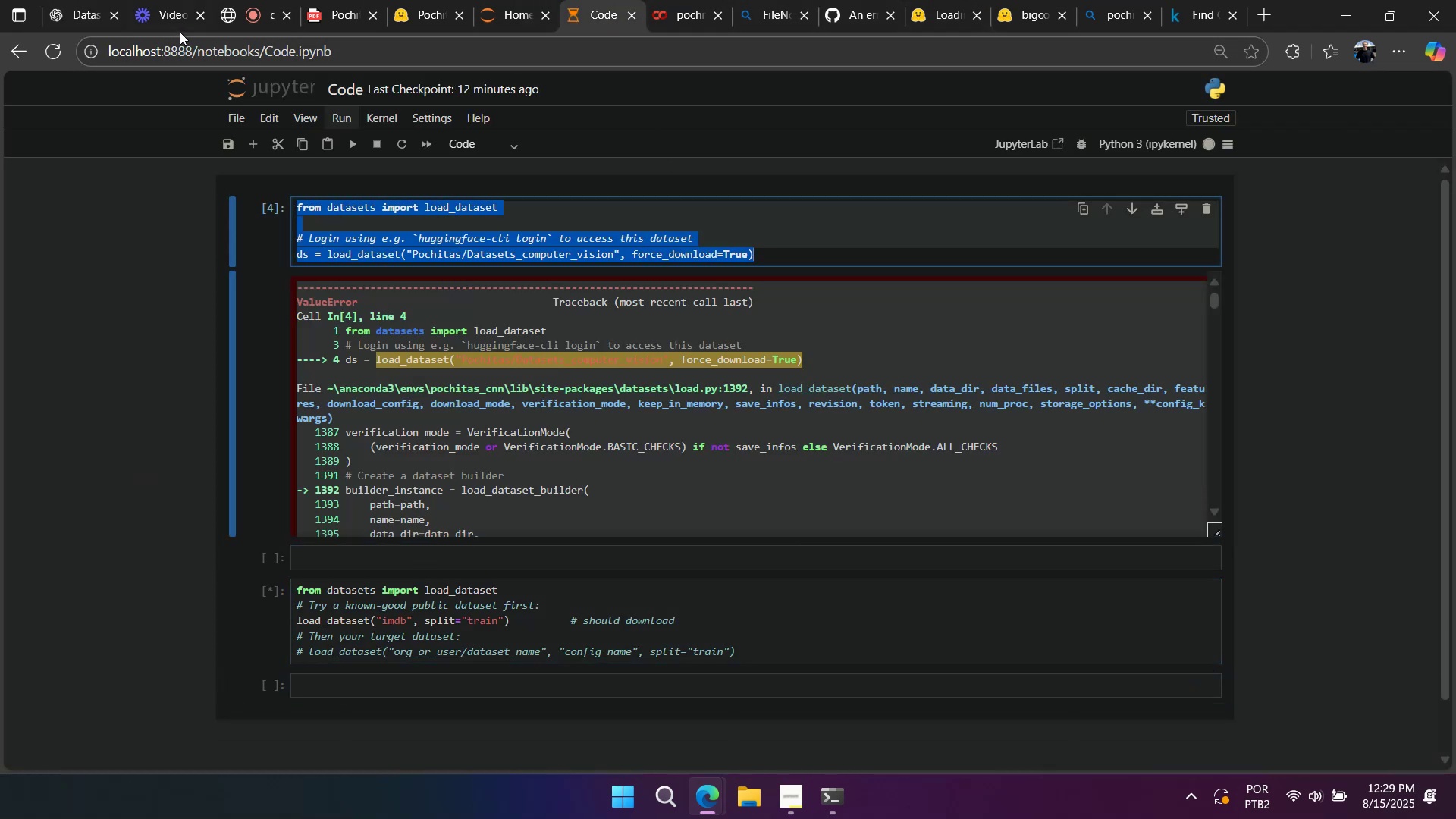 
double_click([375, 146])
 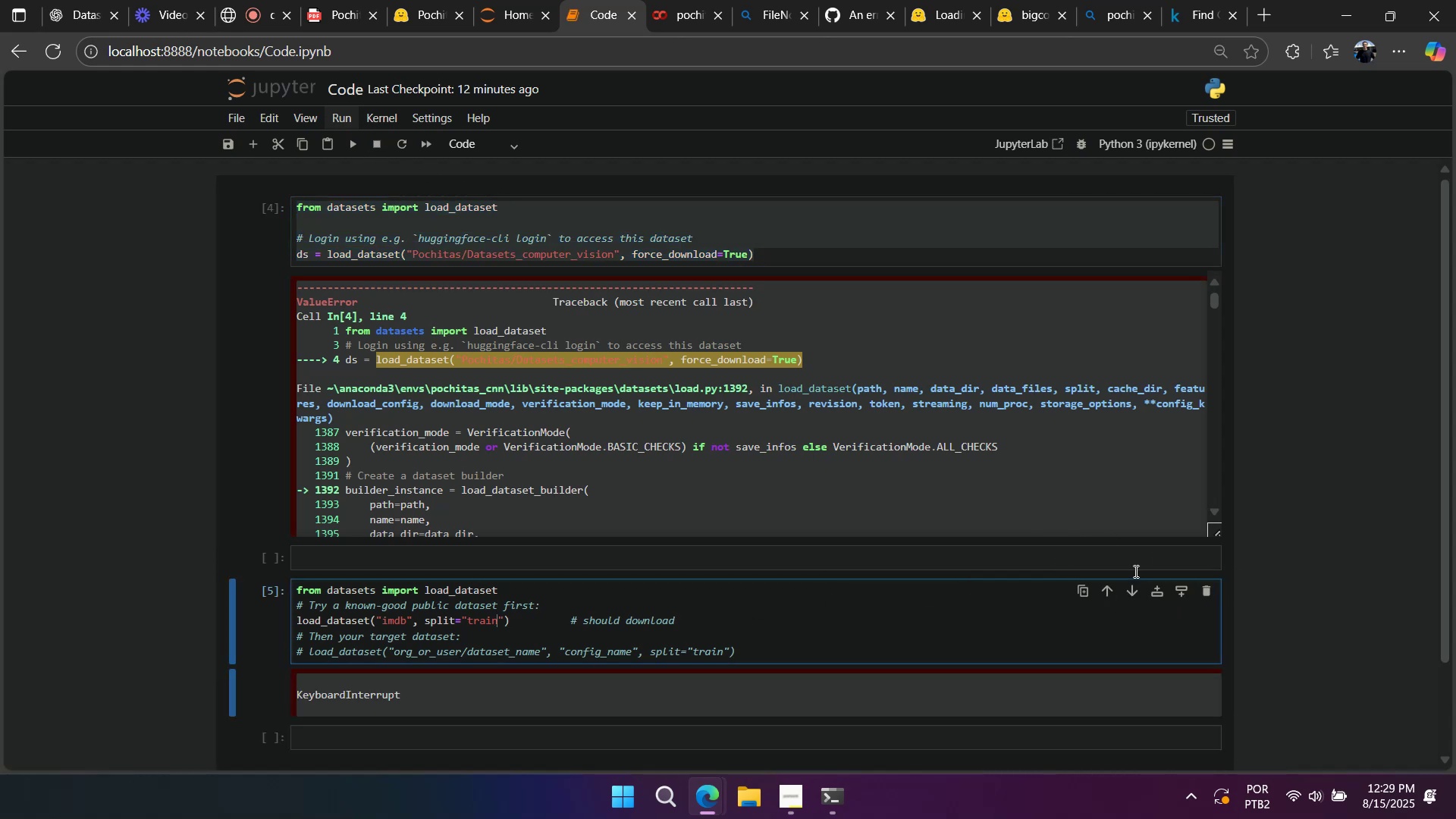 
left_click([1209, 591])
 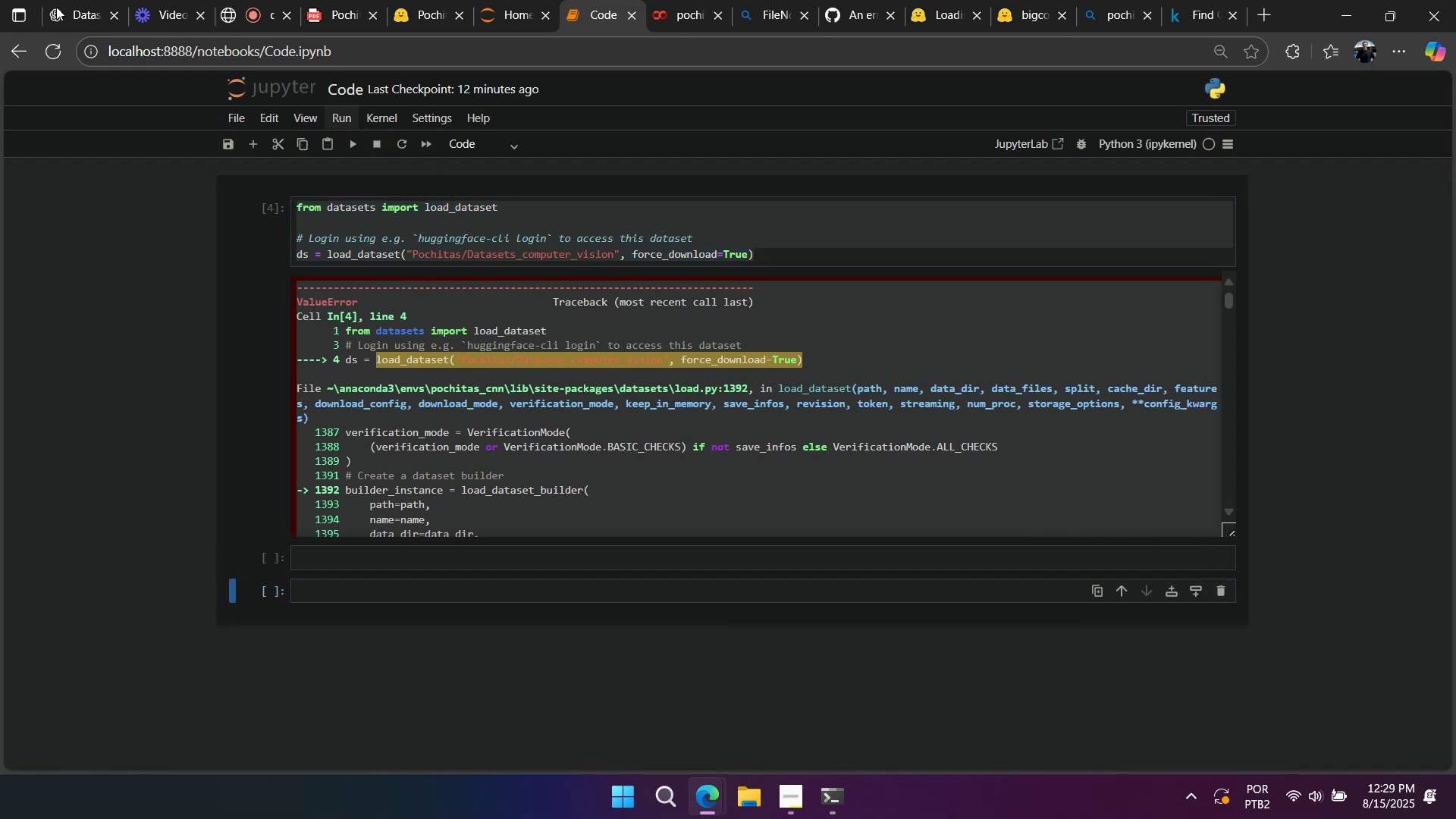 
left_click([65, 7])
 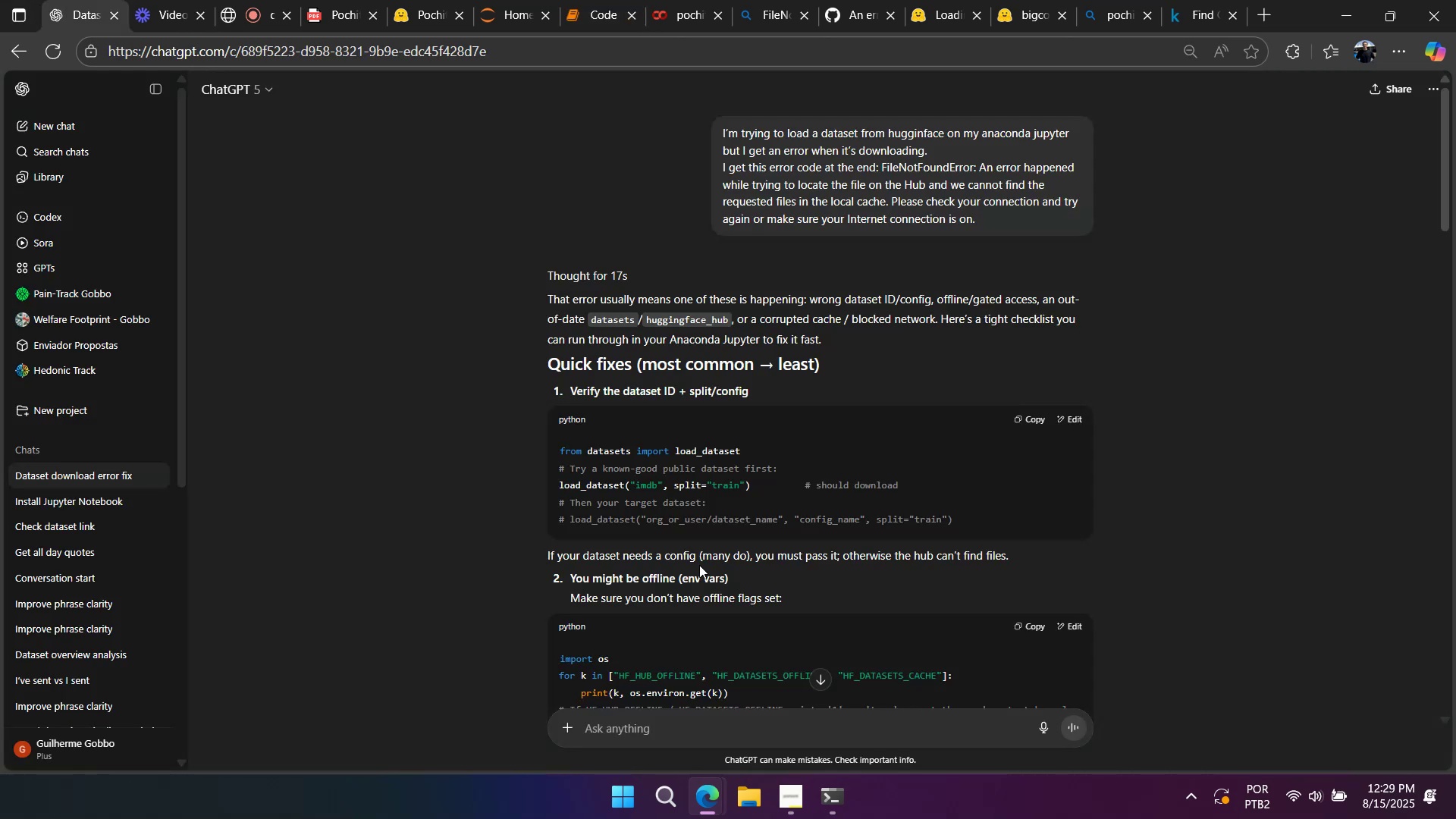 
scroll: coordinate [697, 627], scroll_direction: down, amount: 3.0
 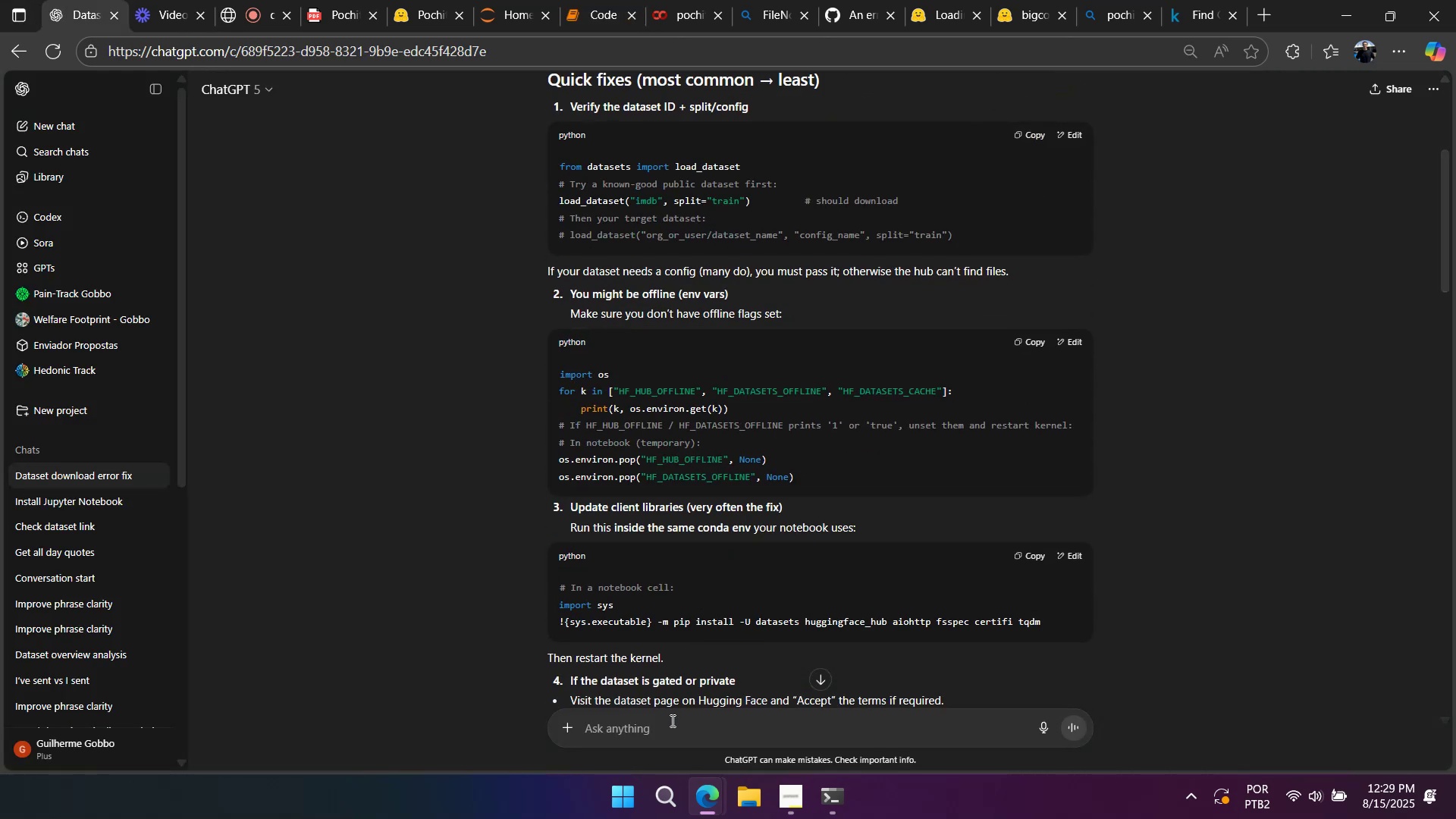 
left_click([672, 733])
 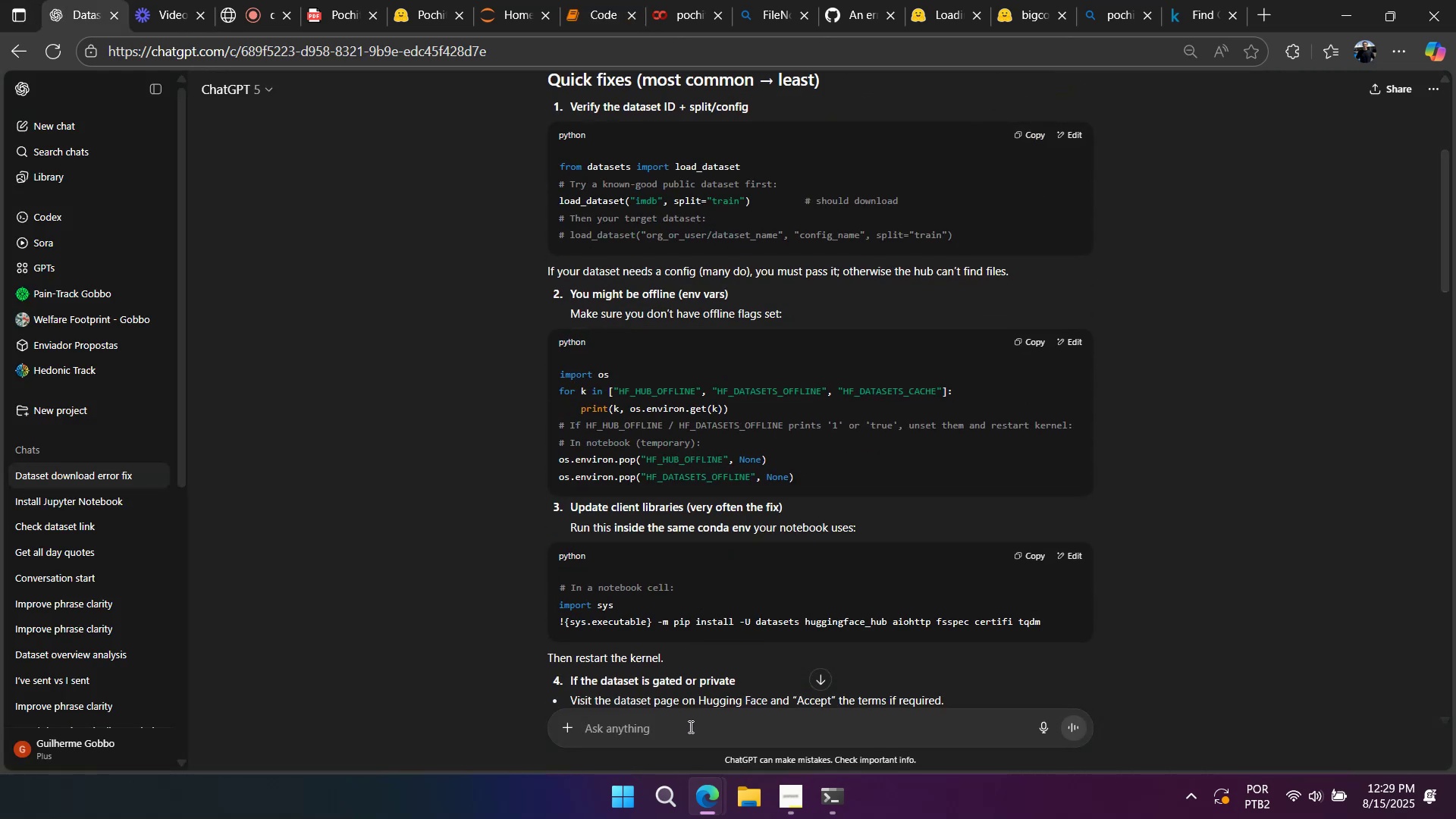 
type(im usng this accu)
key(Backspace)
key(Backspace)
type(tuayl)
key(Backspace)
key(Backspace)
type(lly? )
 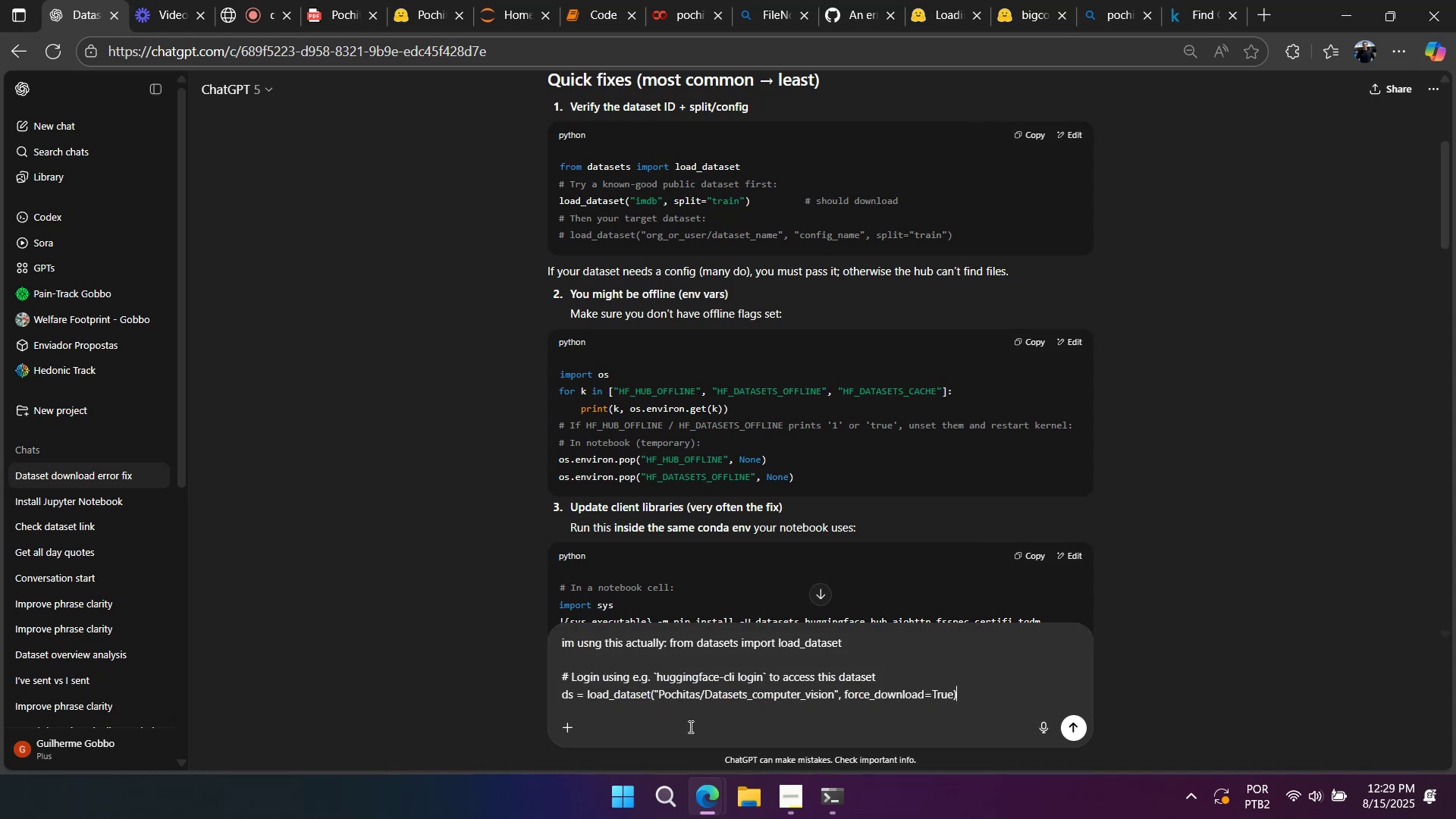 
 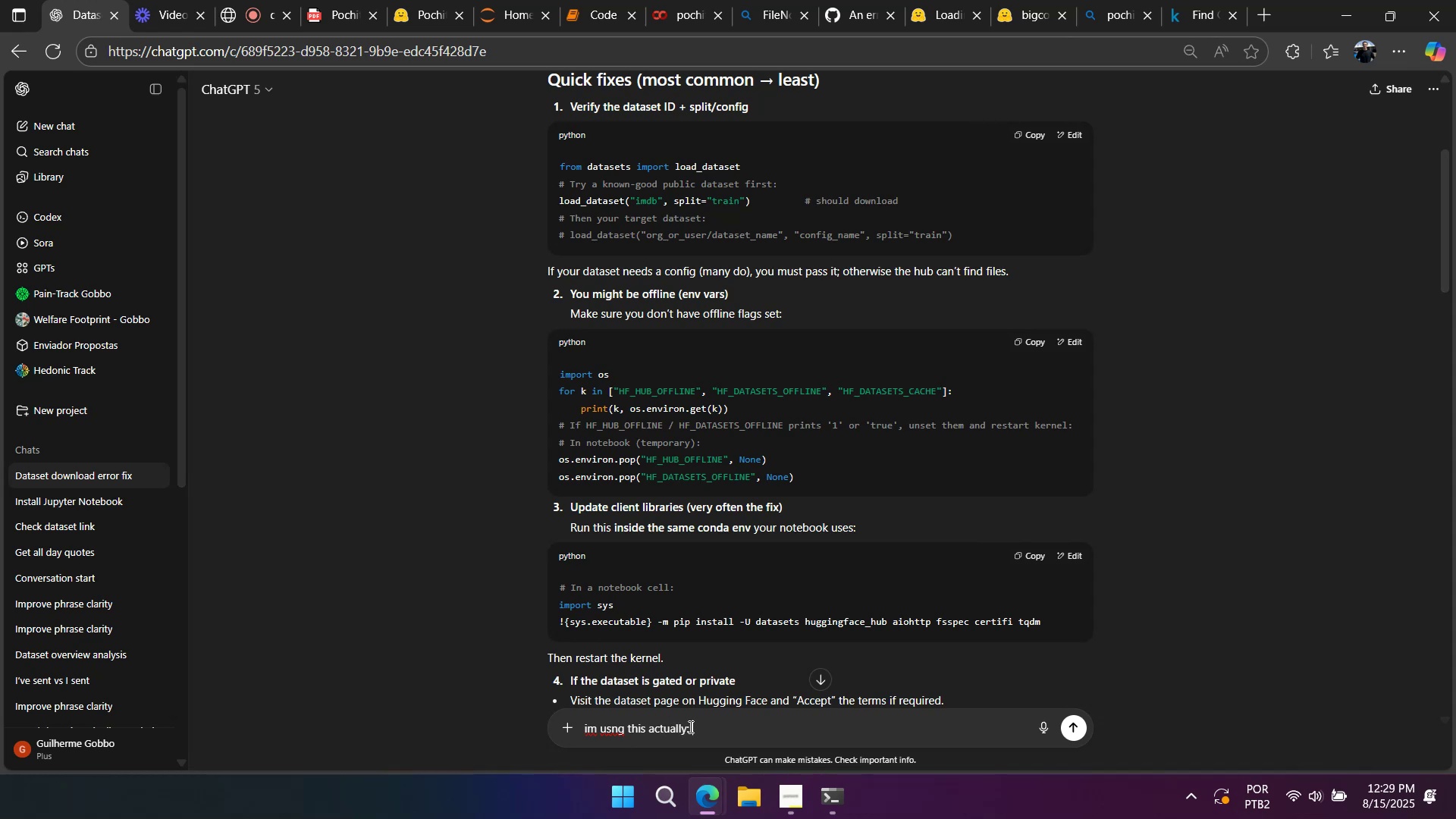 
key(Control+ControlLeft)
 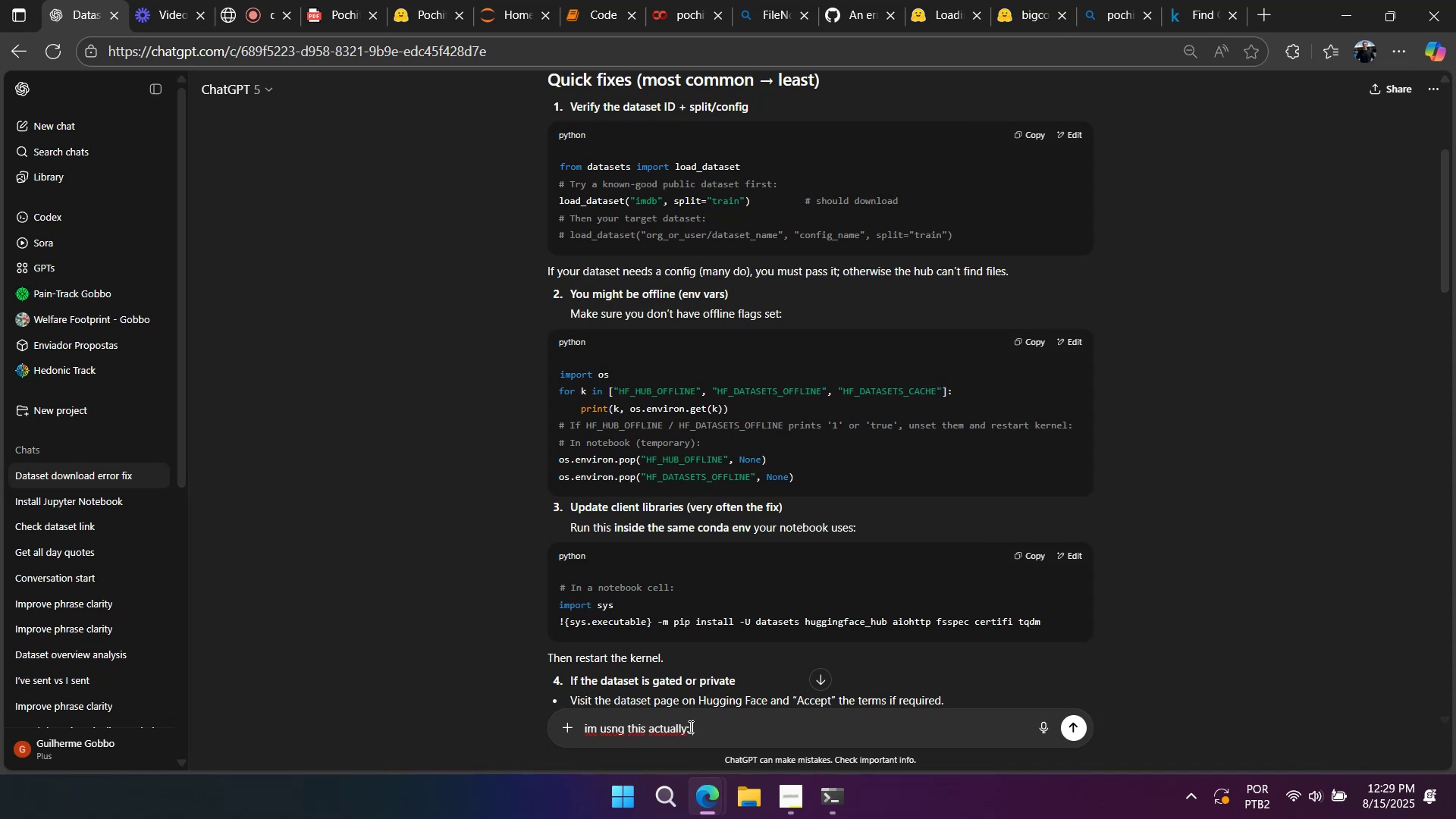 
key(Control+V)
 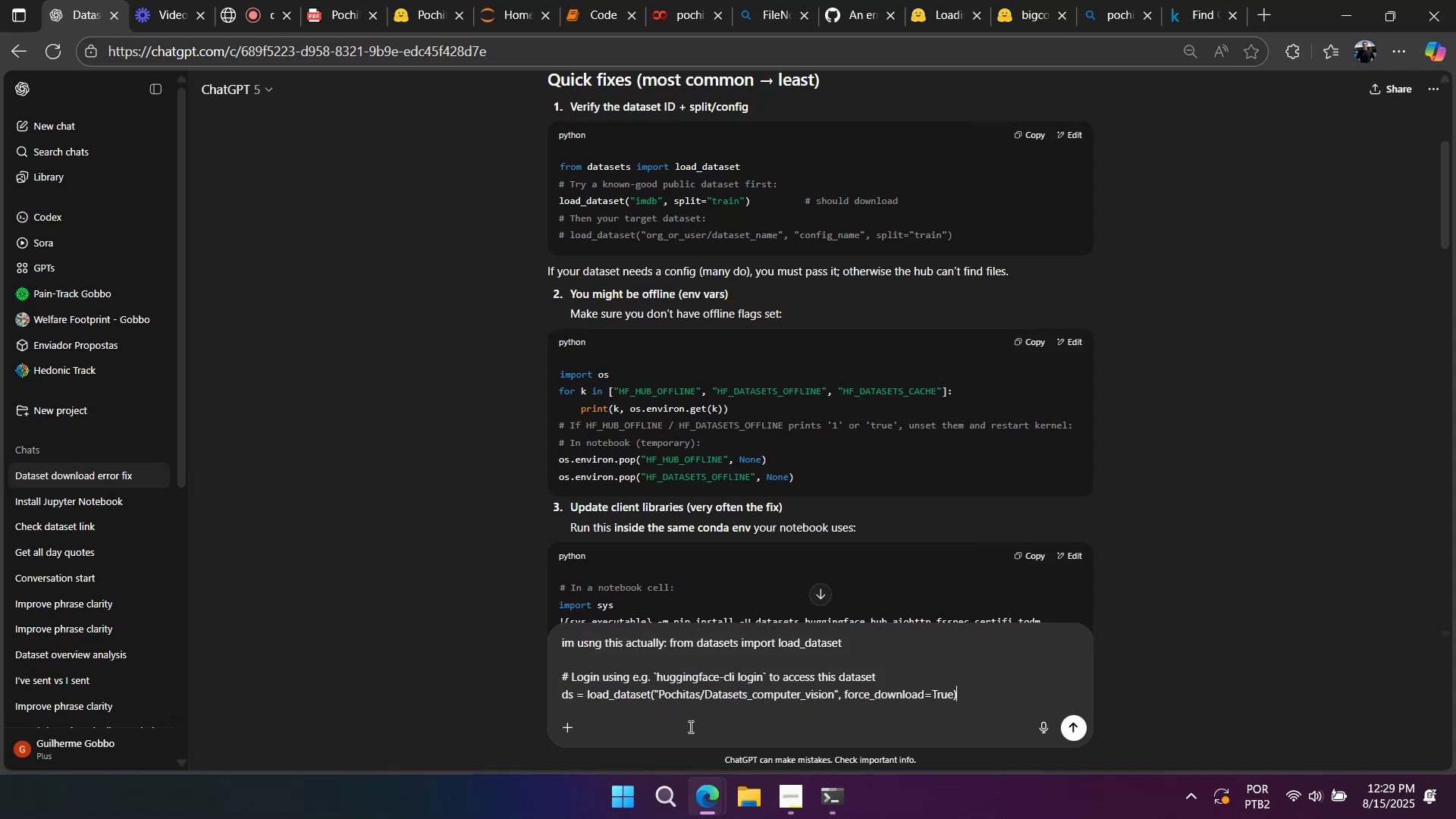 
key(Enter)
 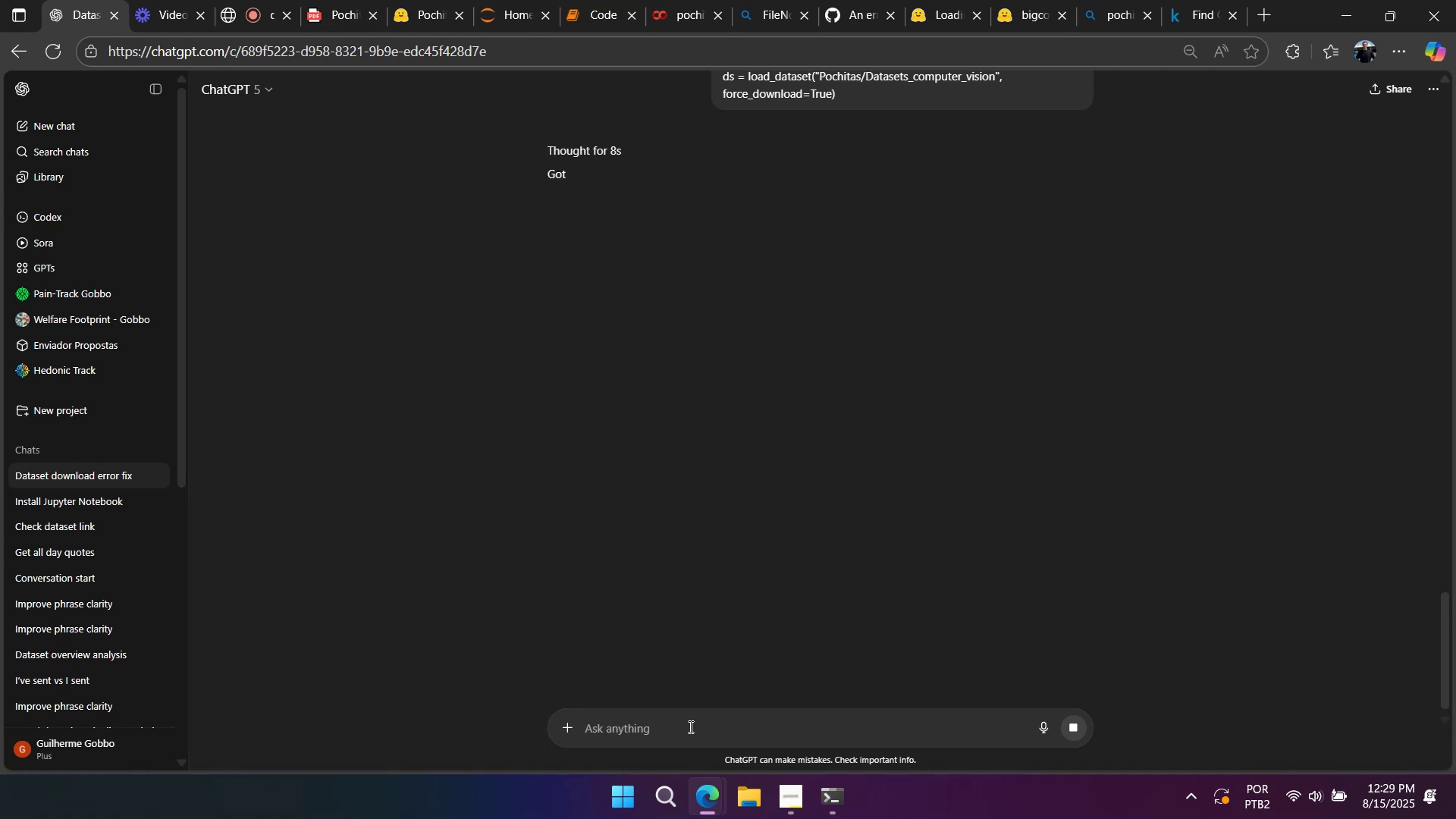 
wait(15.34)
 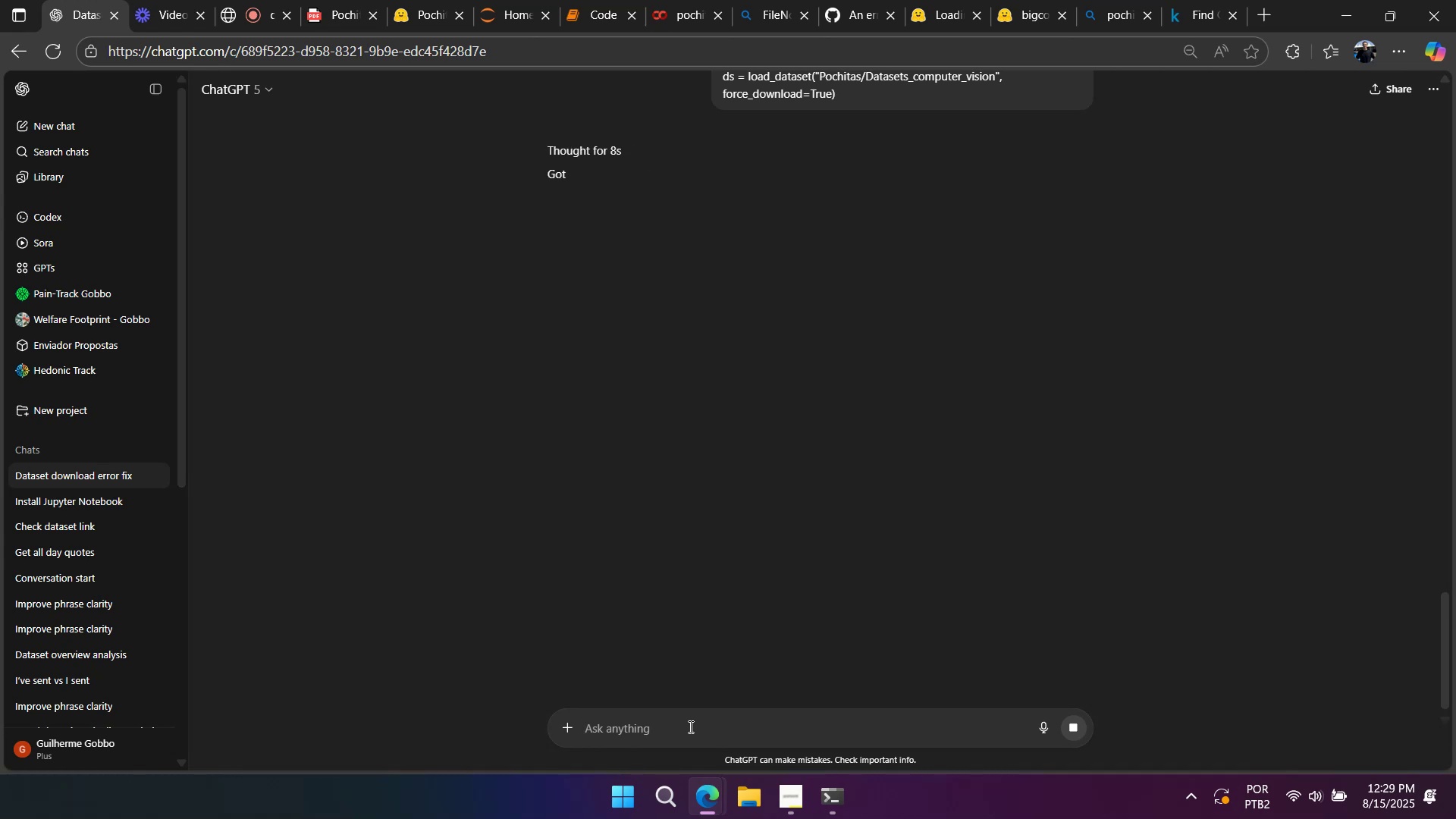 
scroll: coordinate [977, 387], scroll_direction: up, amount: 3.0
 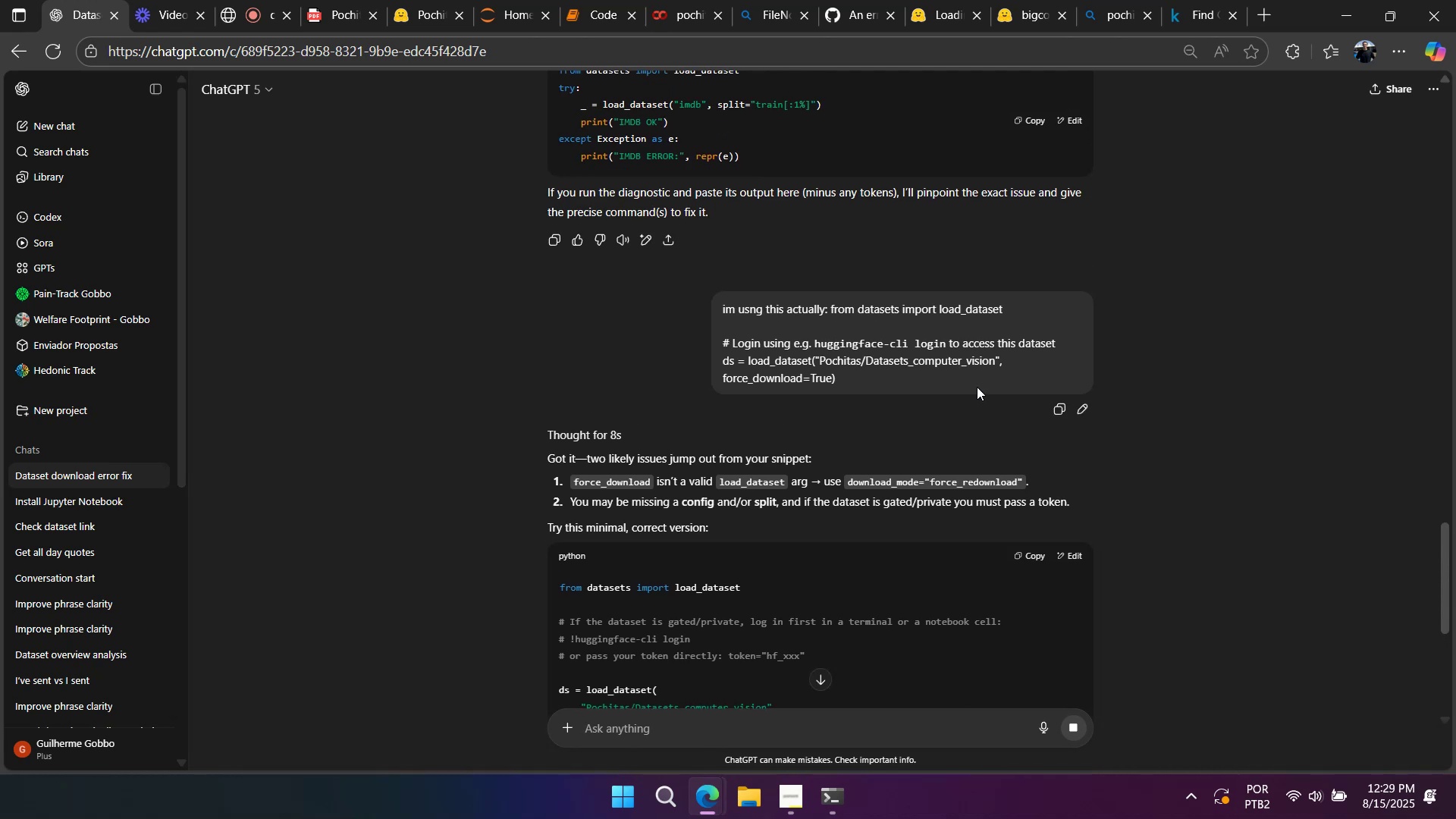 
scroll: coordinate [977, 387], scroll_direction: down, amount: 3.0
 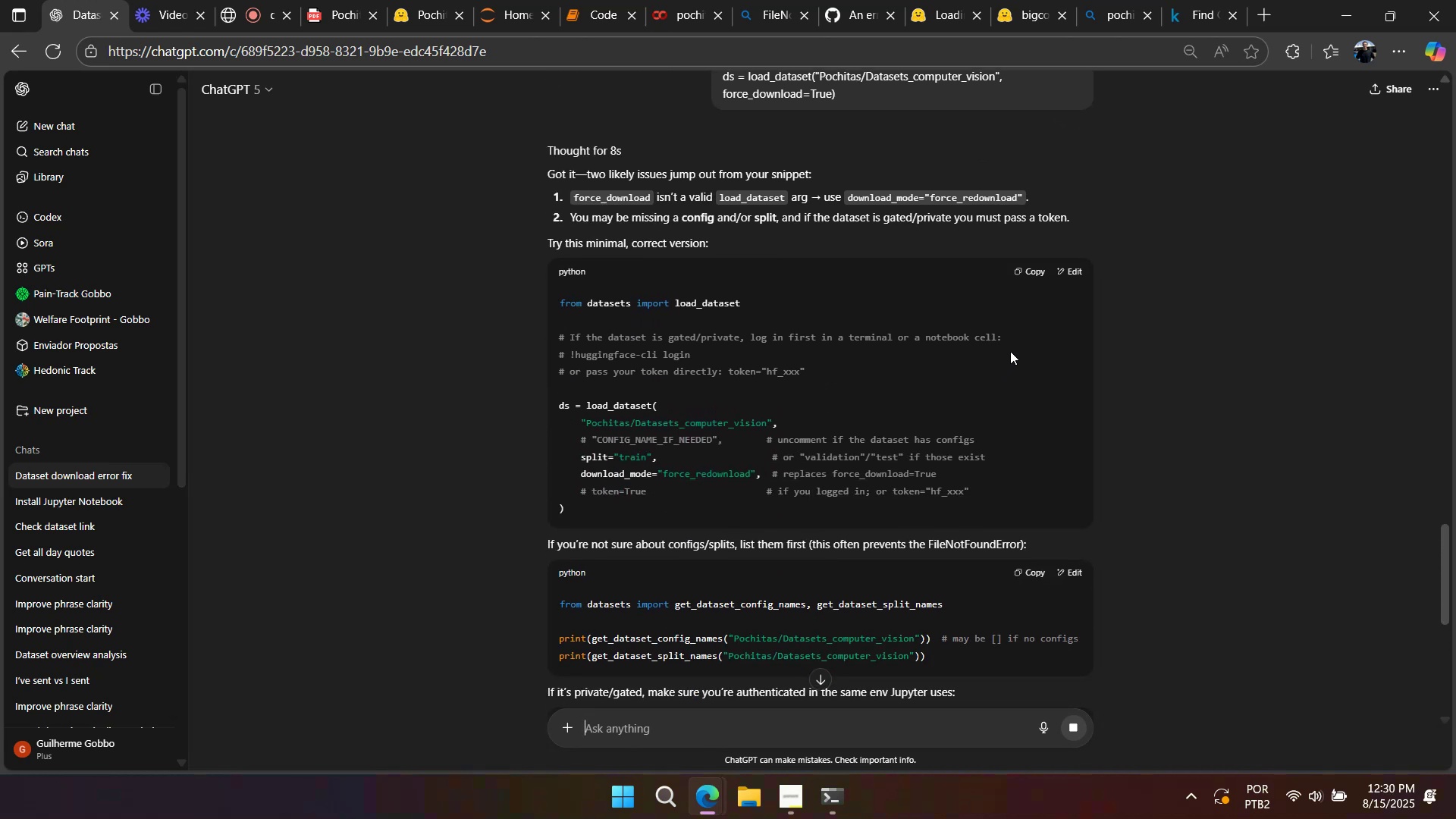 
wait(5.48)
 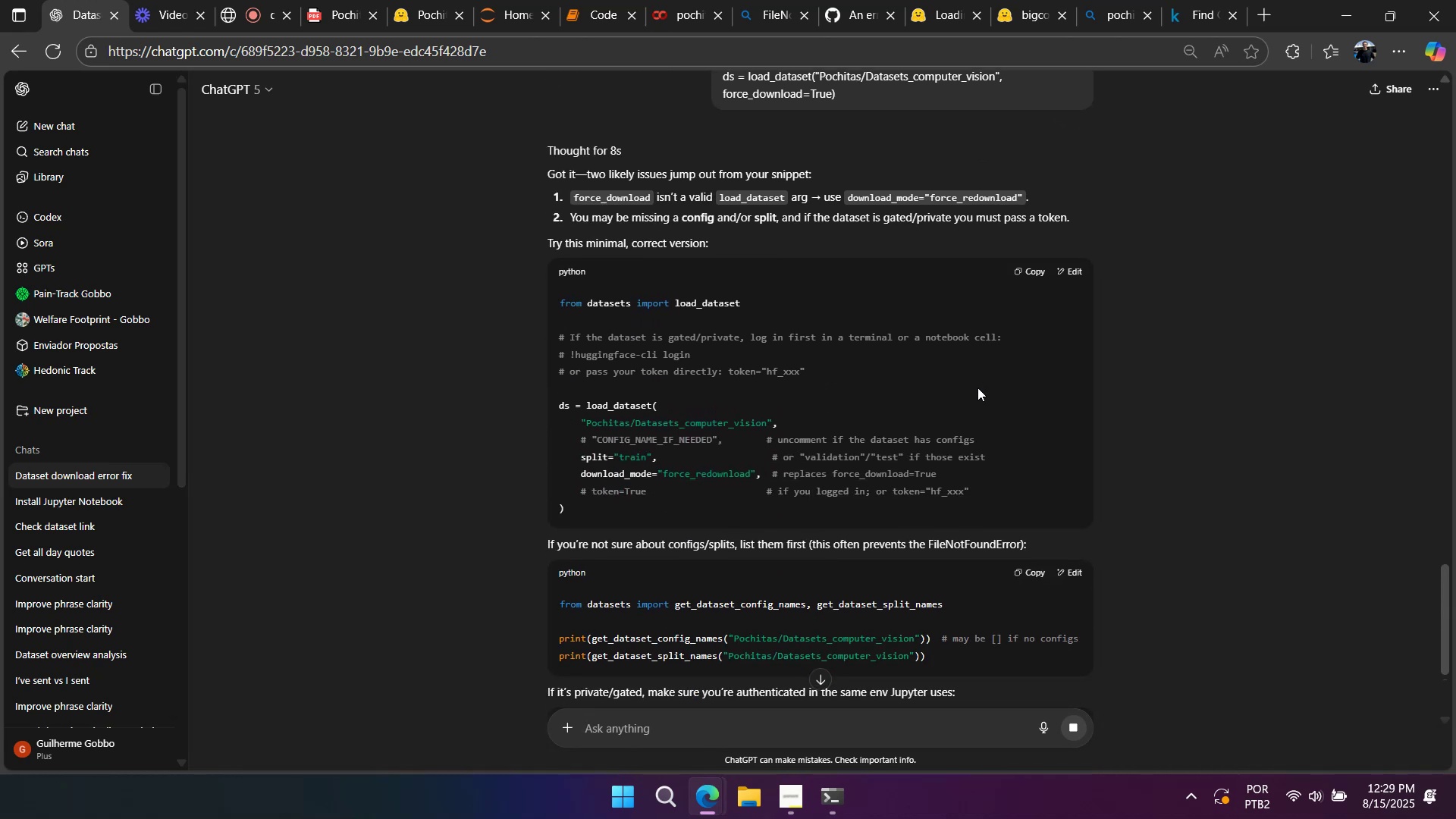 
left_click([1025, 271])
 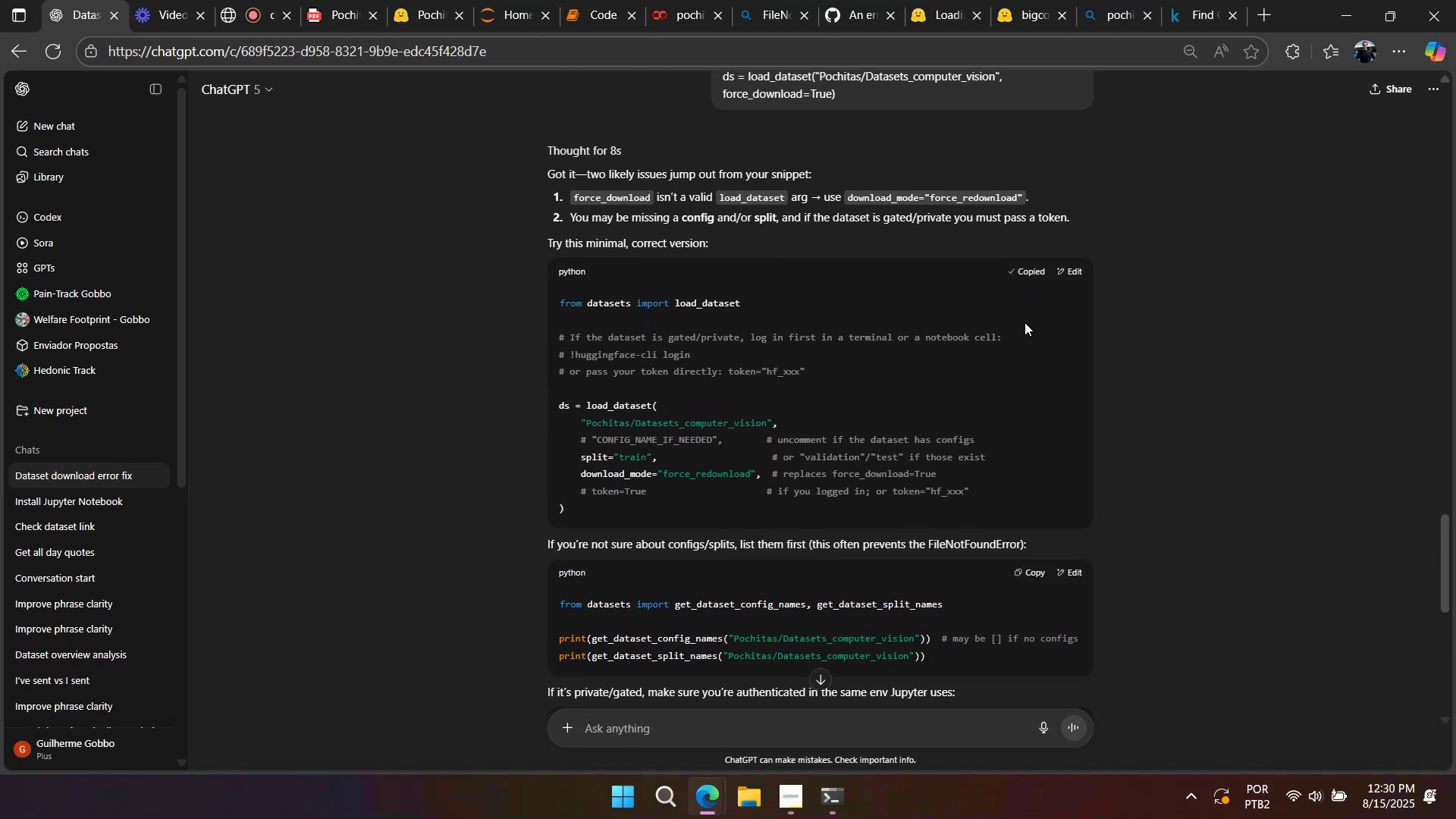 
scroll: coordinate [1027, 376], scroll_direction: down, amount: 1.0
 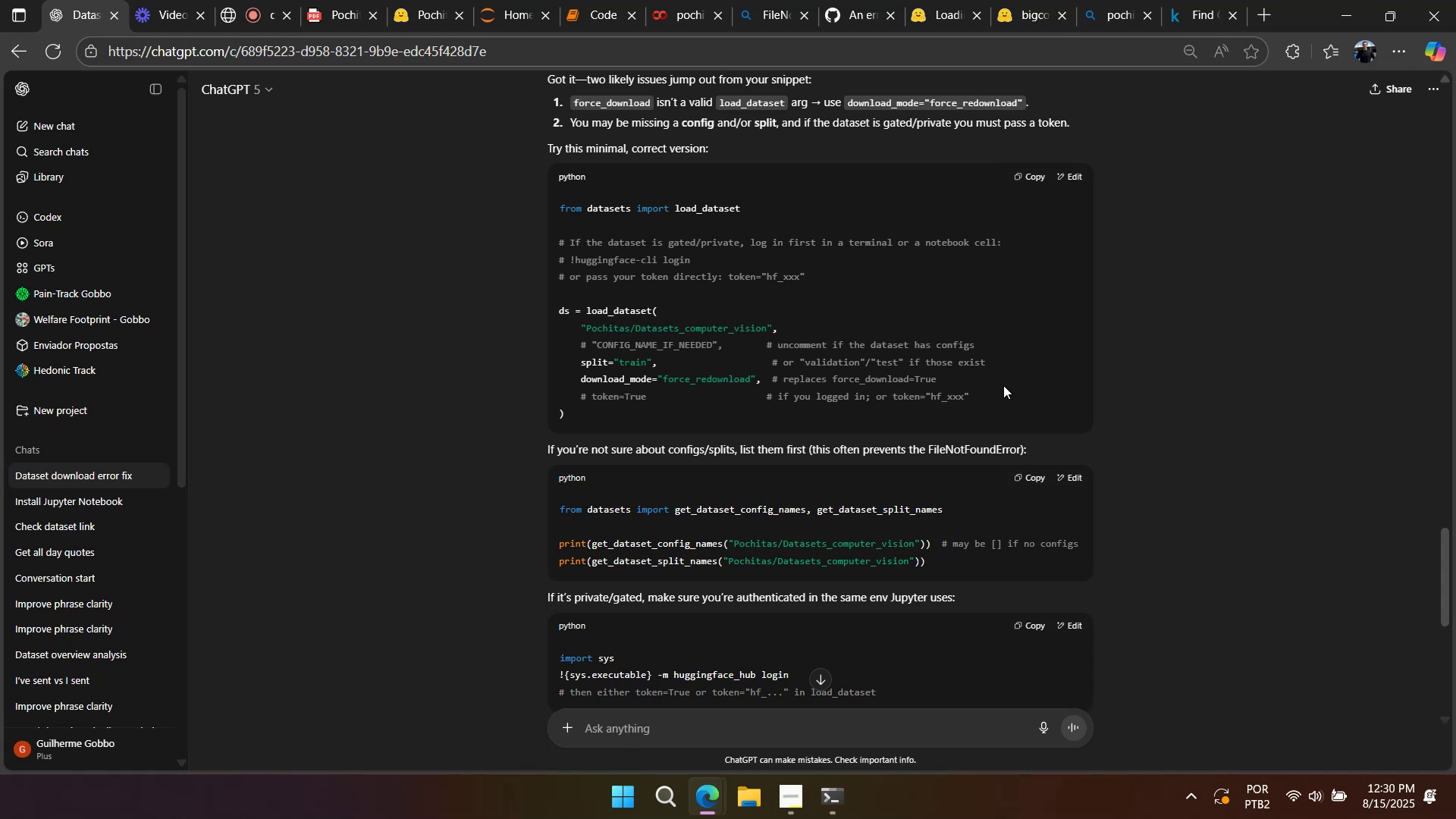 
wait(5.85)
 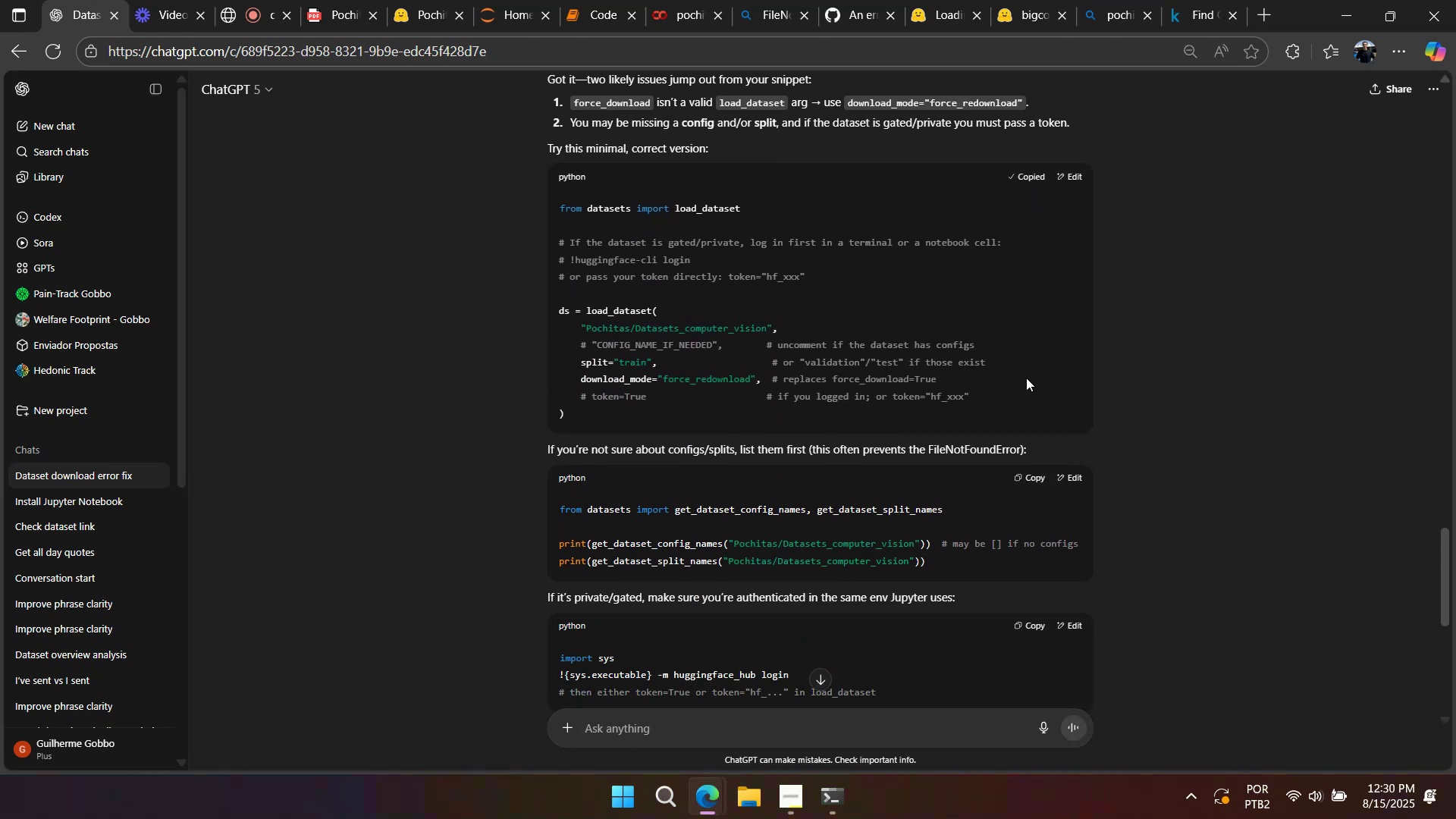 
scroll: coordinate [1003, 385], scroll_direction: down, amount: 2.0
 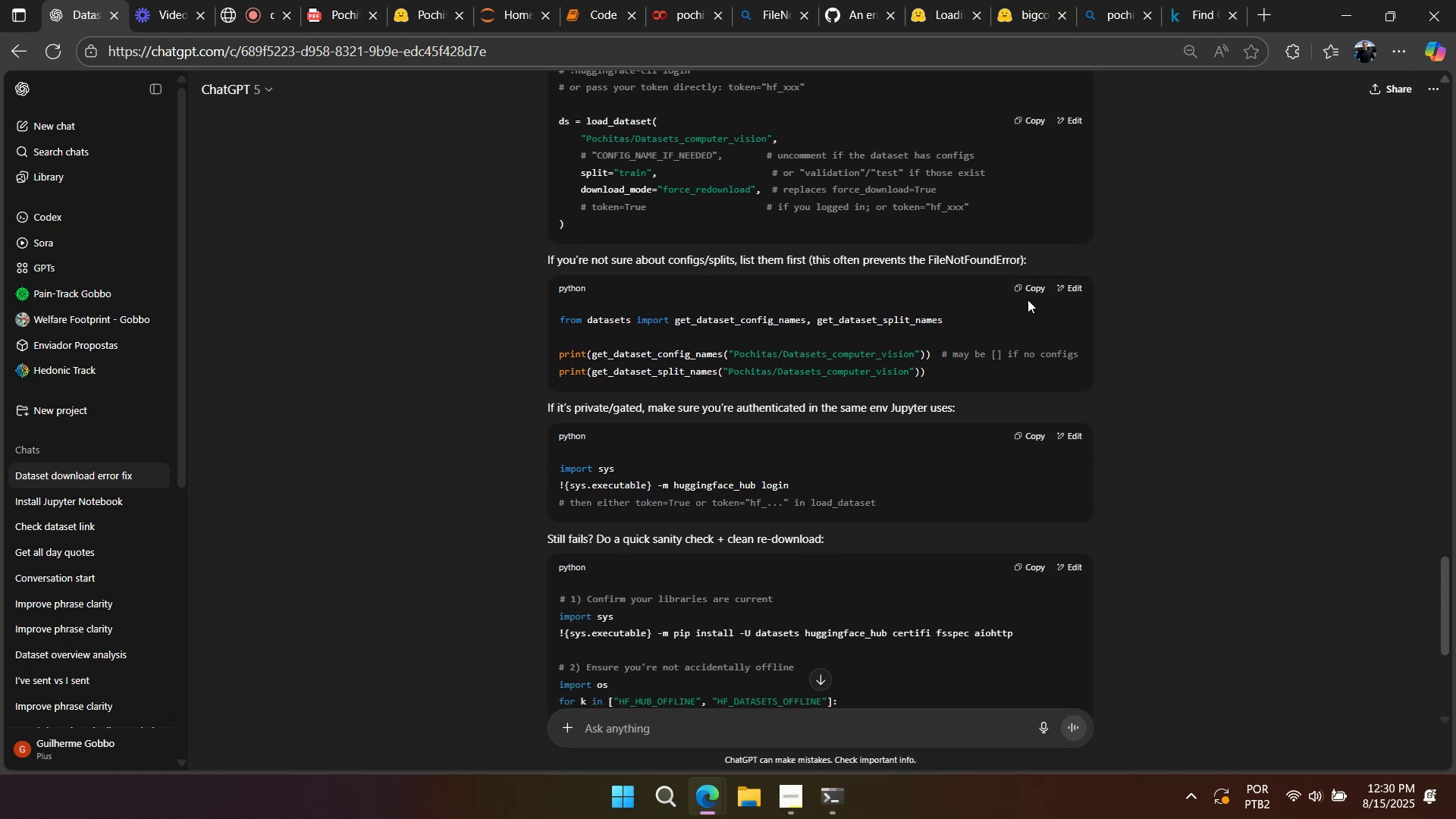 
left_click([1028, 287])
 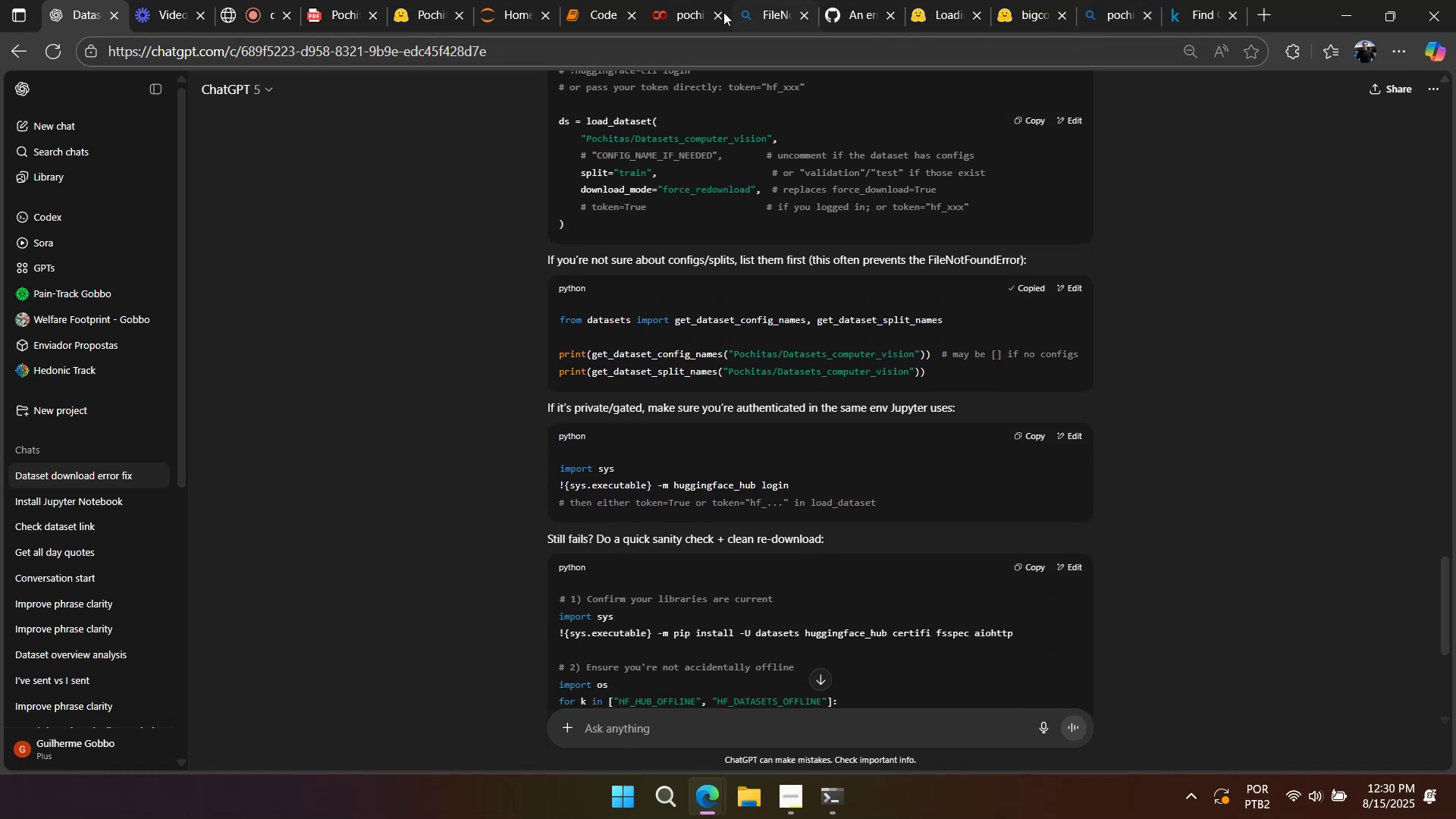 
left_click([604, 13])
 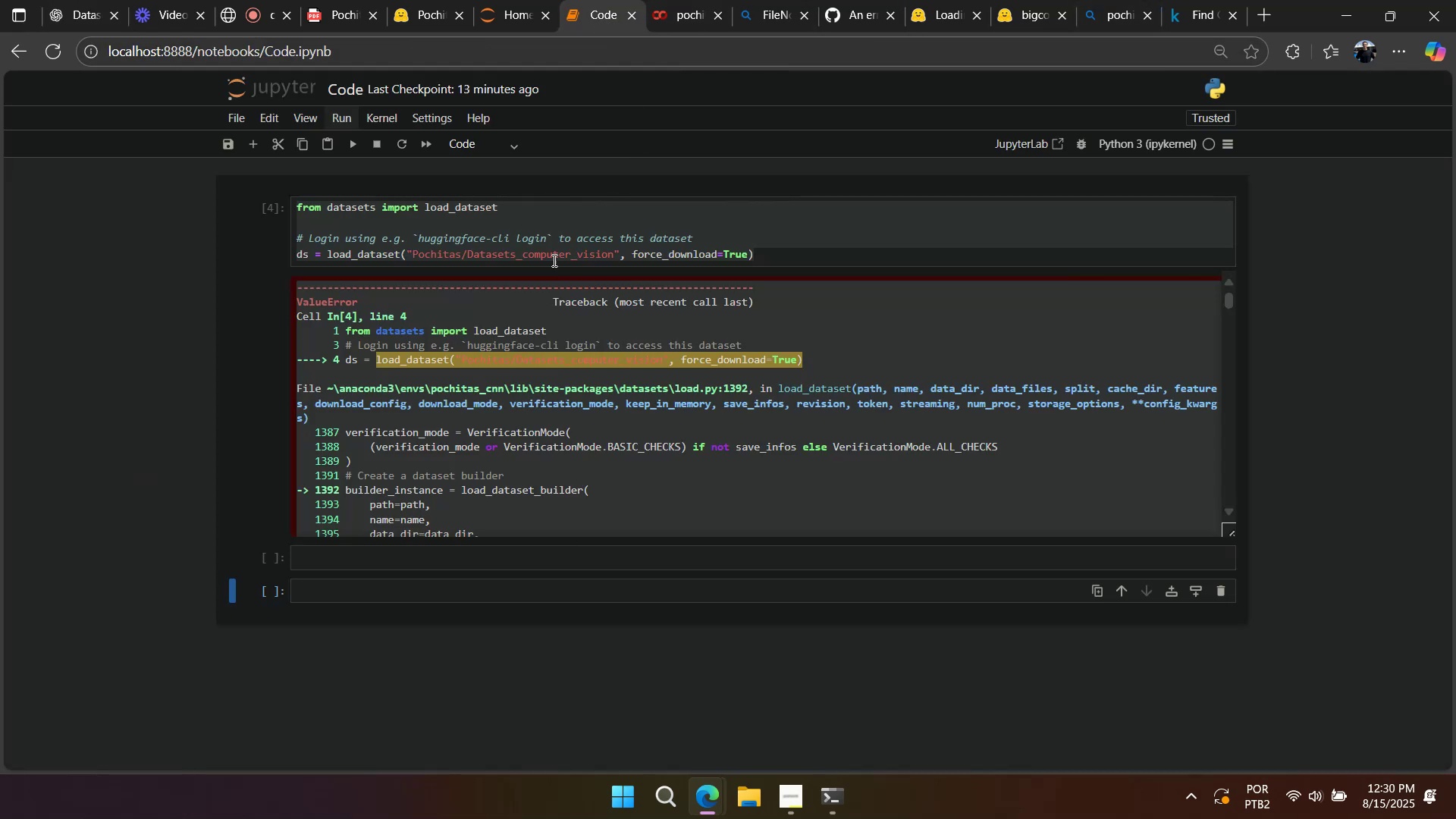 
left_click([544, 250])
 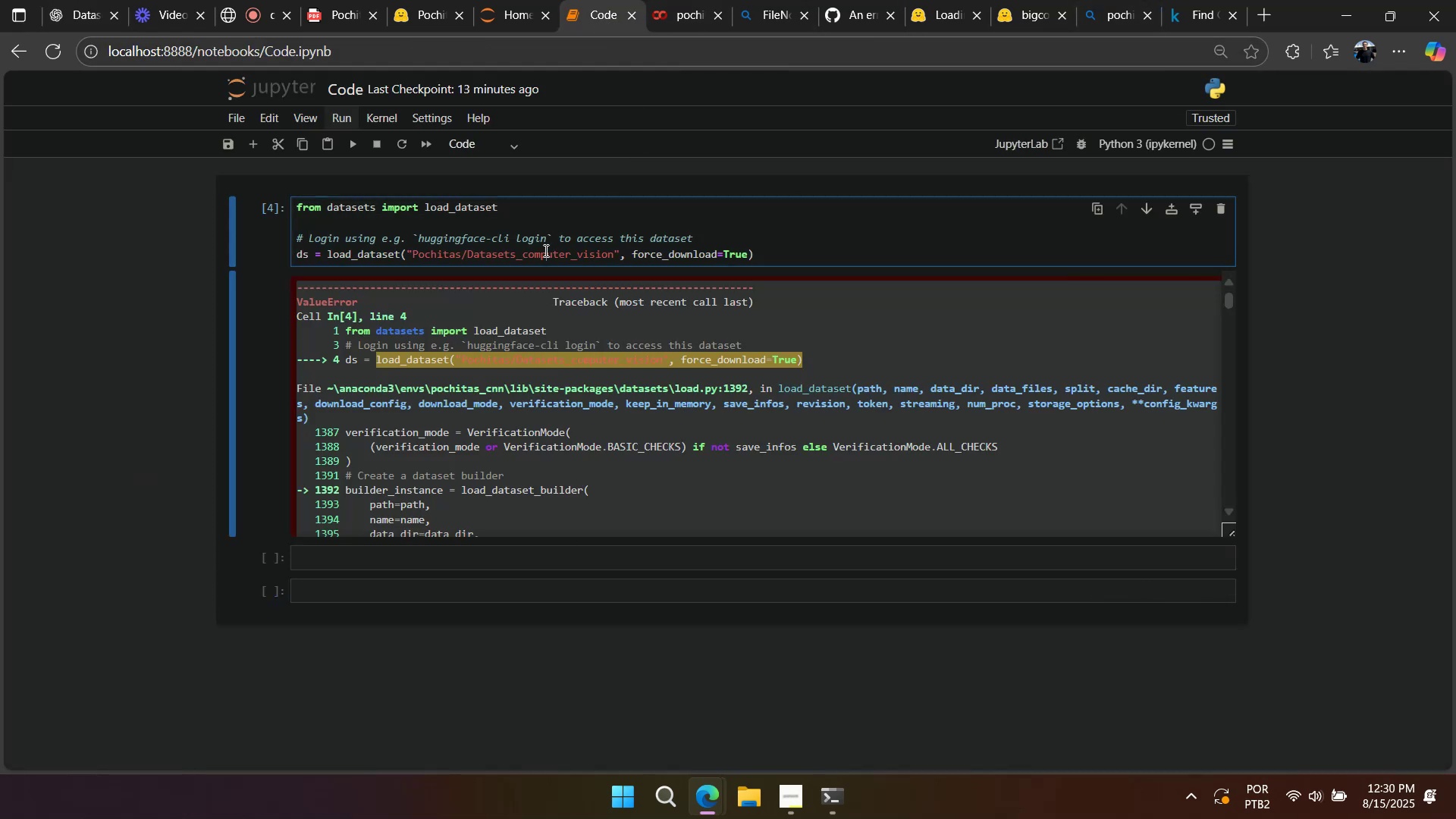 
key(Control+A)
 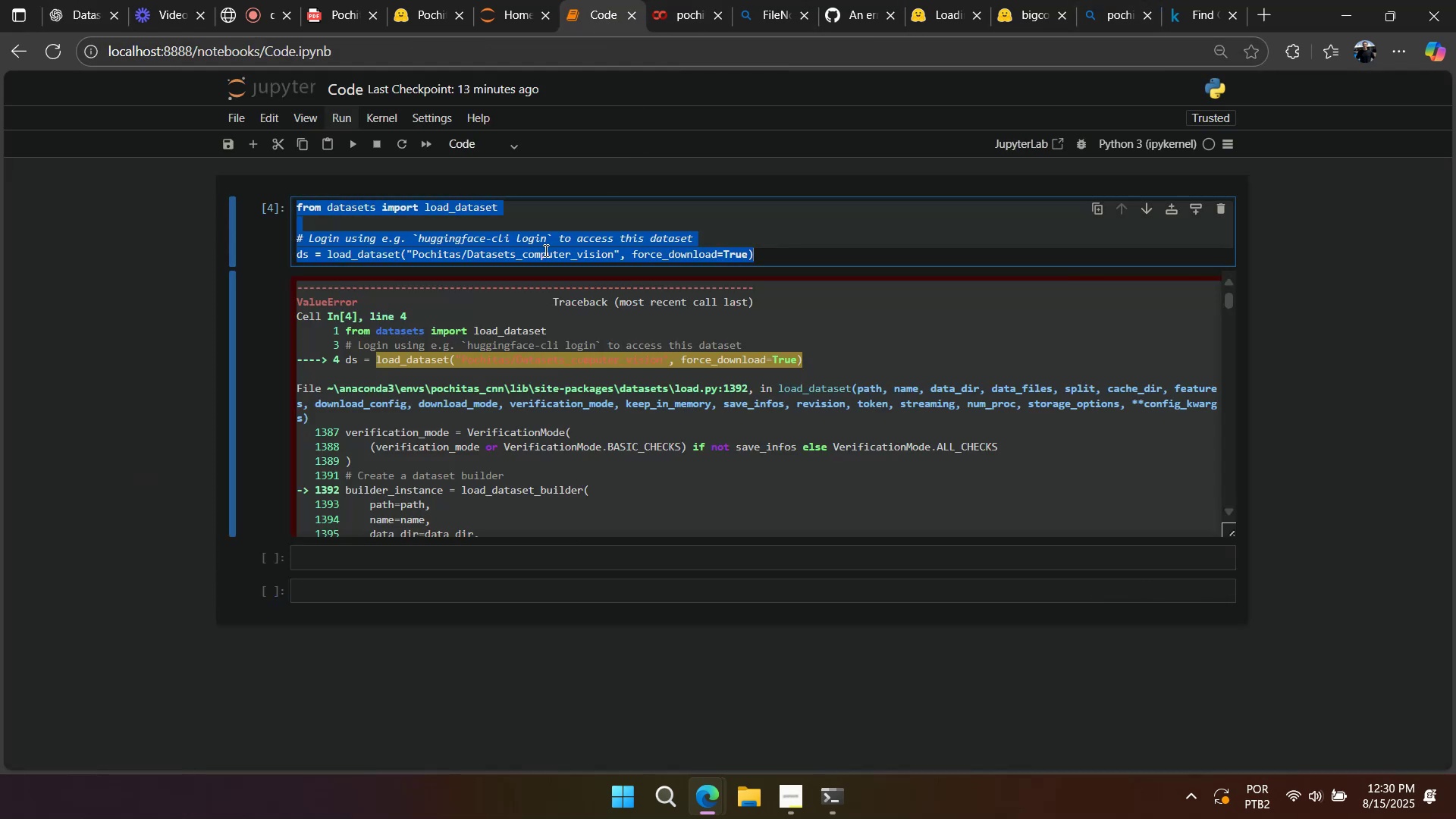 
key(Control+V)
 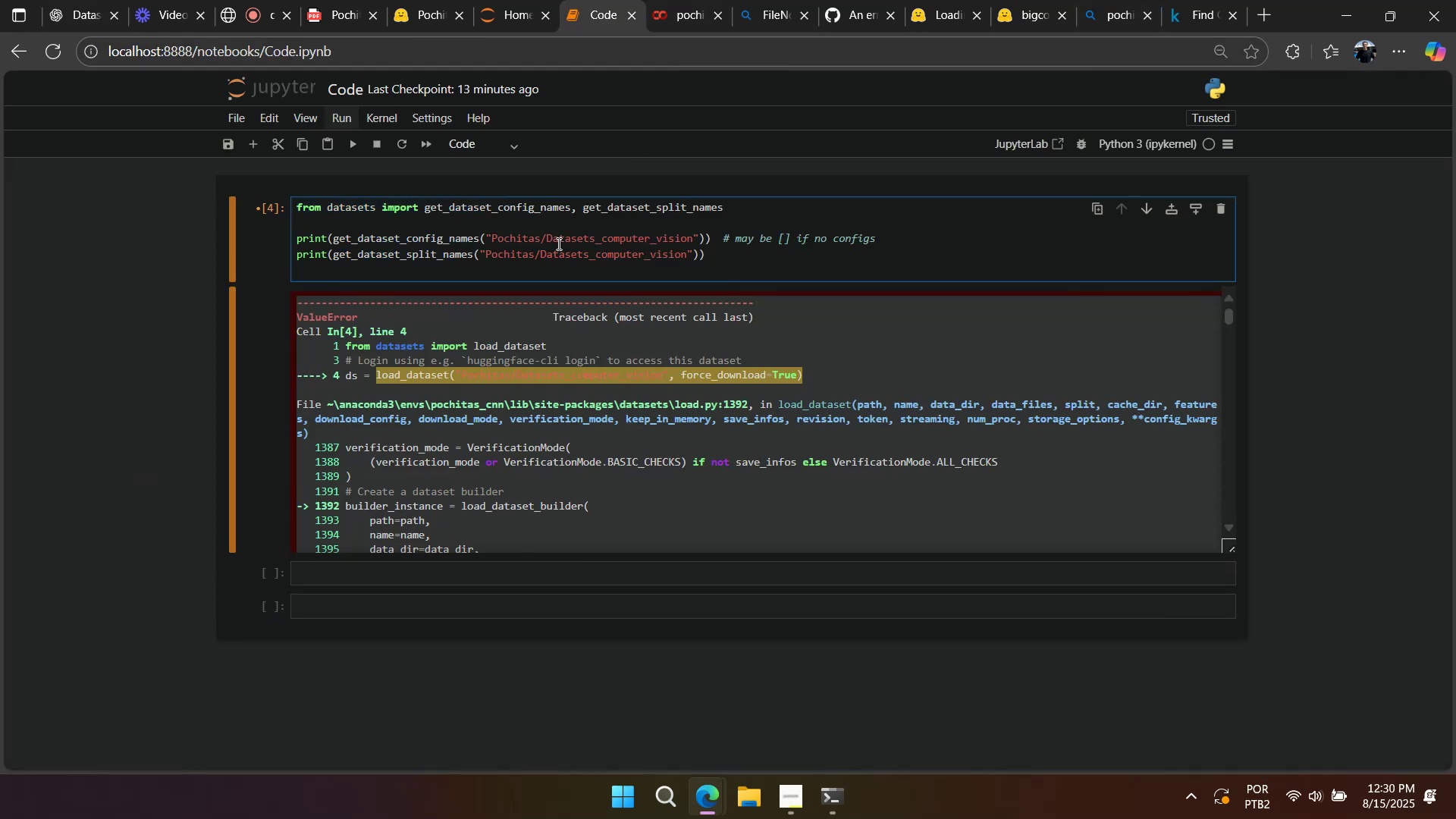 
key(Backspace)
 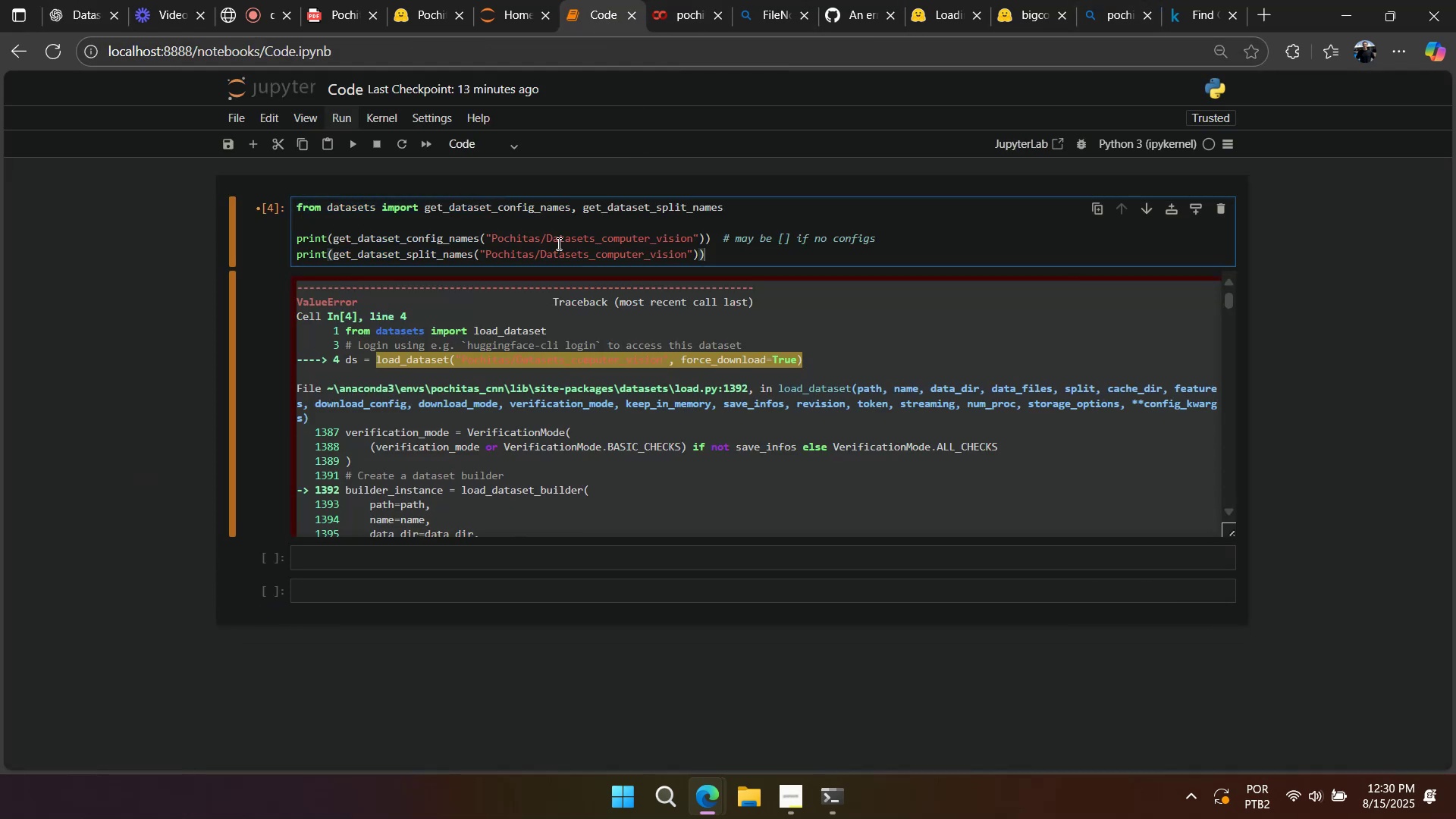 
key(Control+Z)
 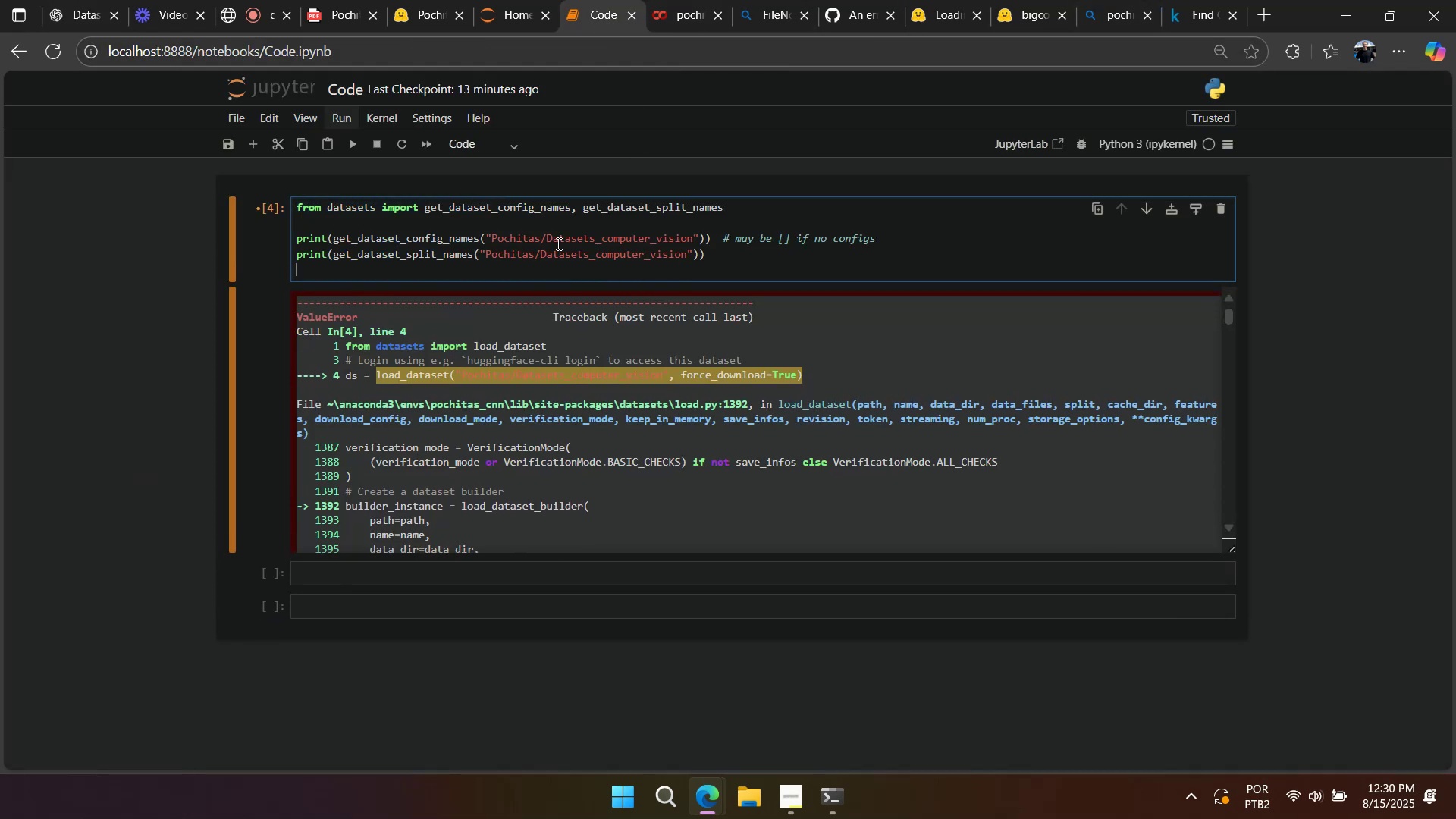 
key(Control+Z)
 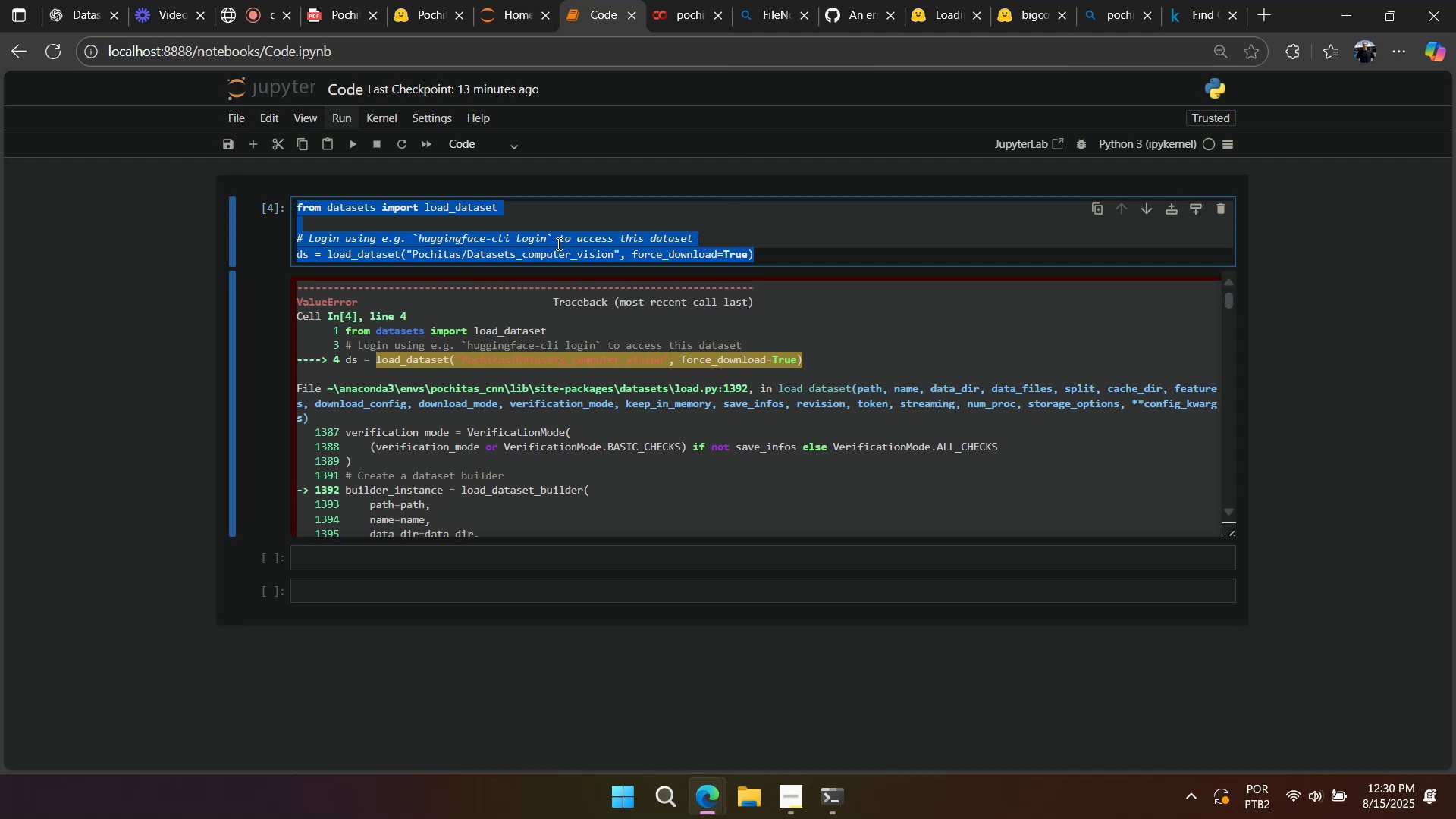 
key(Control+Y)
 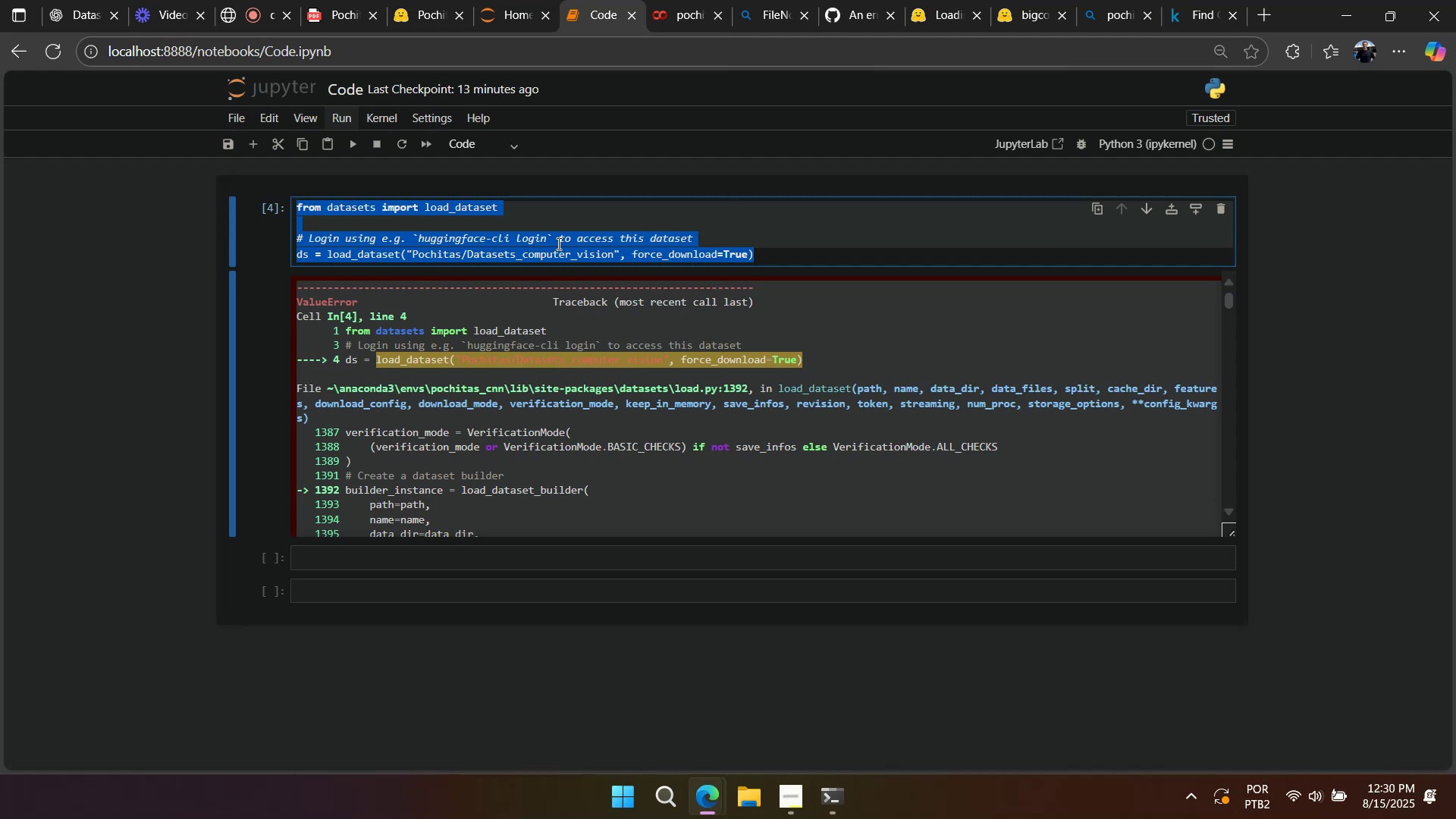 
key(Control+Y)
 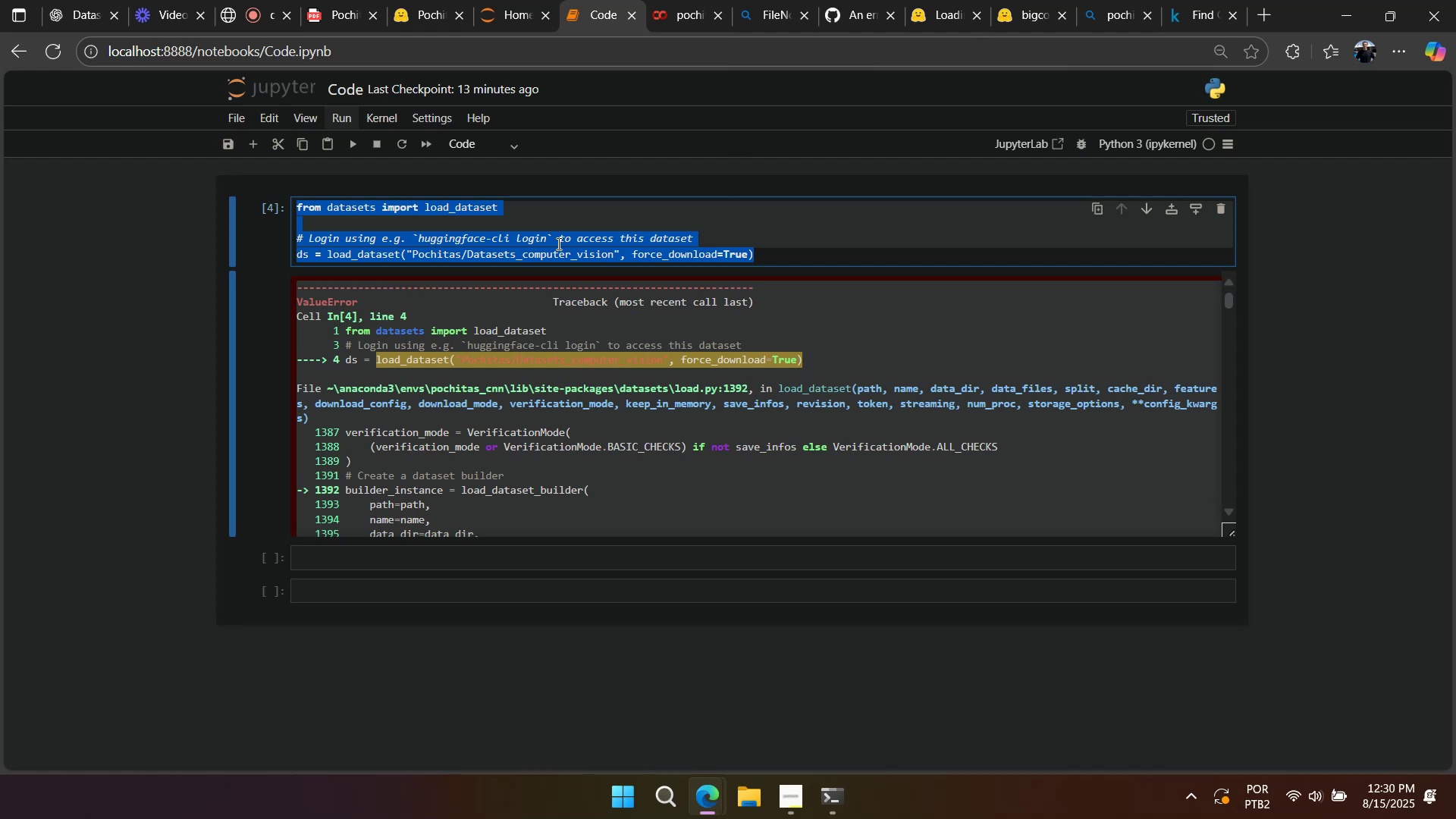 
key(Control+A)
 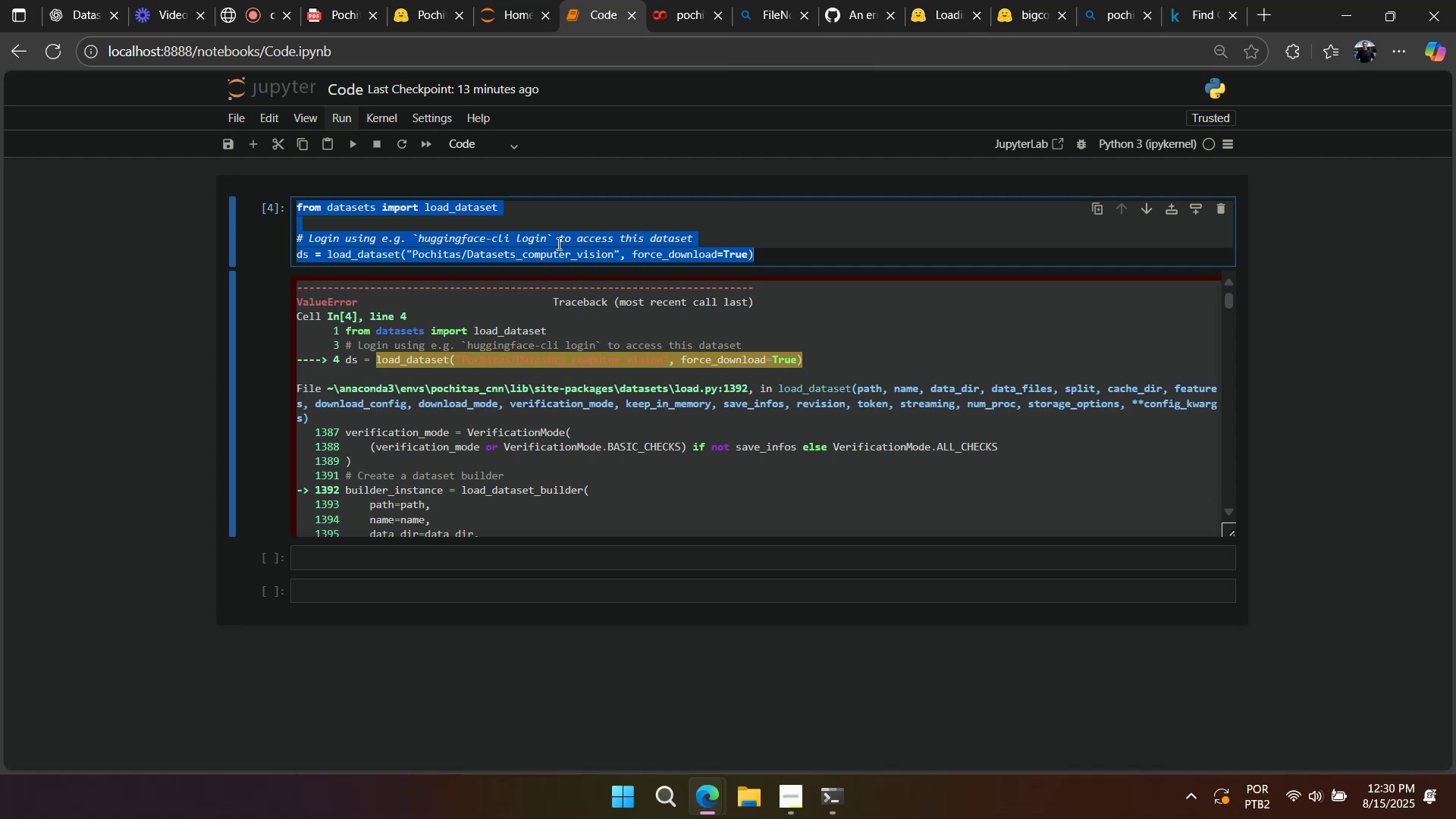 
key(Control+V)
 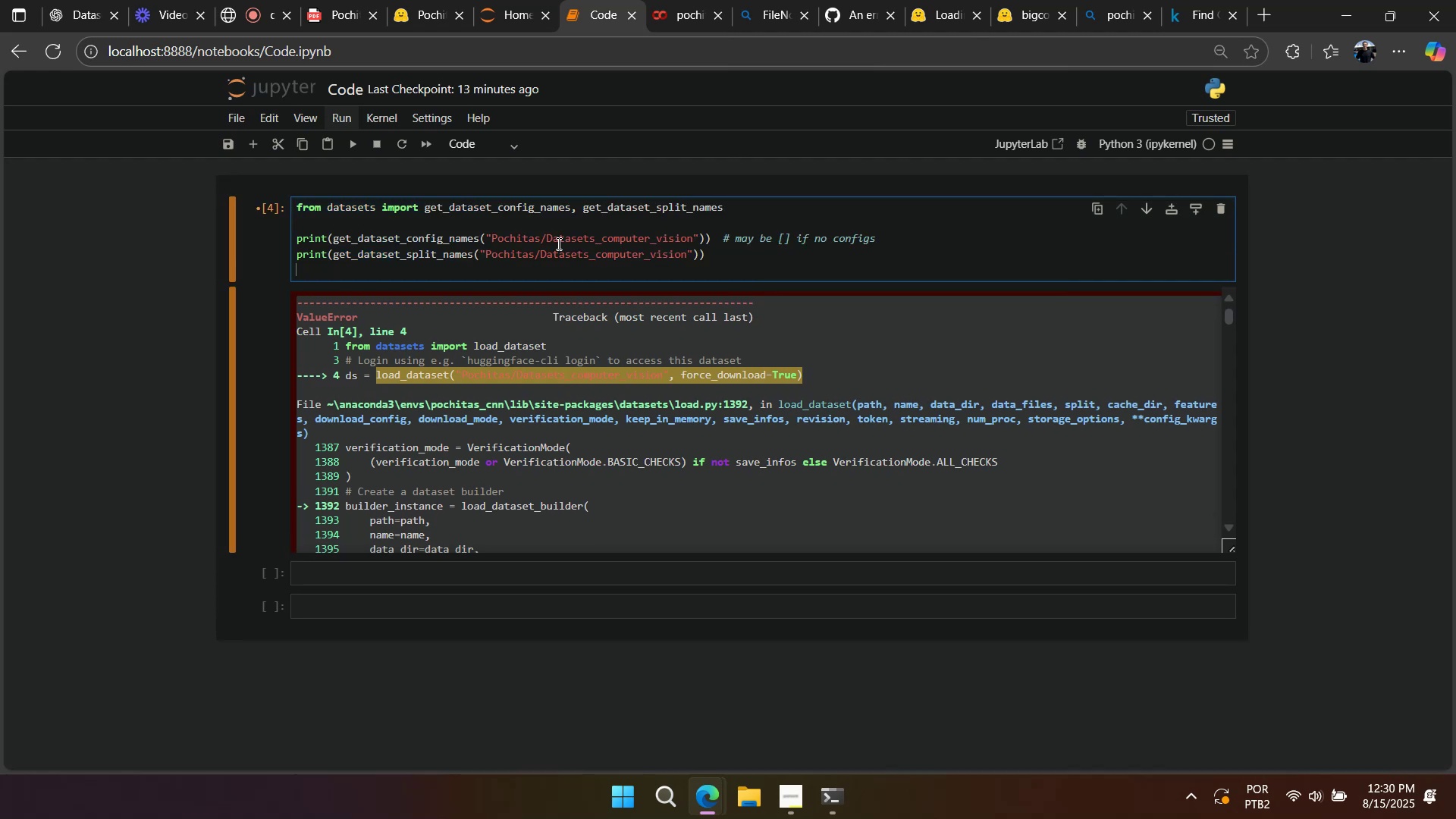 
key(Backspace)
 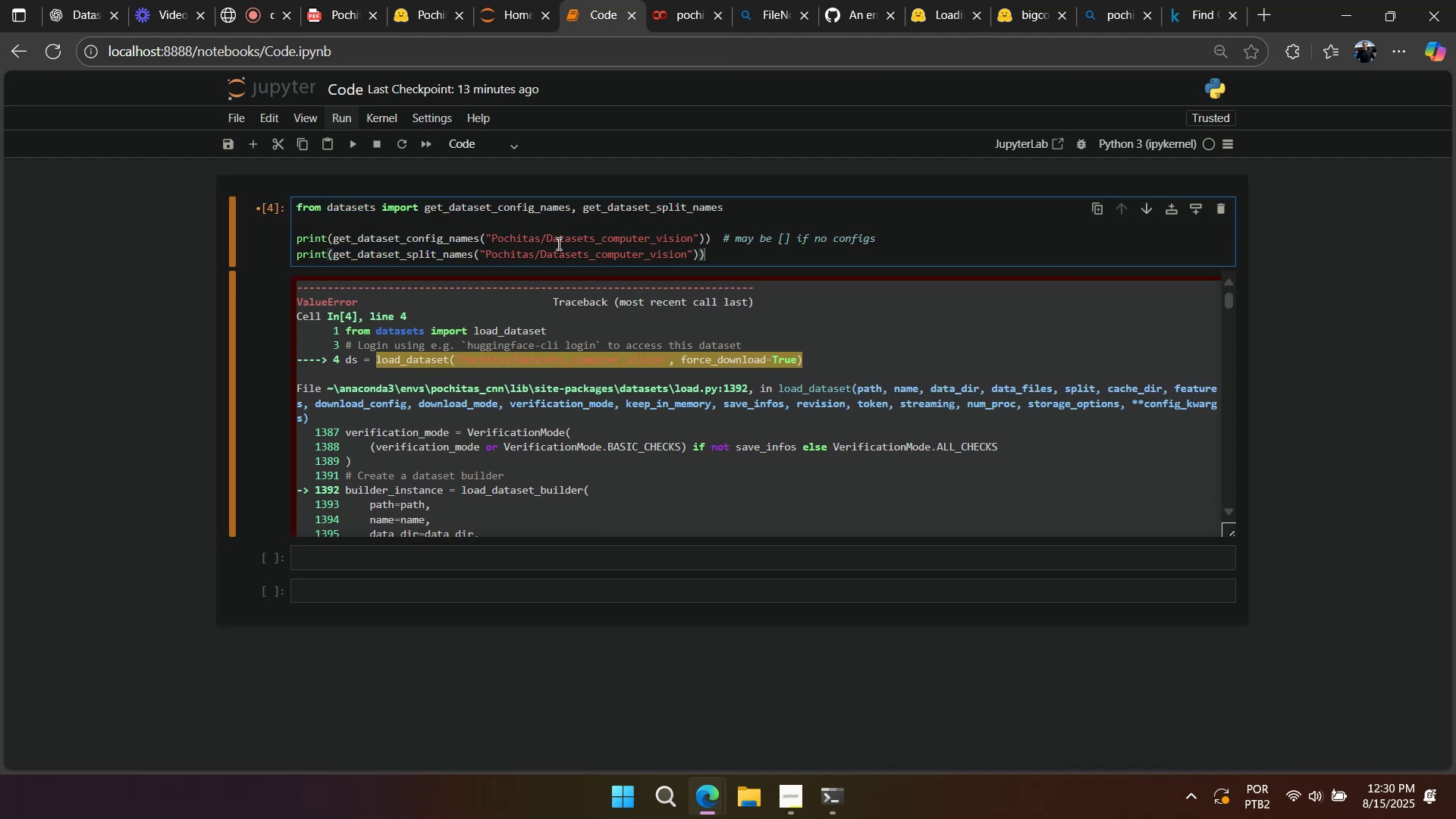 
key(Shift+Enter)
 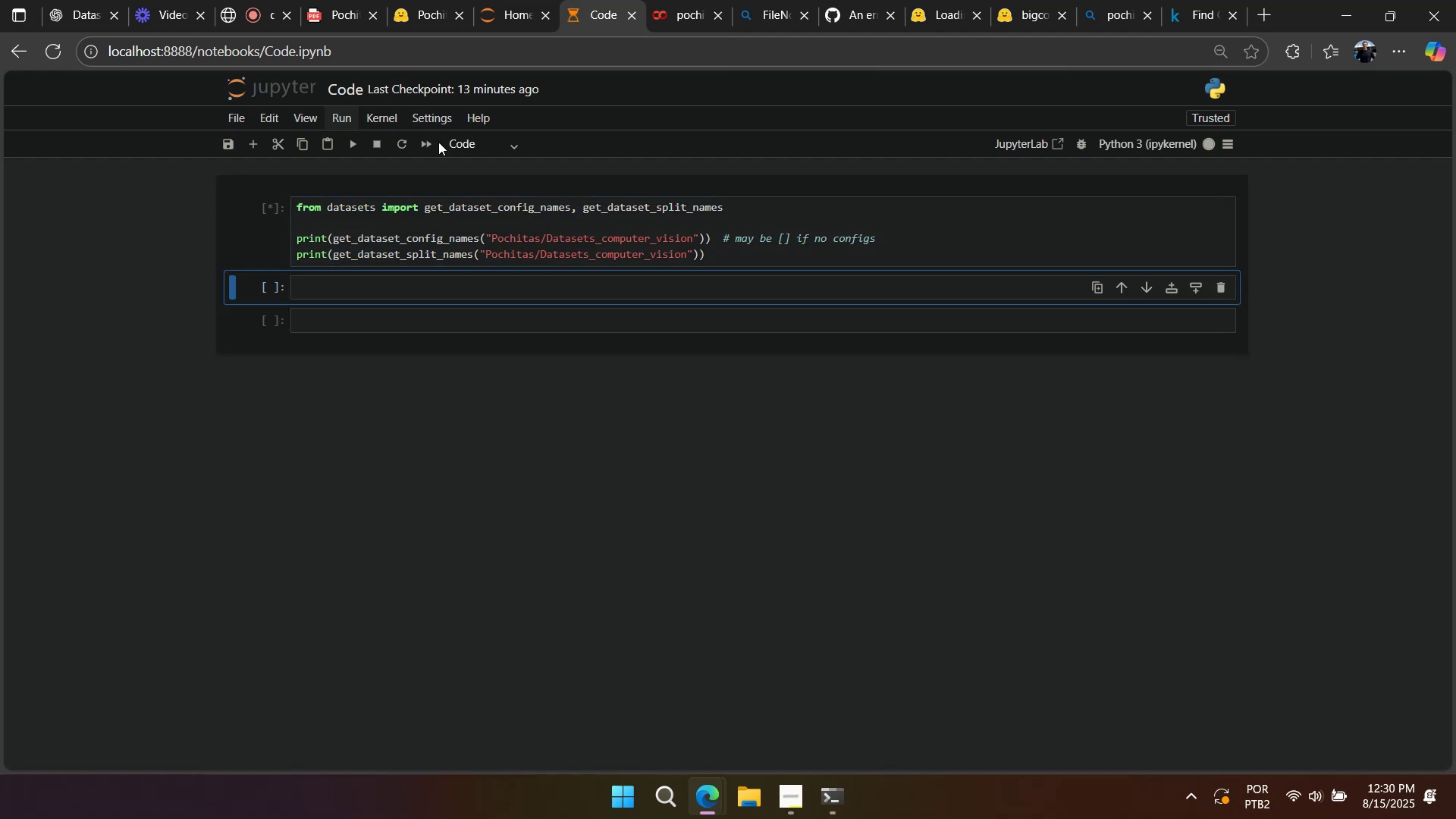 
left_click([89, 12])
 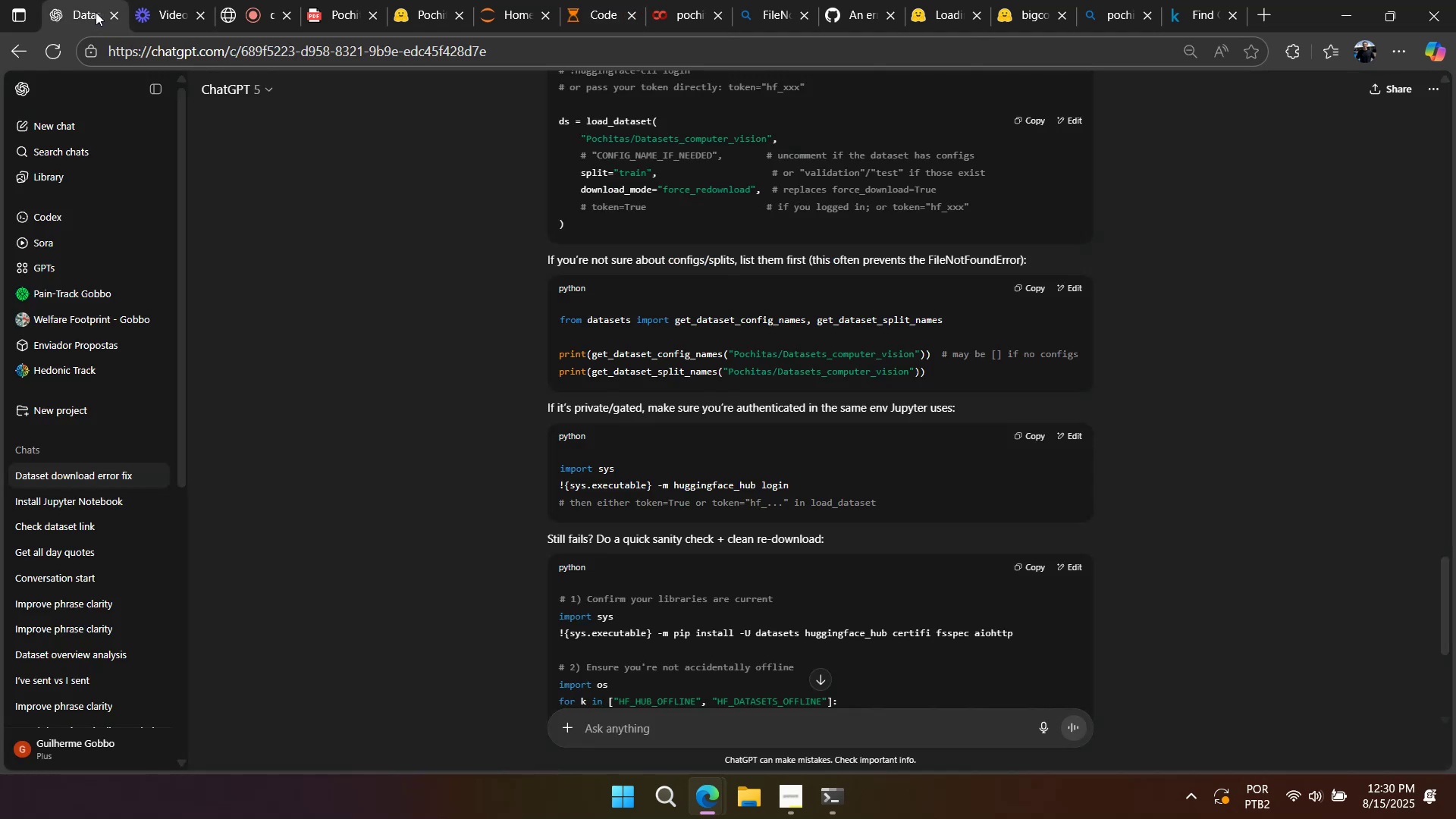 
scroll: coordinate [540, 232], scroll_direction: down, amount: 3.0
 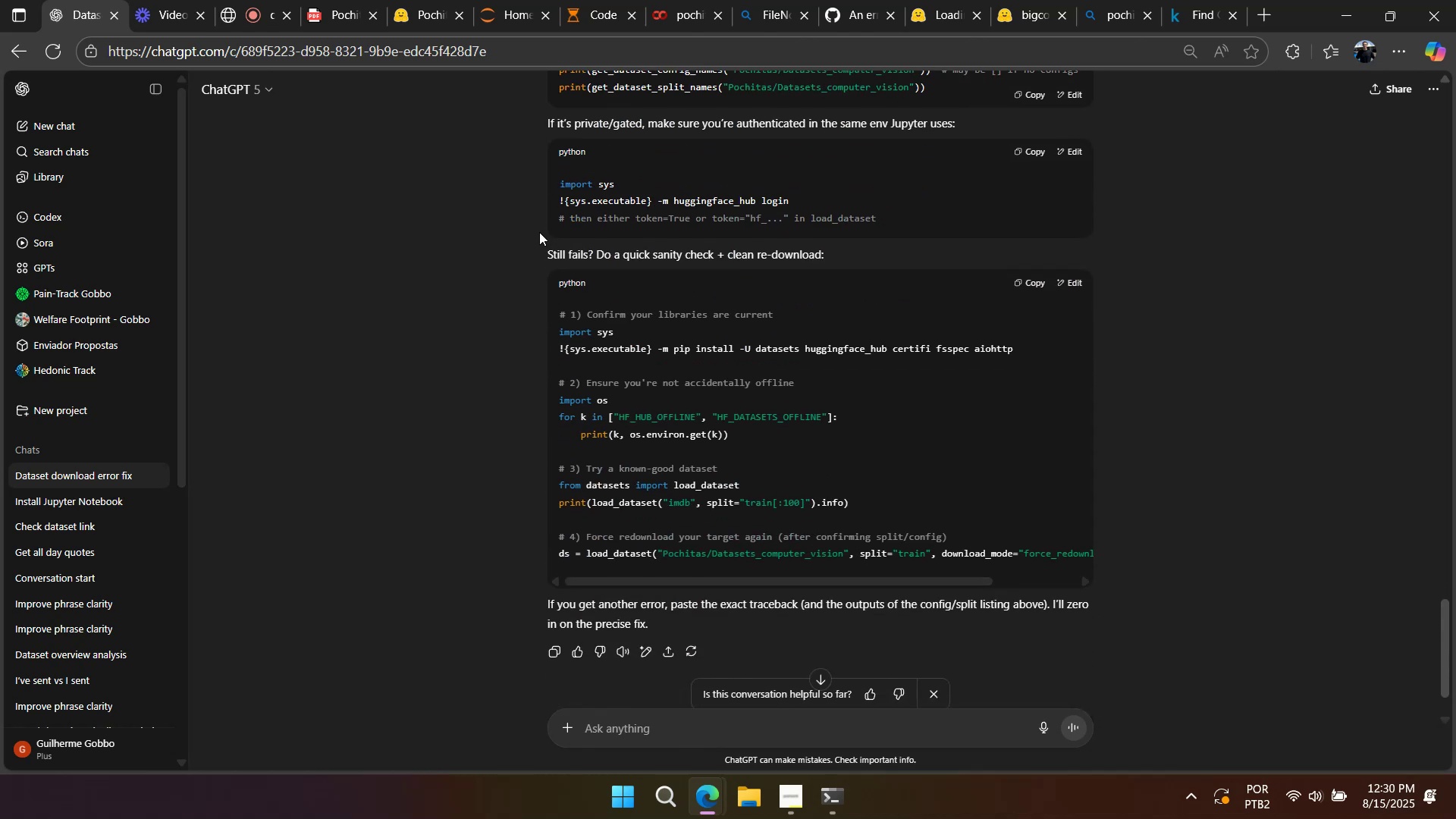 
wait(7.47)
 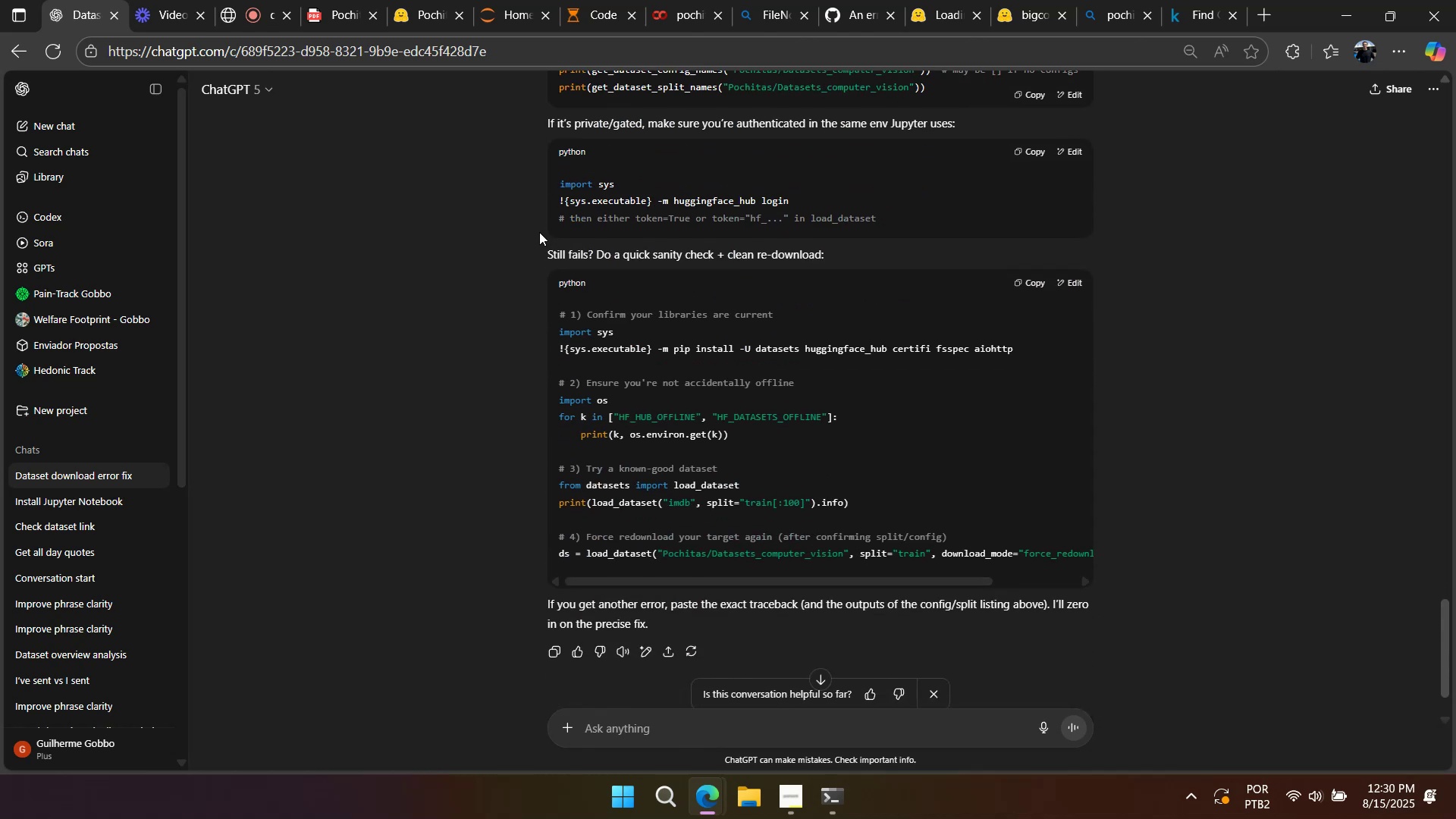 
scroll: coordinate [728, 354], scroll_direction: up, amount: 2.0
 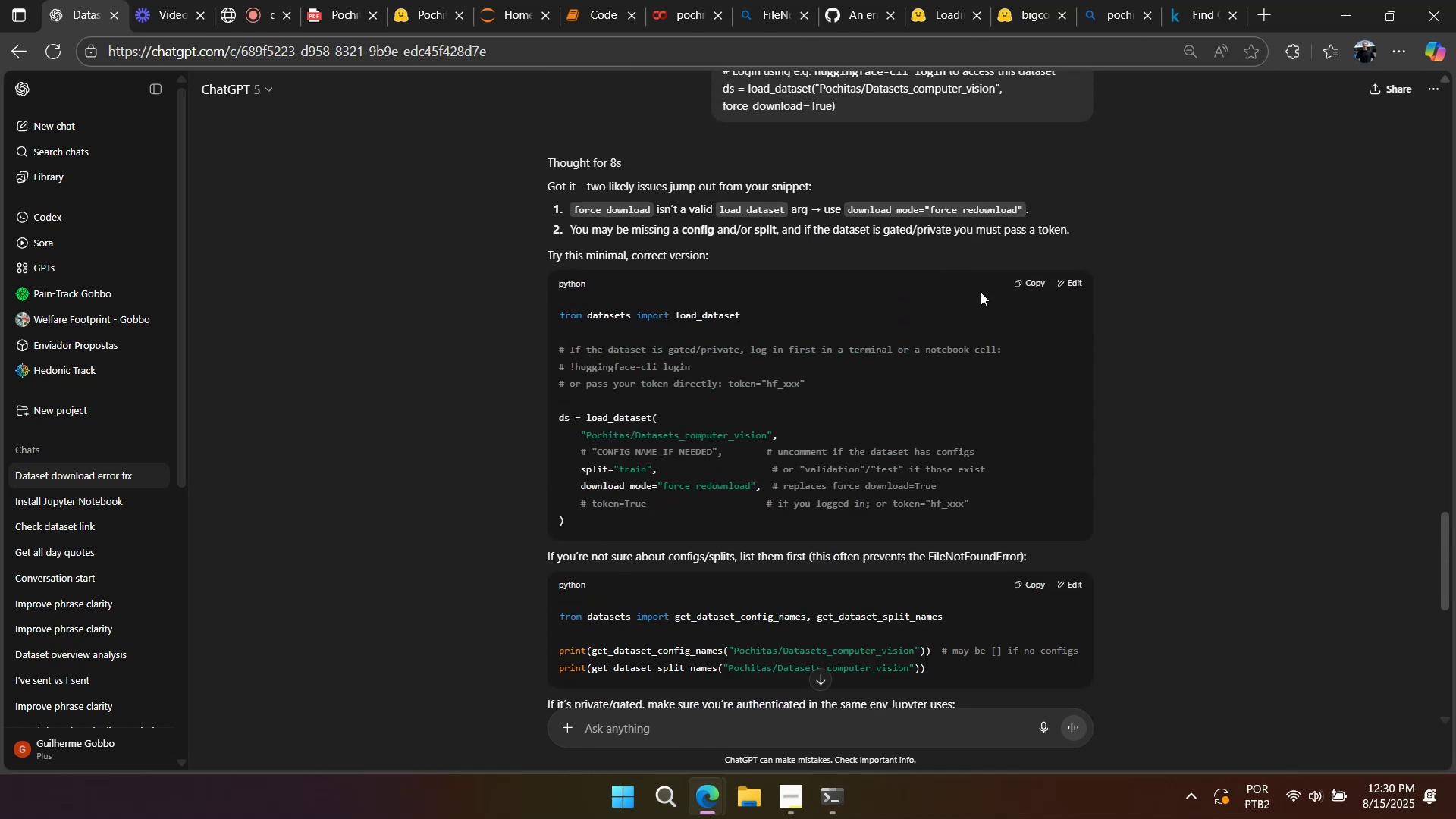 
left_click([1029, 287])
 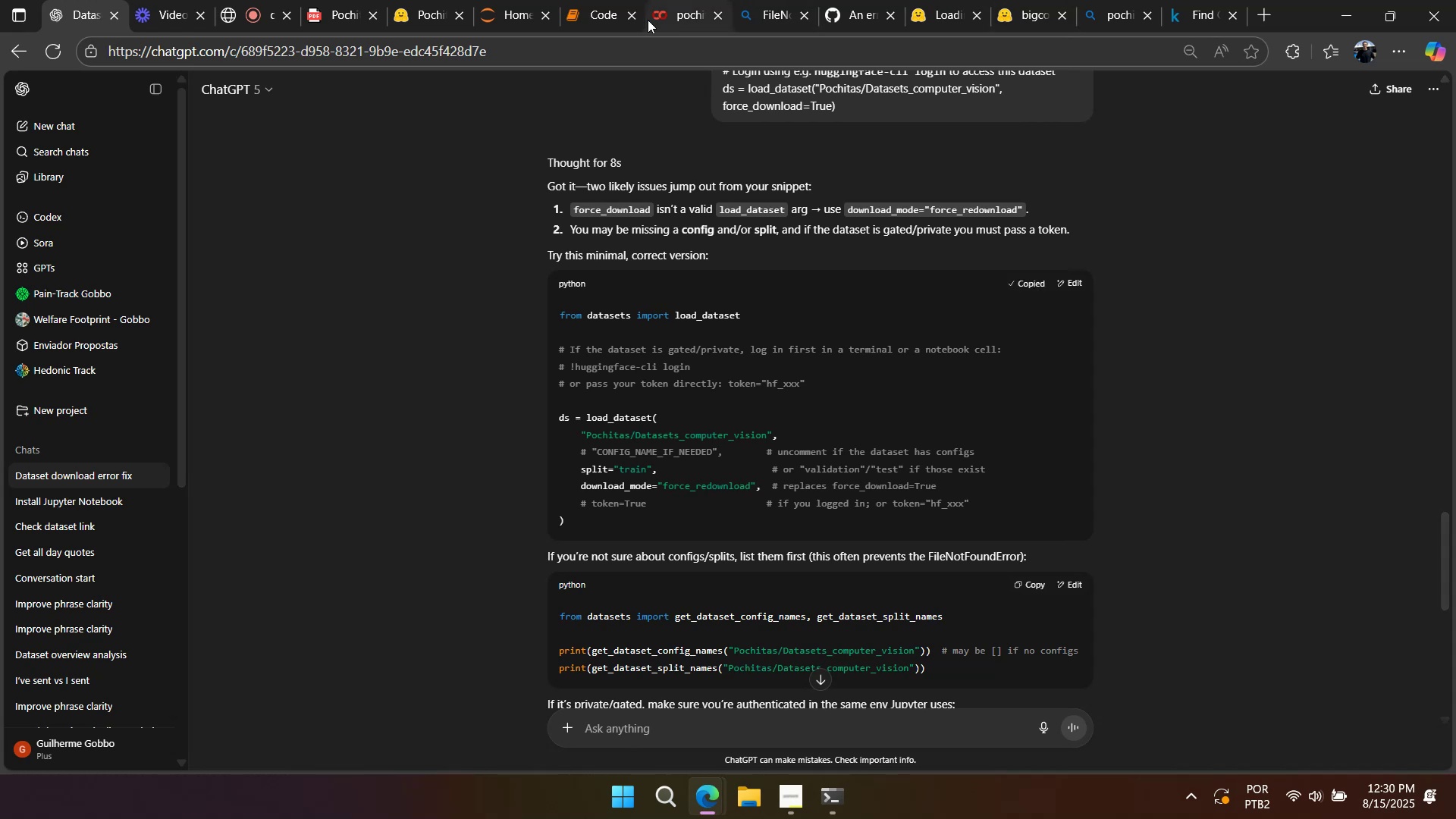 
left_click([606, 14])
 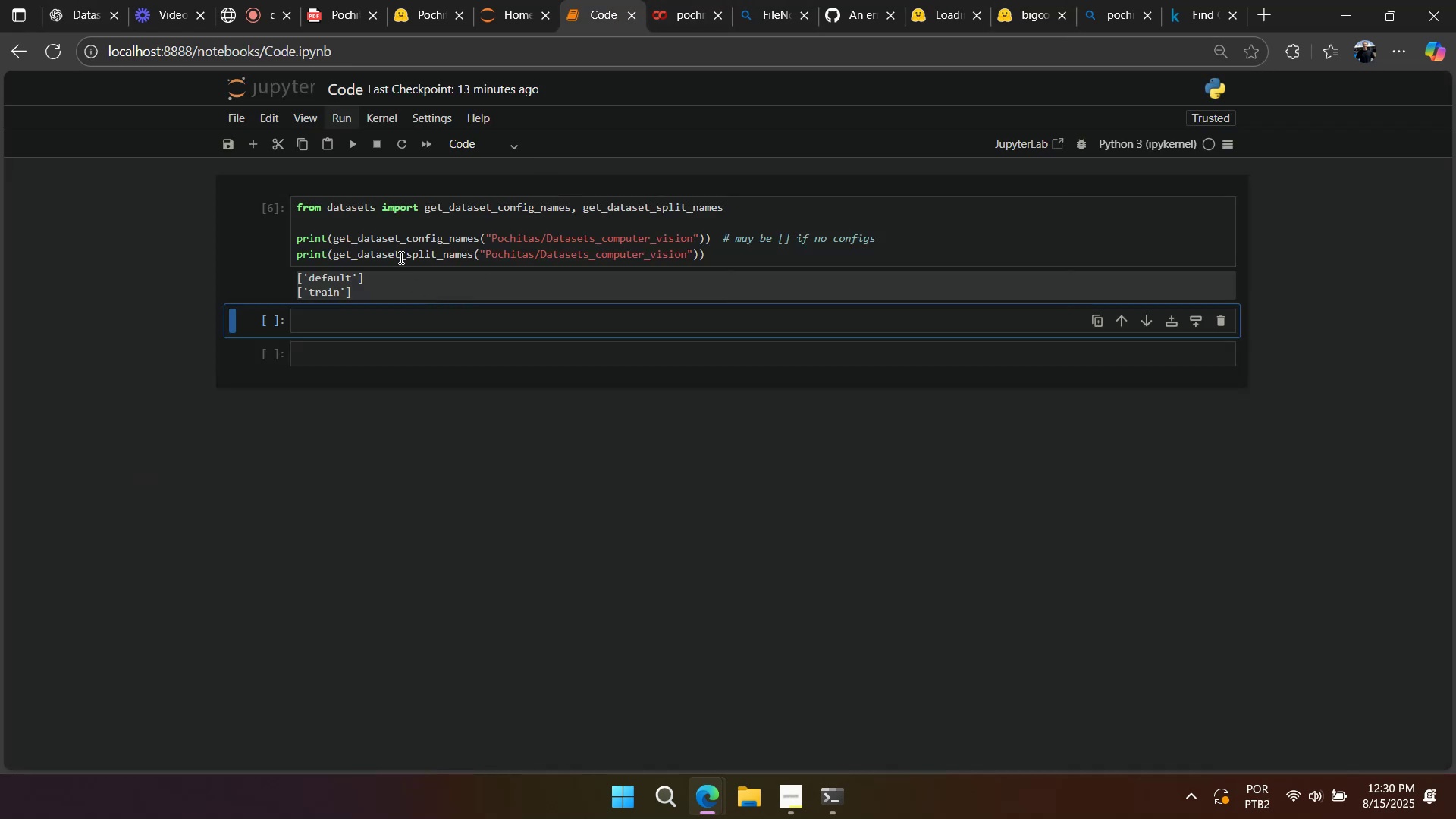 
double_click([400, 325])
 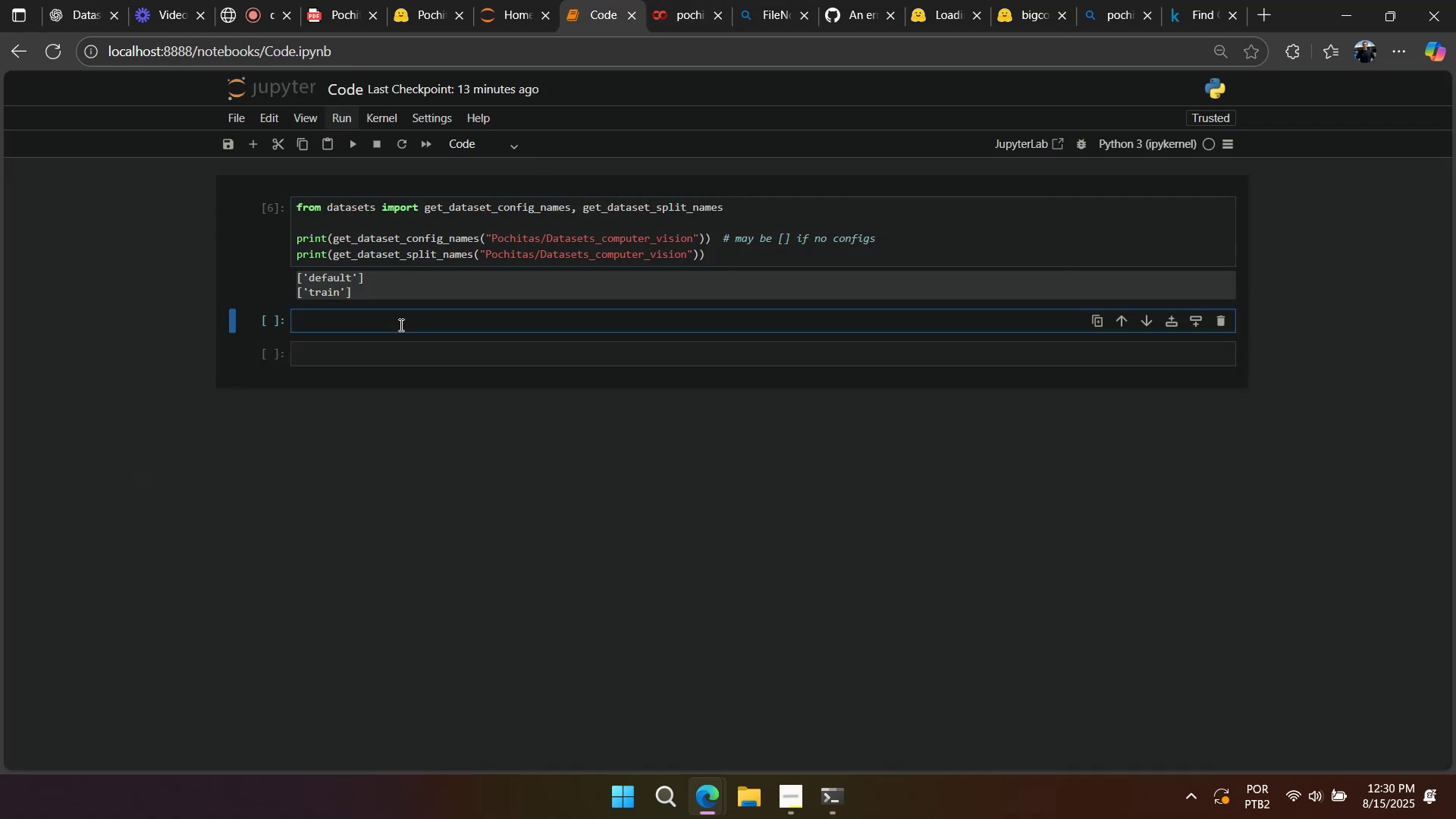 
key(Control+V)
 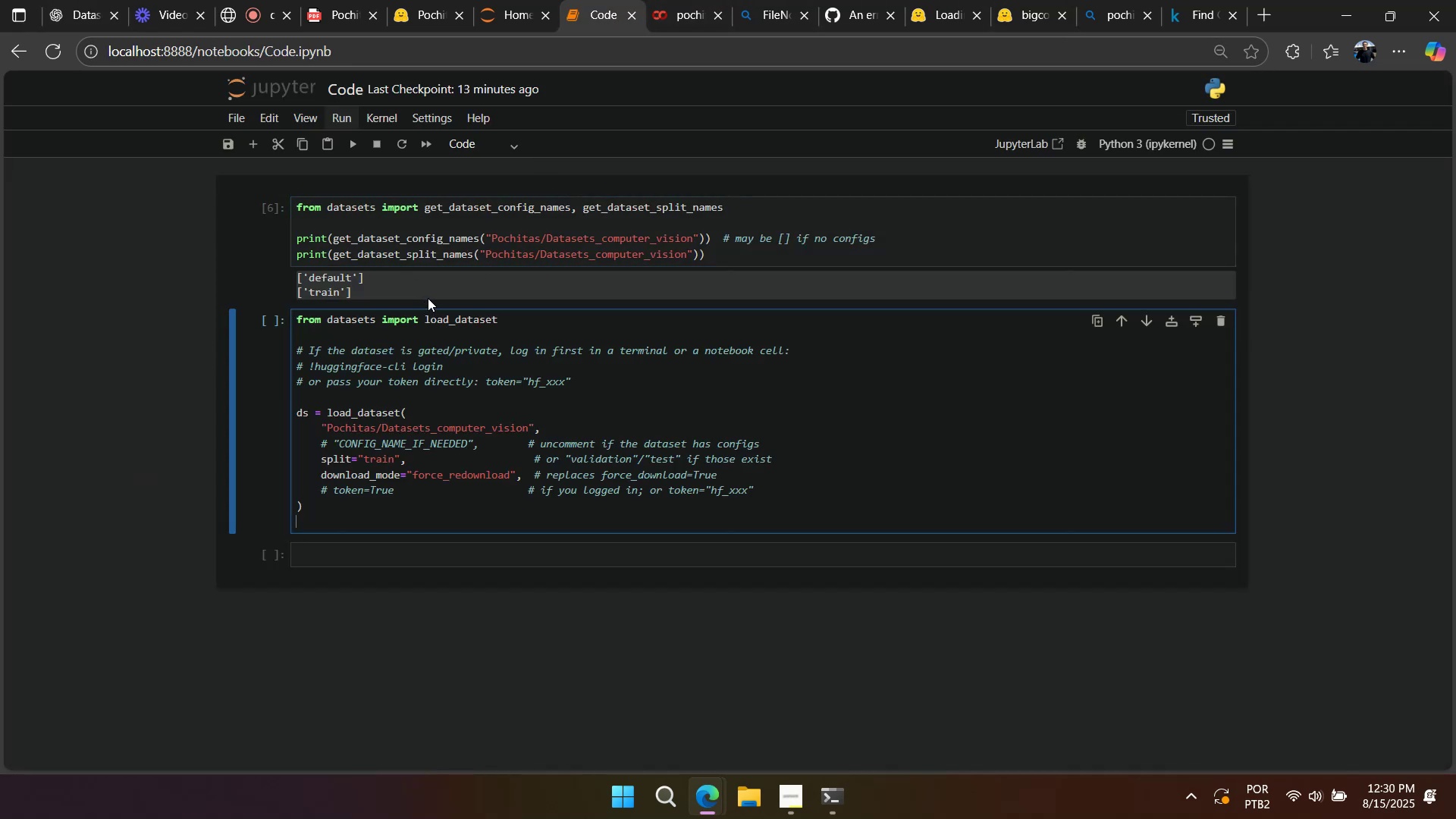 
key(Backspace)
 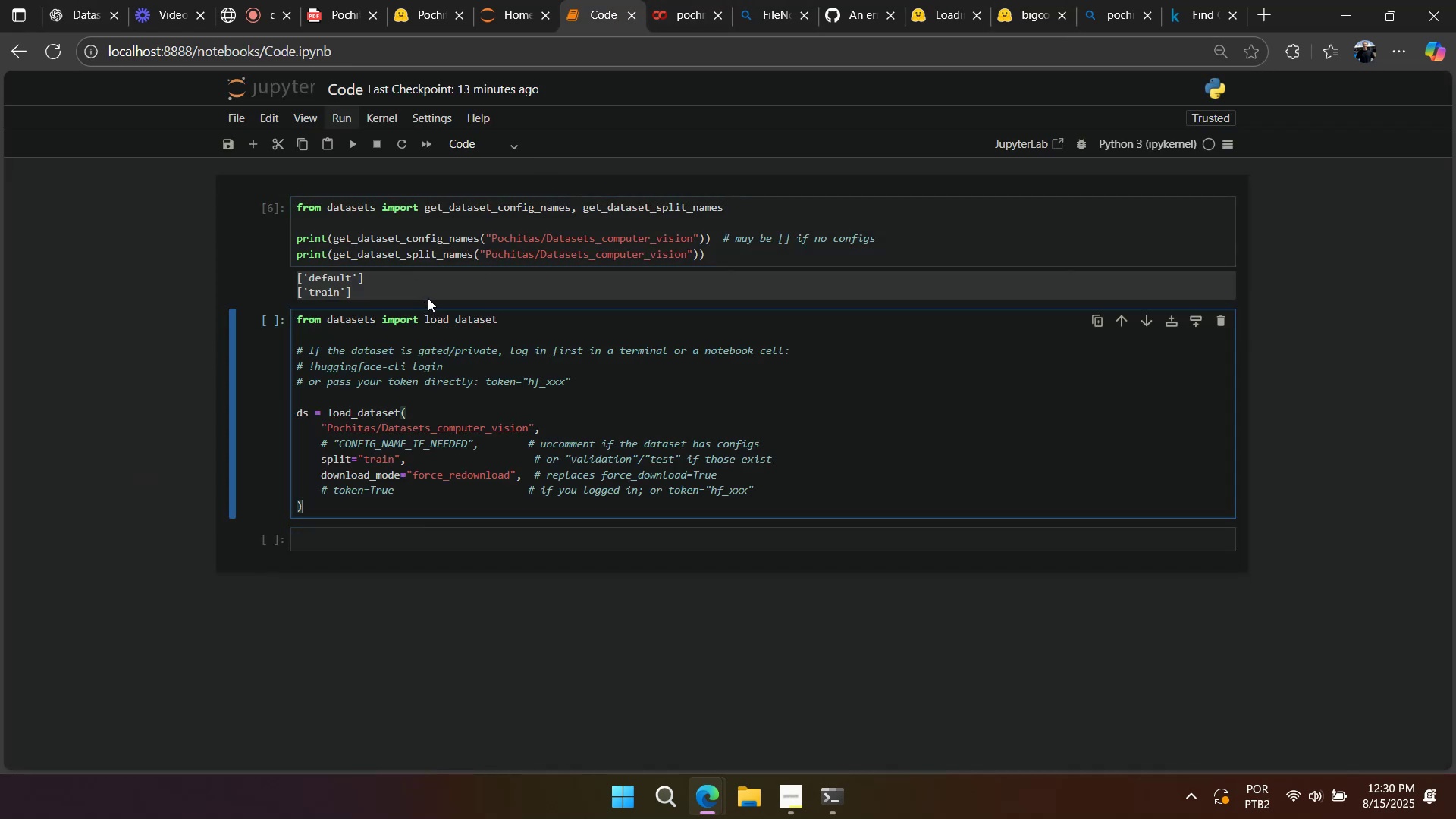 
hold_key(key=ShiftLeft, duration=1.52)
 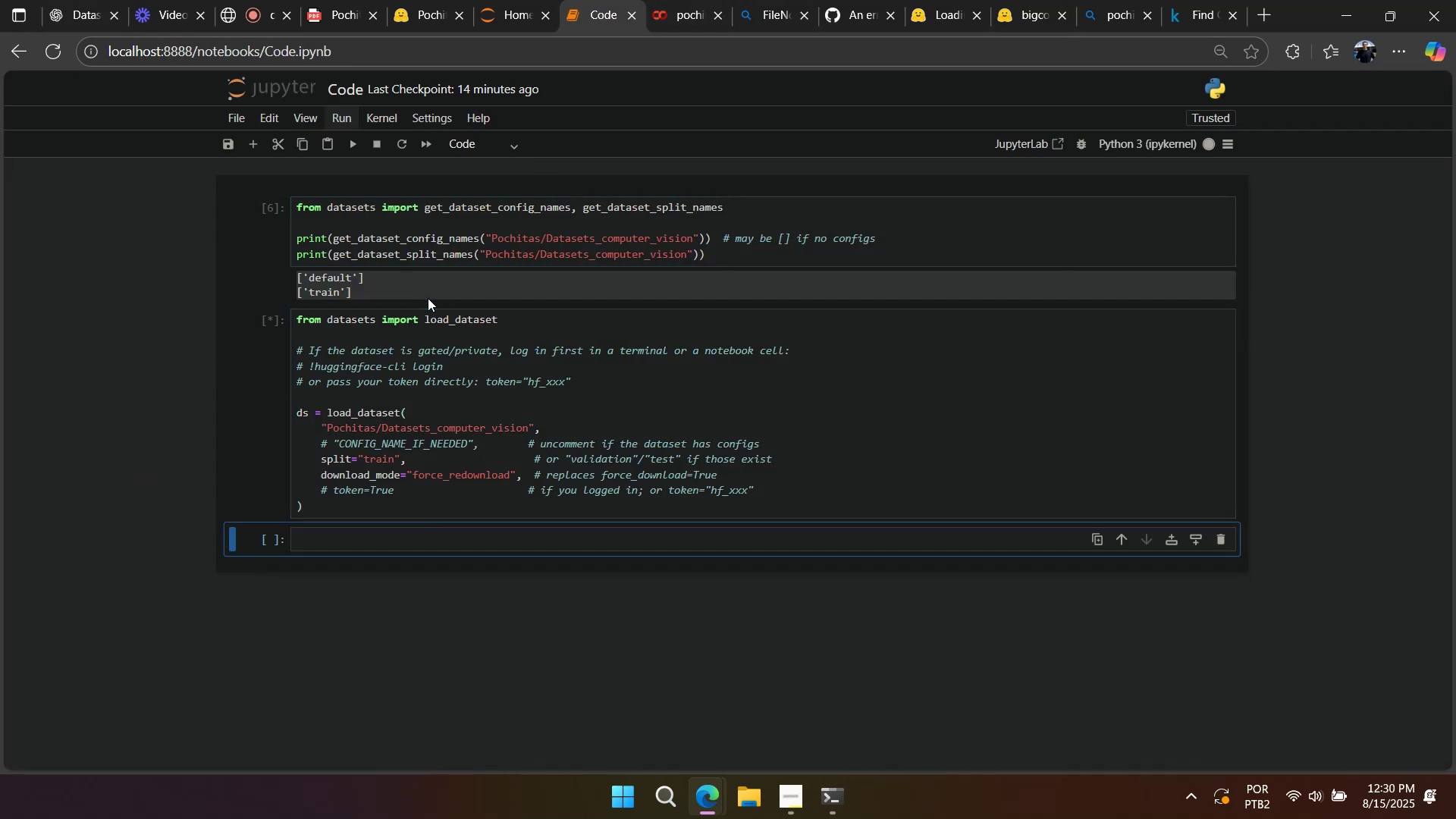 
key(Shift+Enter)
 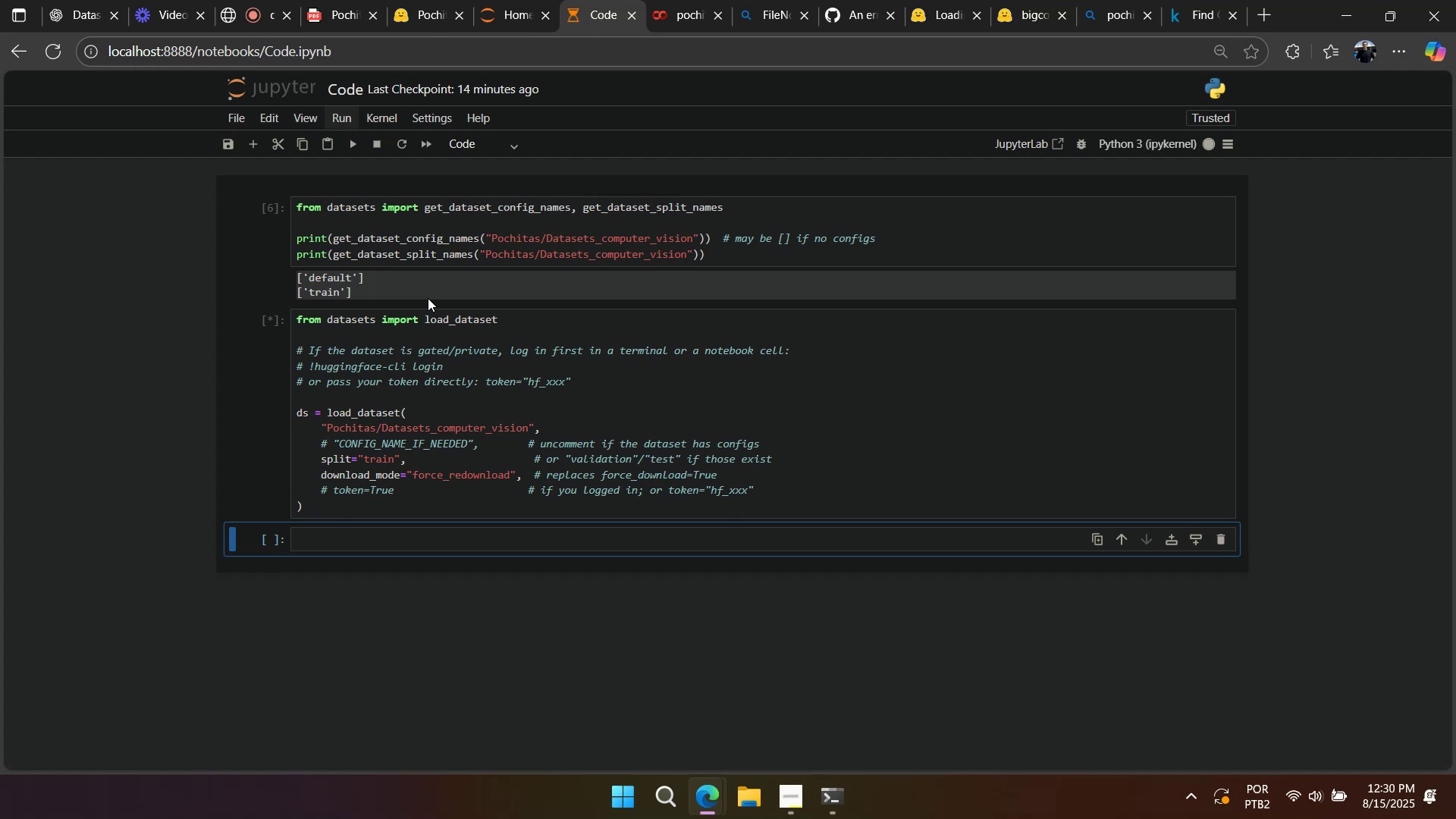 
wait(9.25)
 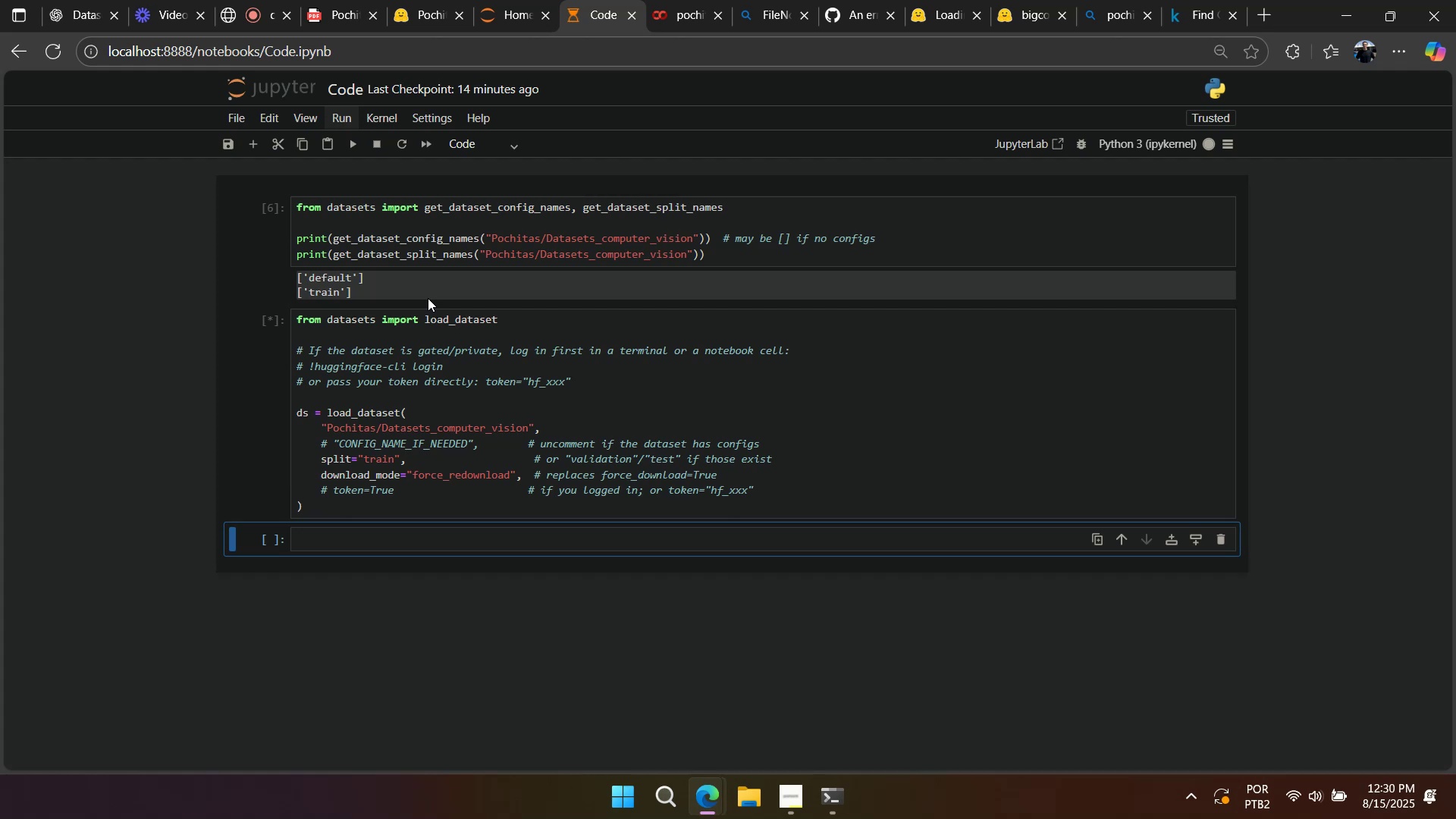 
left_click([463, 299])
 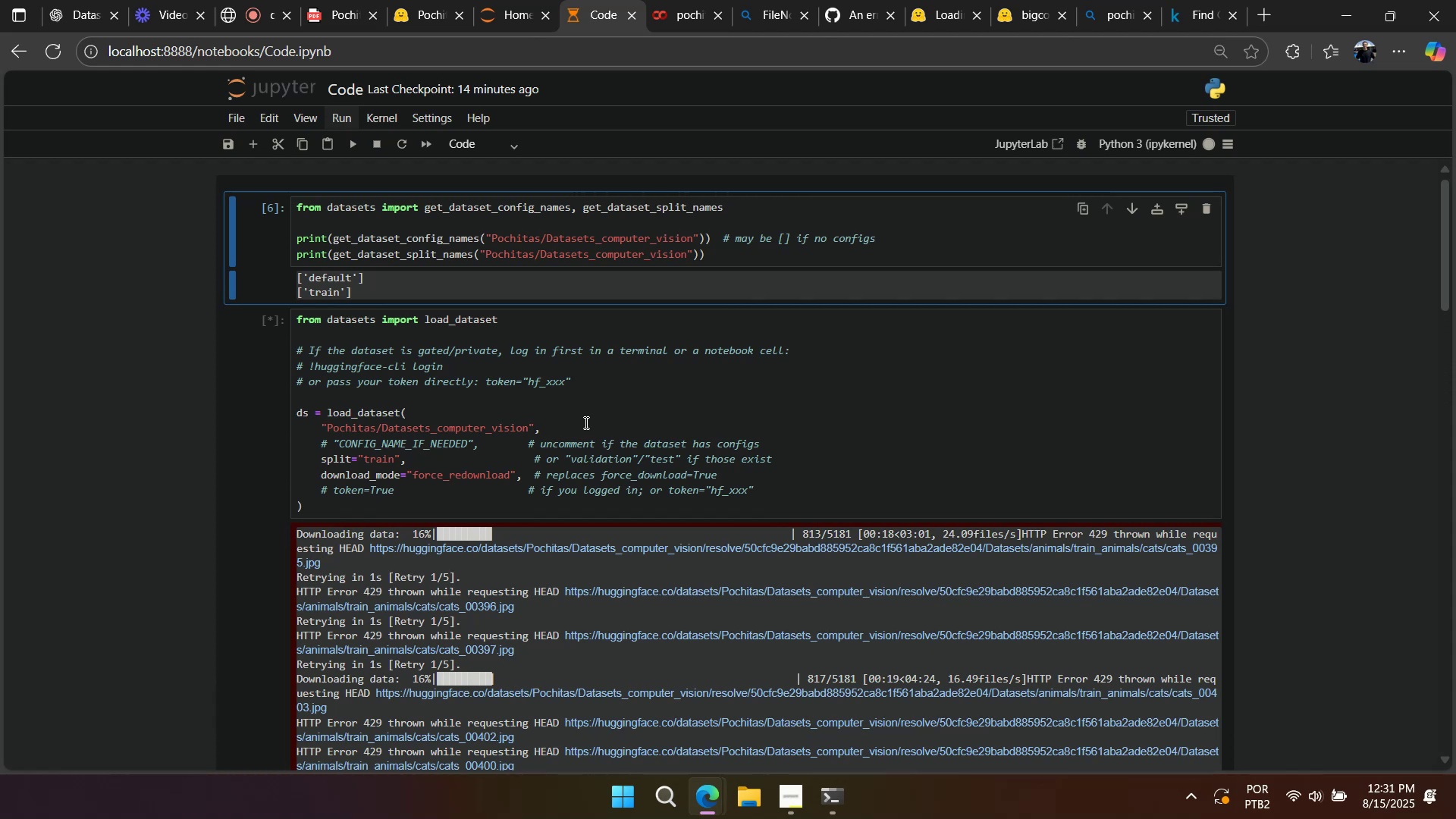 
wait(29.35)
 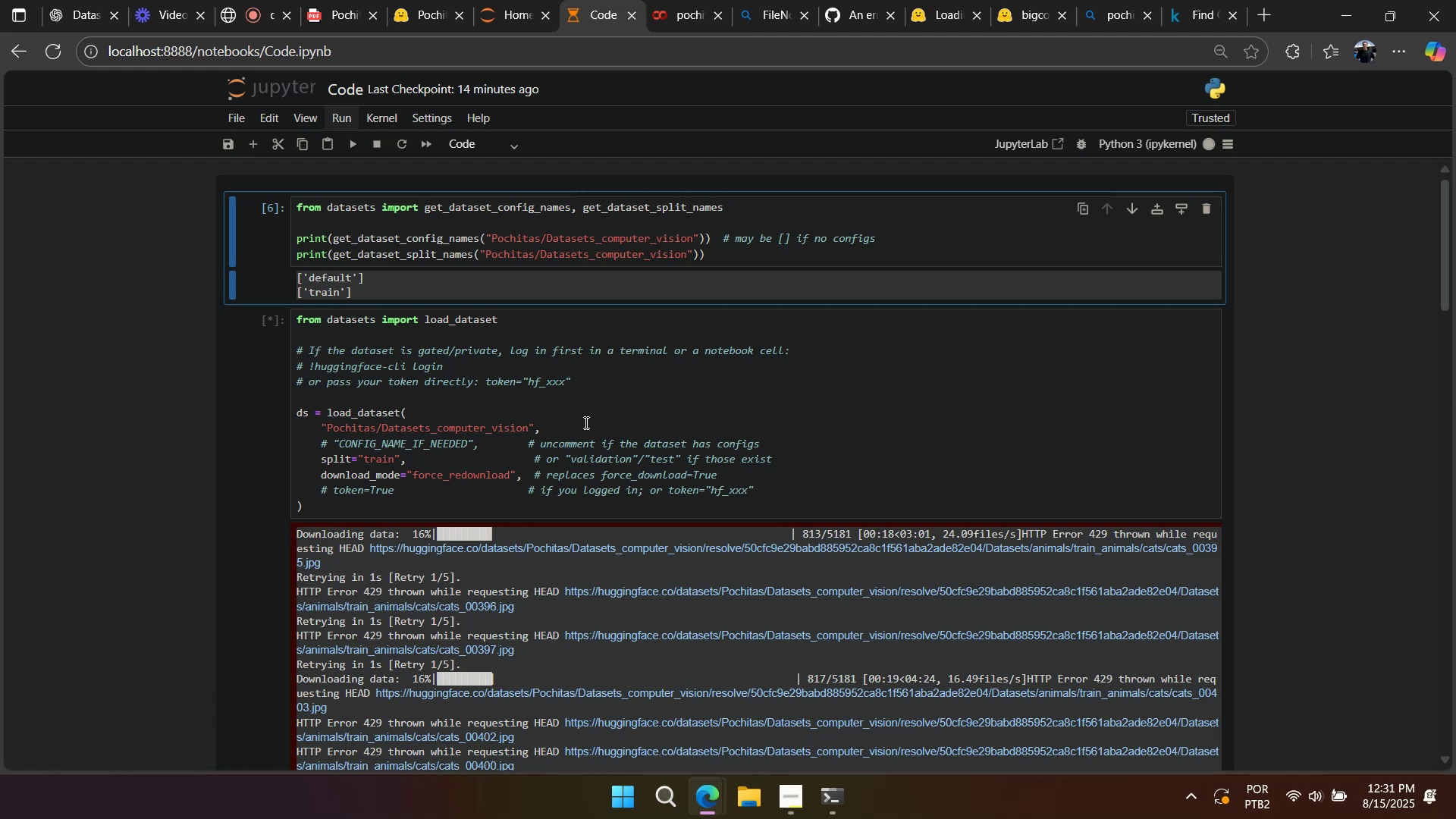 
scroll: coordinate [585, 422], scroll_direction: down, amount: 31.0
 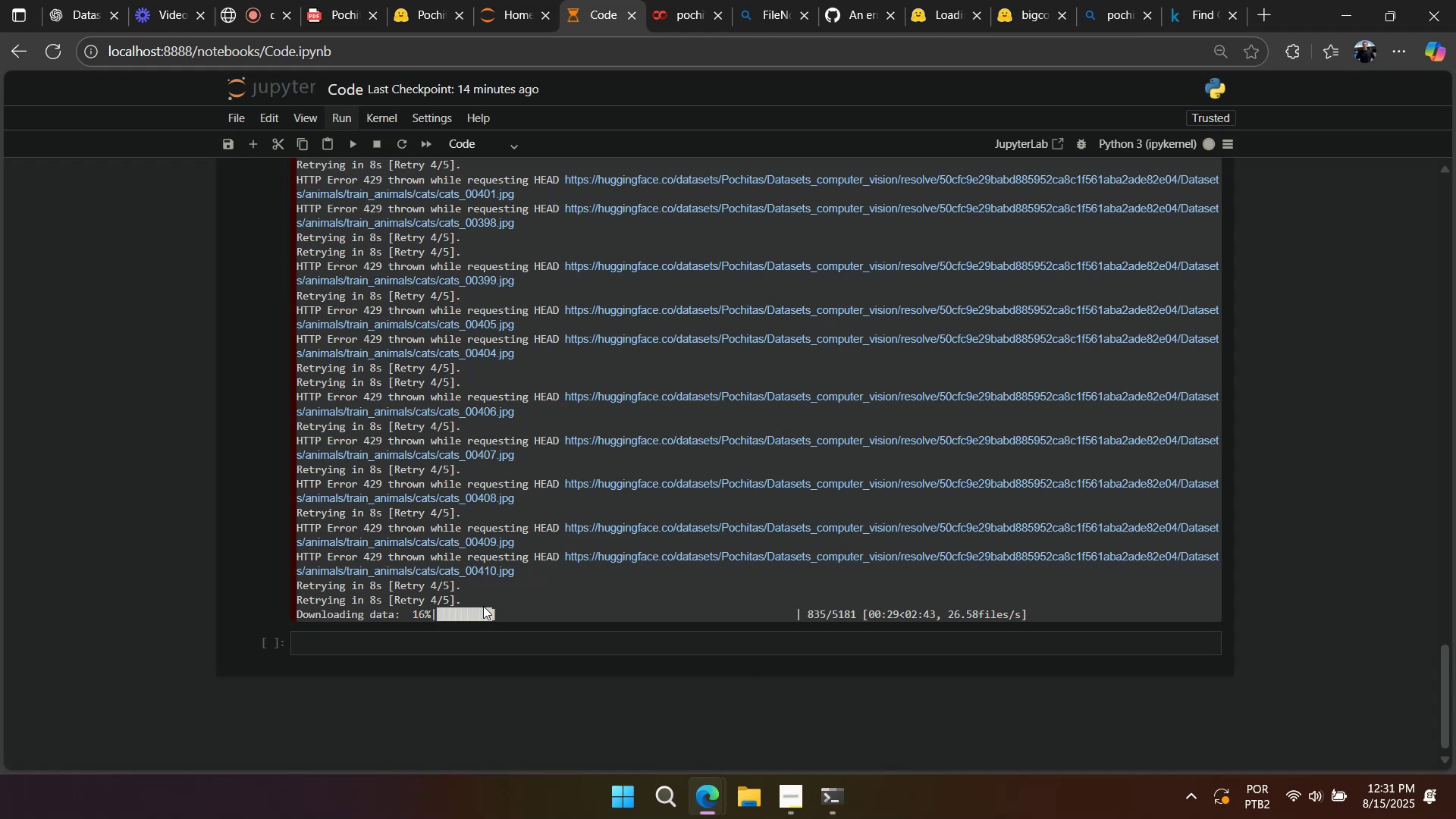 
left_click_drag(start_coordinate=[480, 598], to_coordinate=[457, 569])
 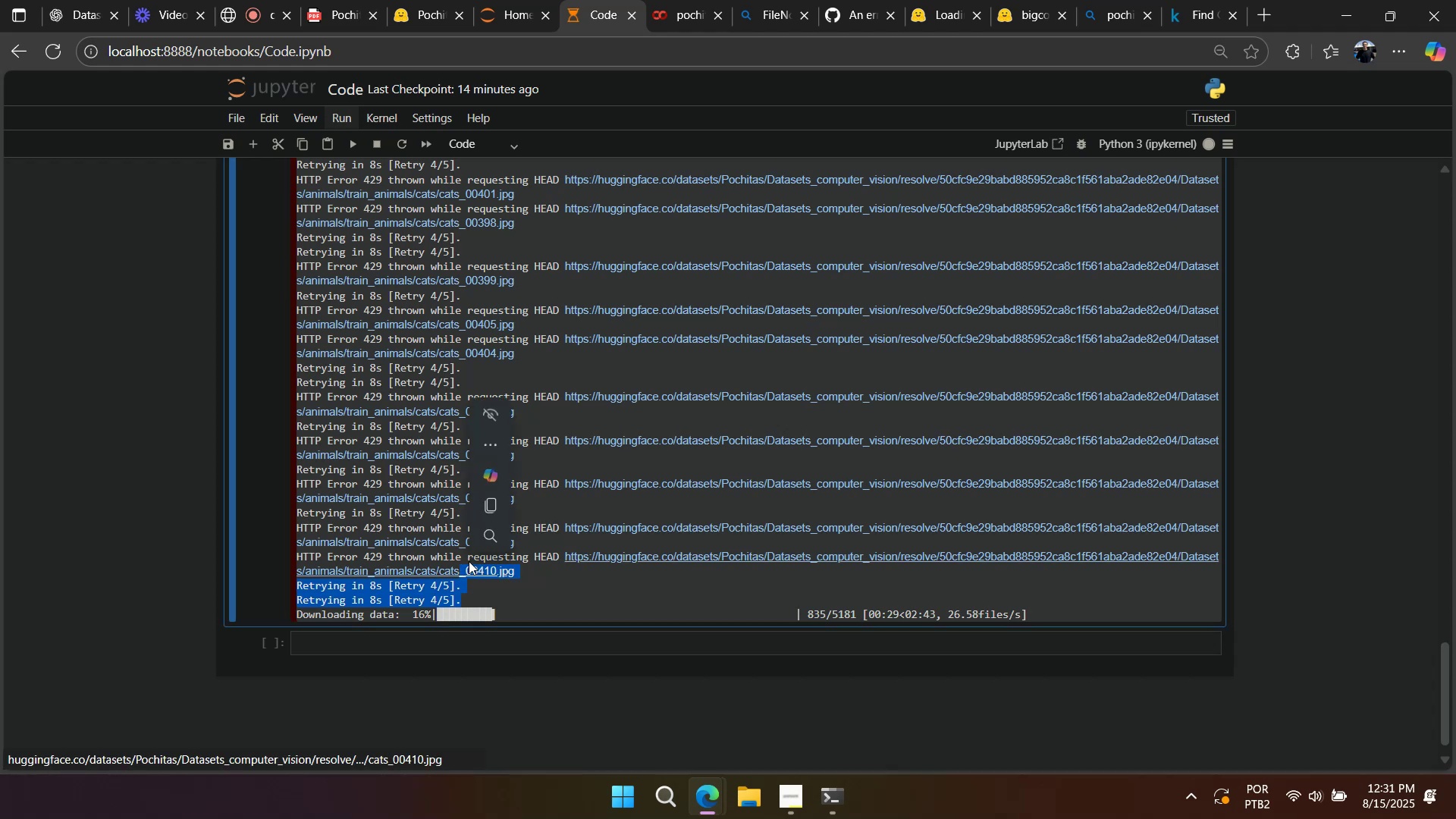 
scroll: coordinate [466, 573], scroll_direction: up, amount: 28.0
 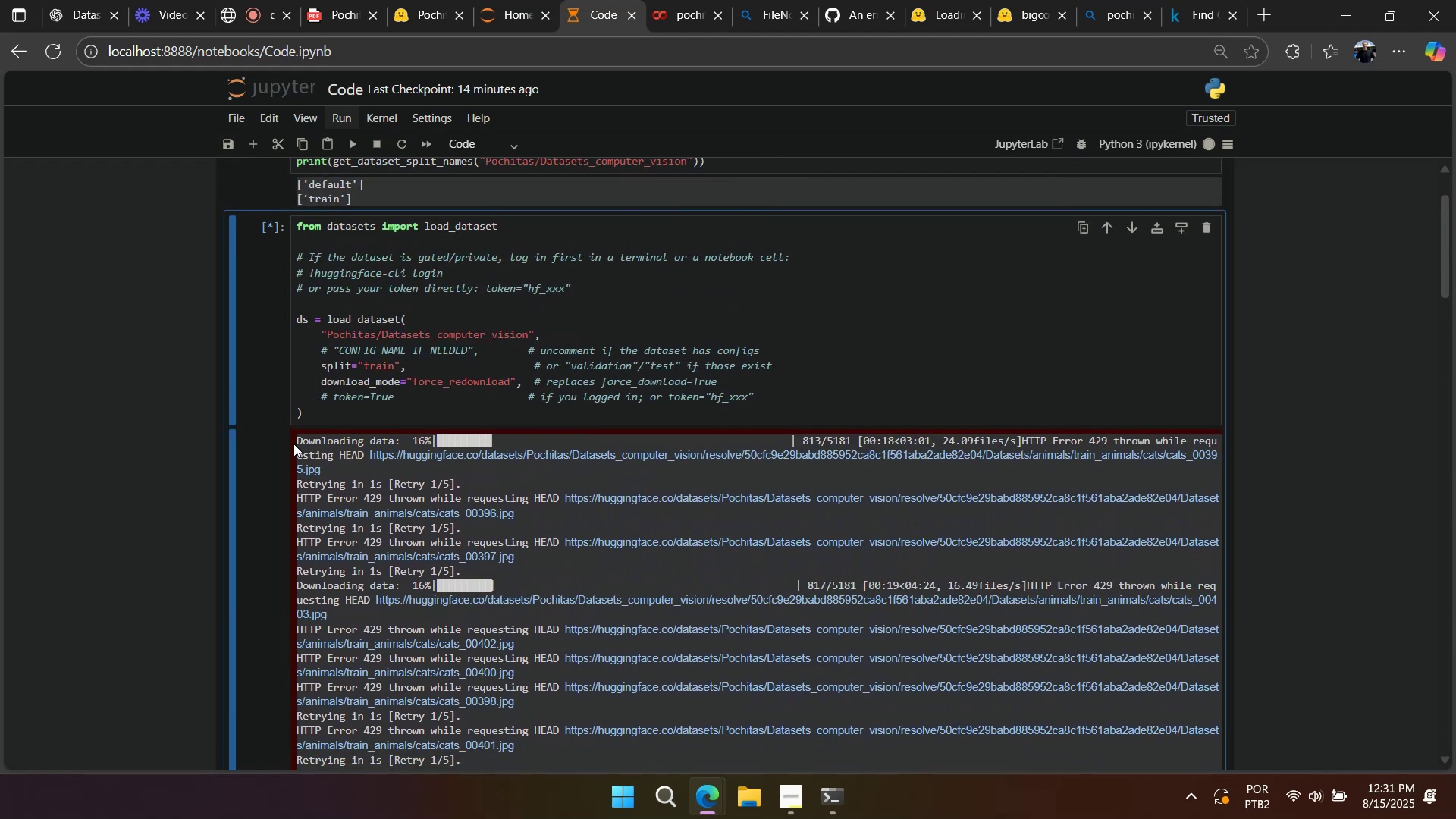 
left_click_drag(start_coordinate=[297, 438], to_coordinate=[519, 543])
 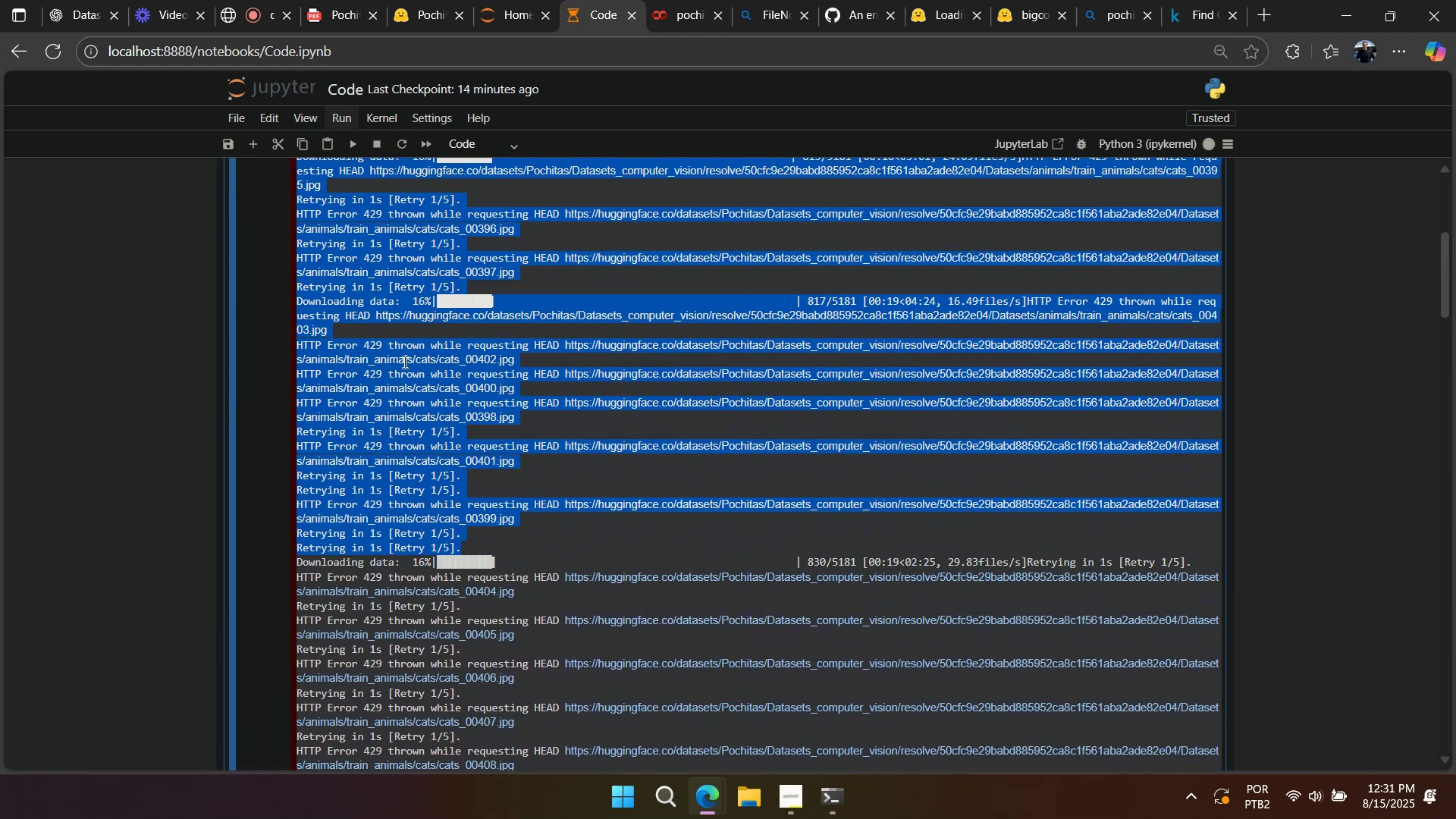 
scroll: coordinate [479, 511], scroll_direction: down, amount: 3.0
 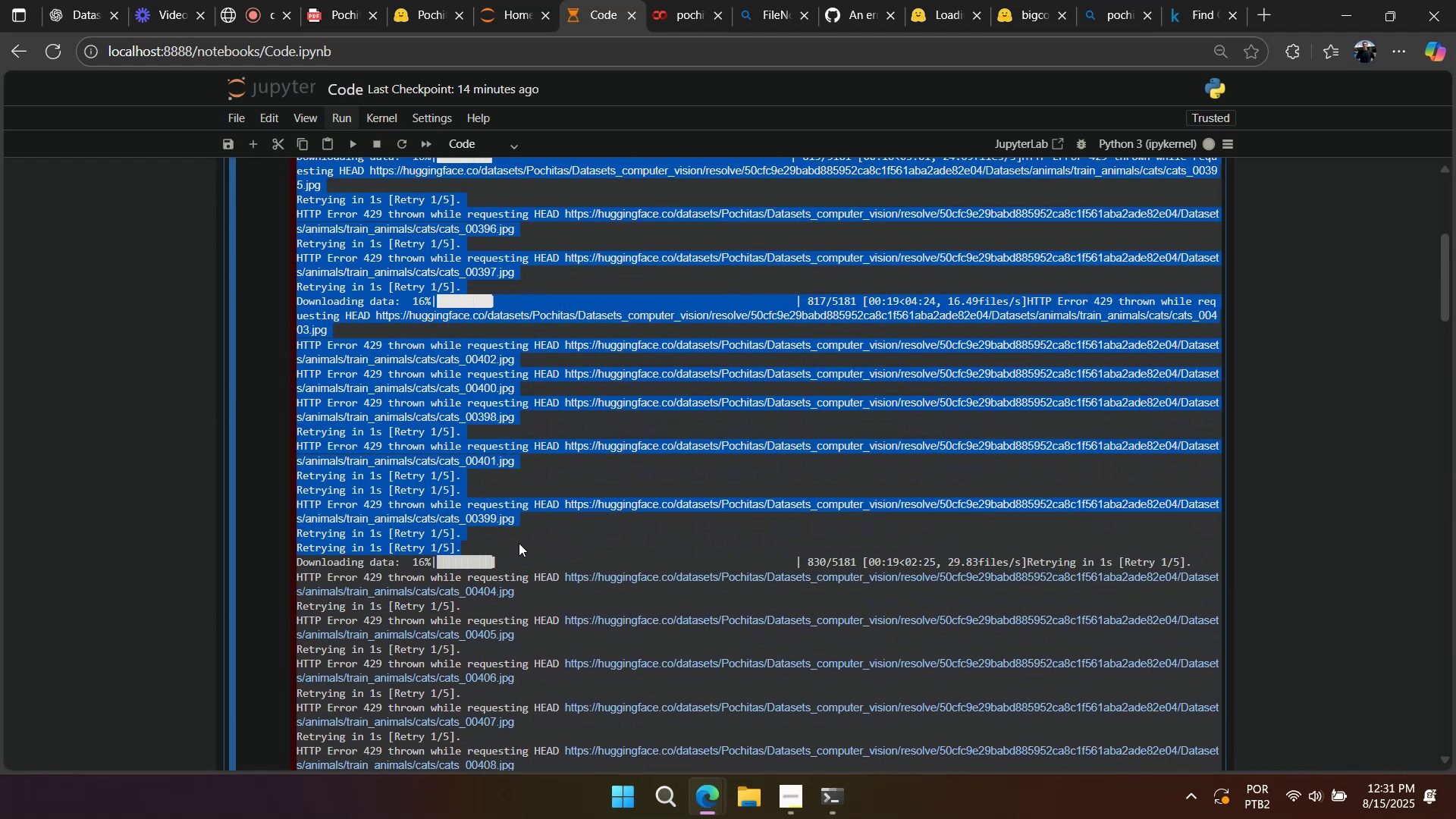 
key(Control+C)
 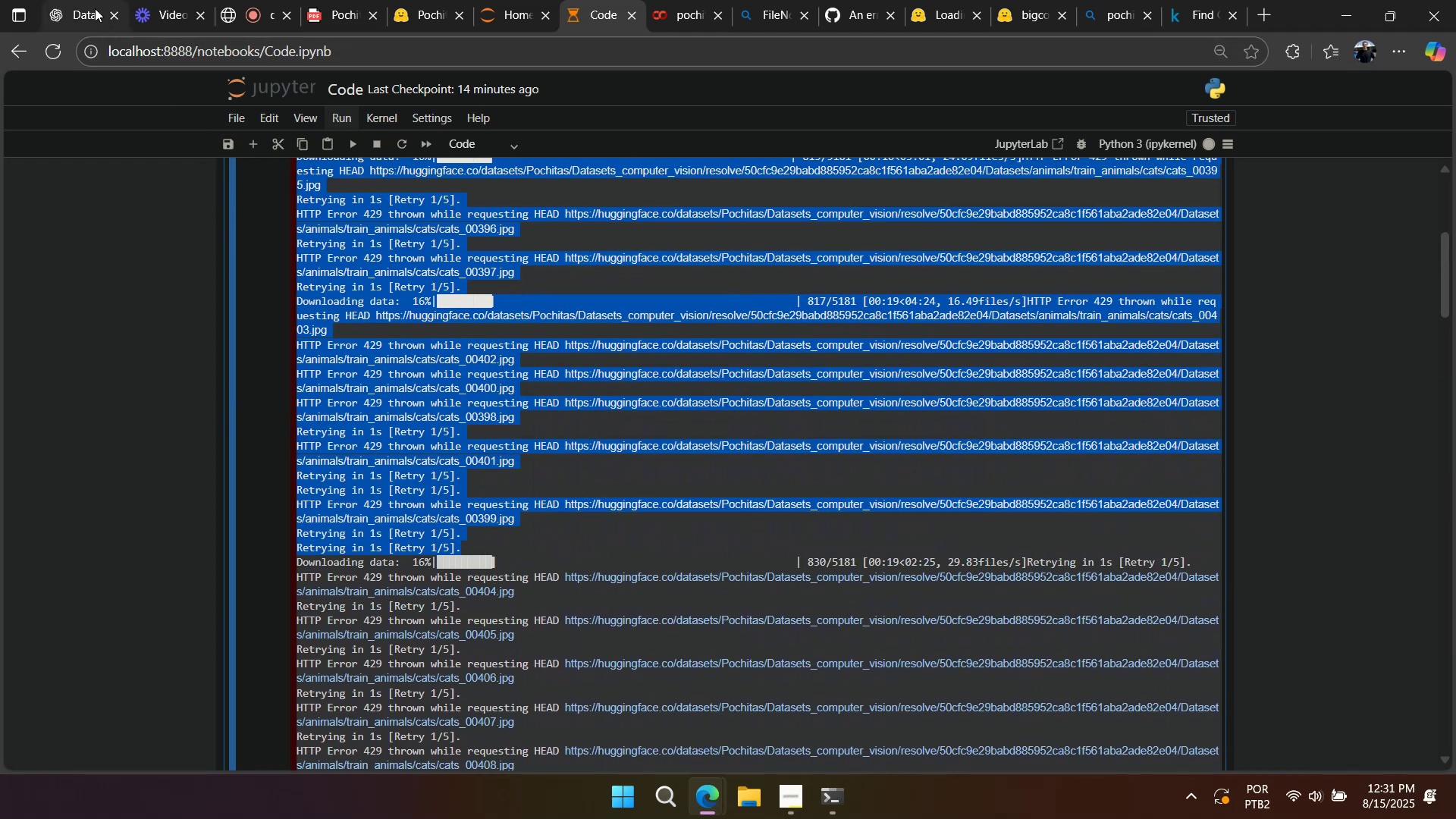 
scroll: coordinate [517, 599], scroll_direction: down, amount: 34.0
 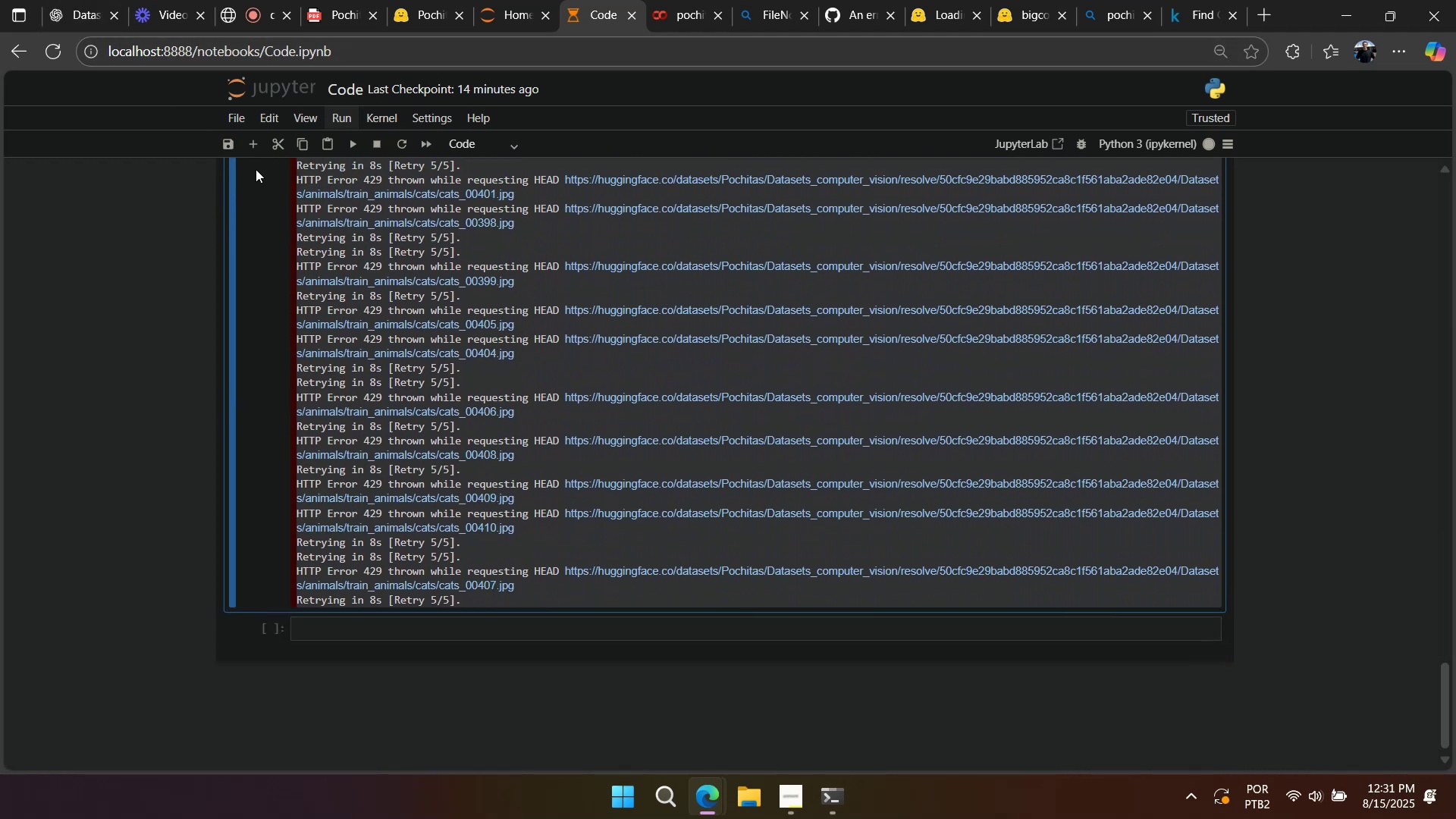 
left_click([99, 20])
 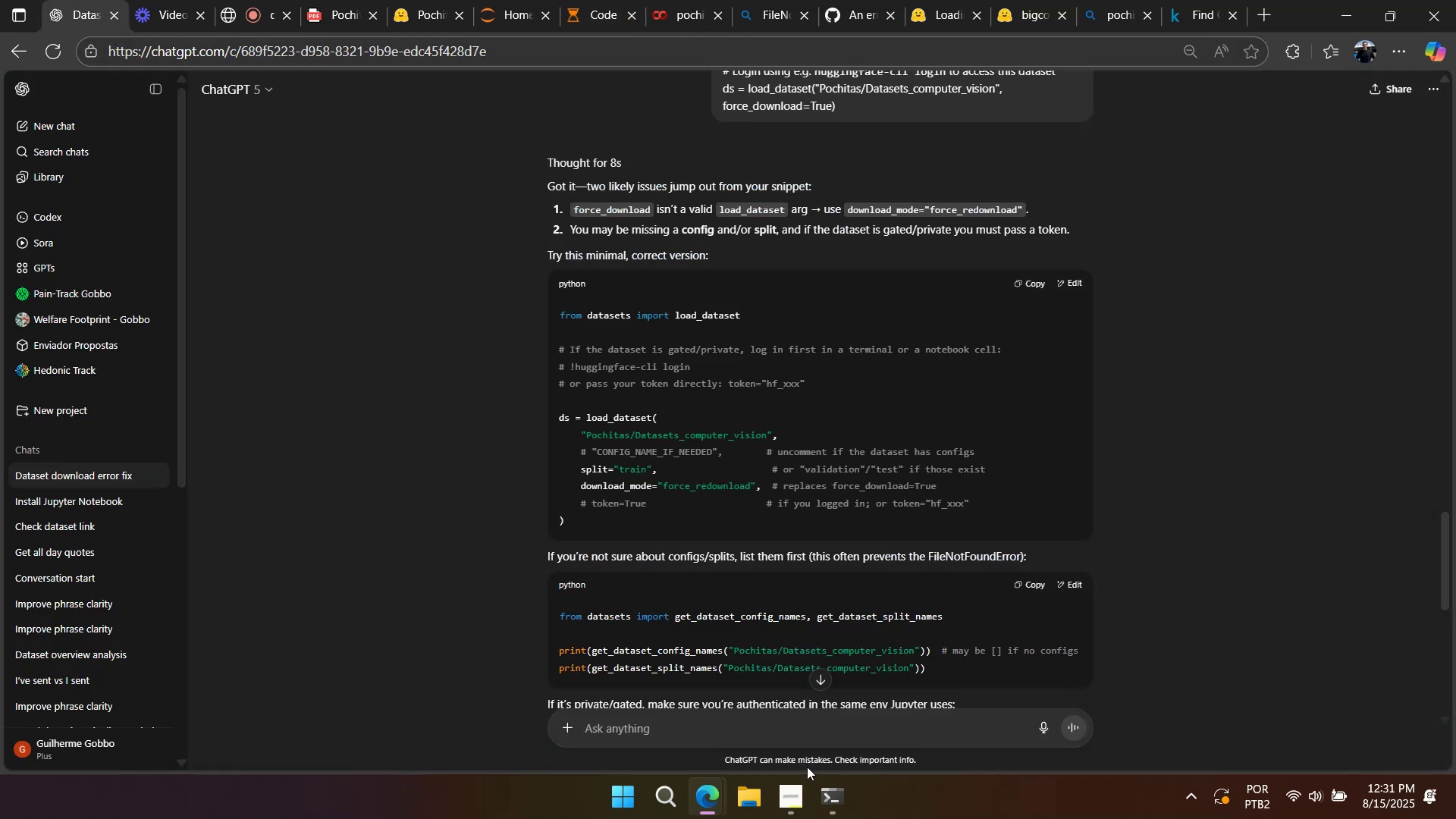 
left_click([805, 736])
 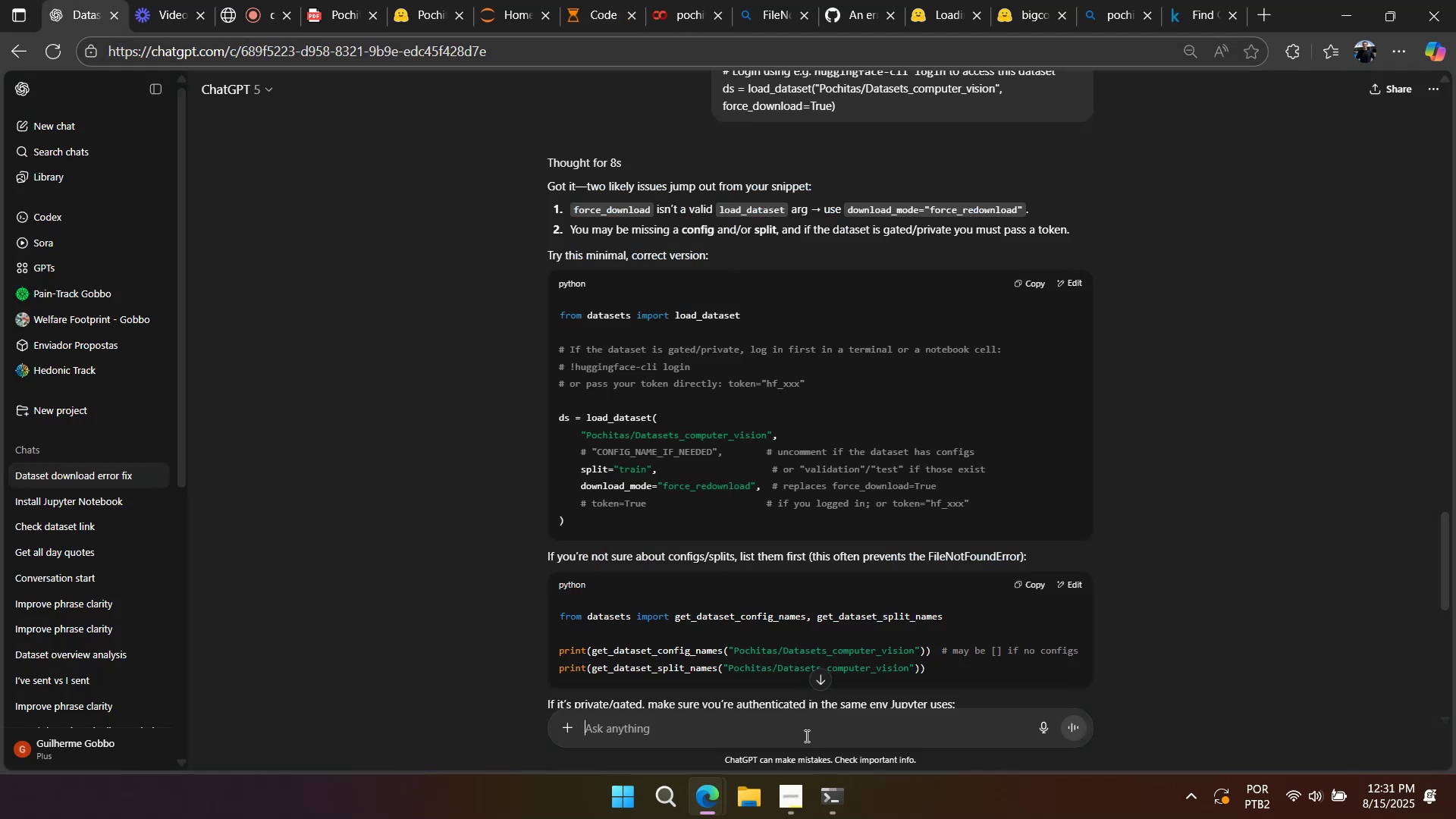 
key(Control+ControlLeft)
 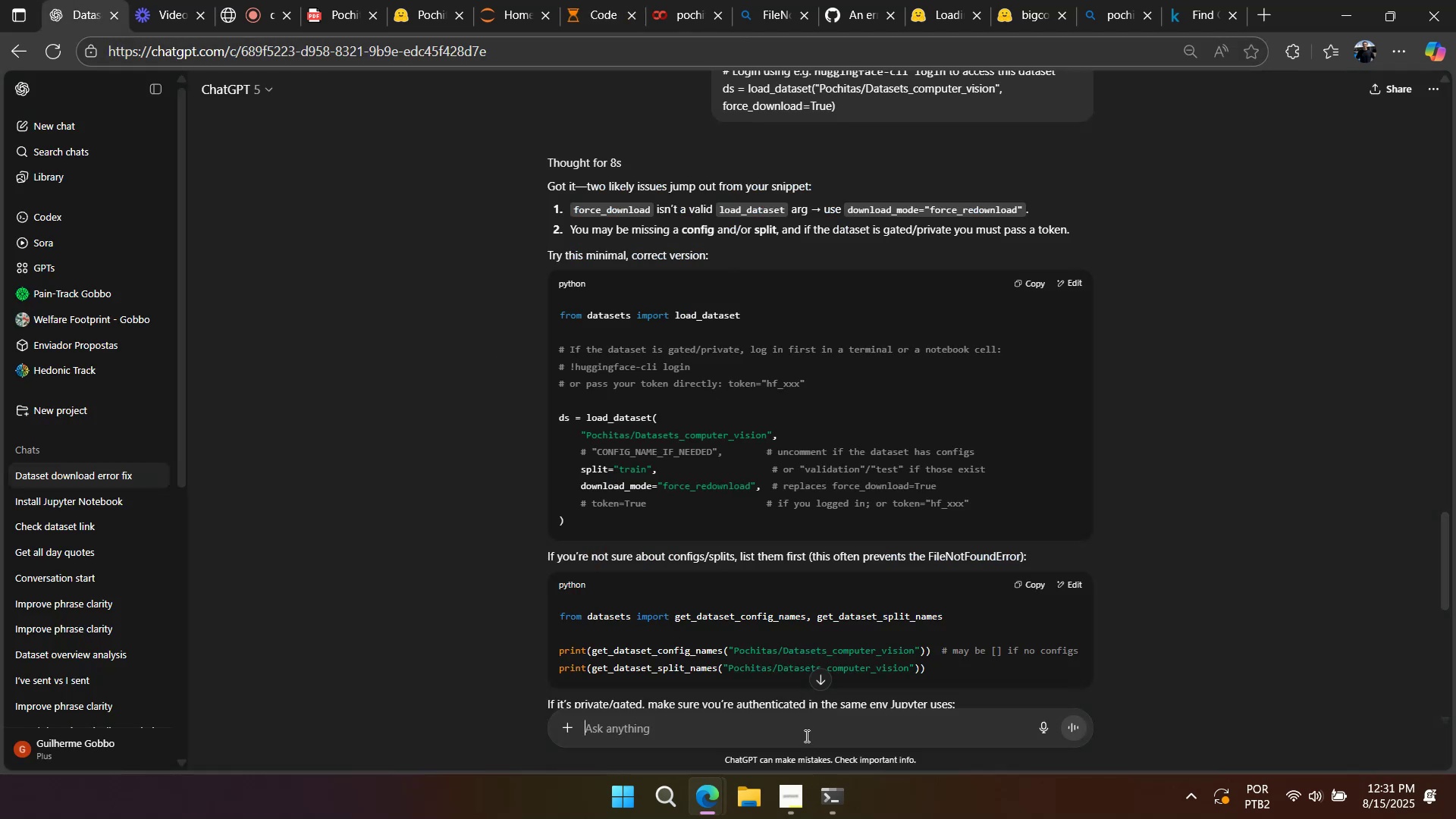 
key(Control+V)
 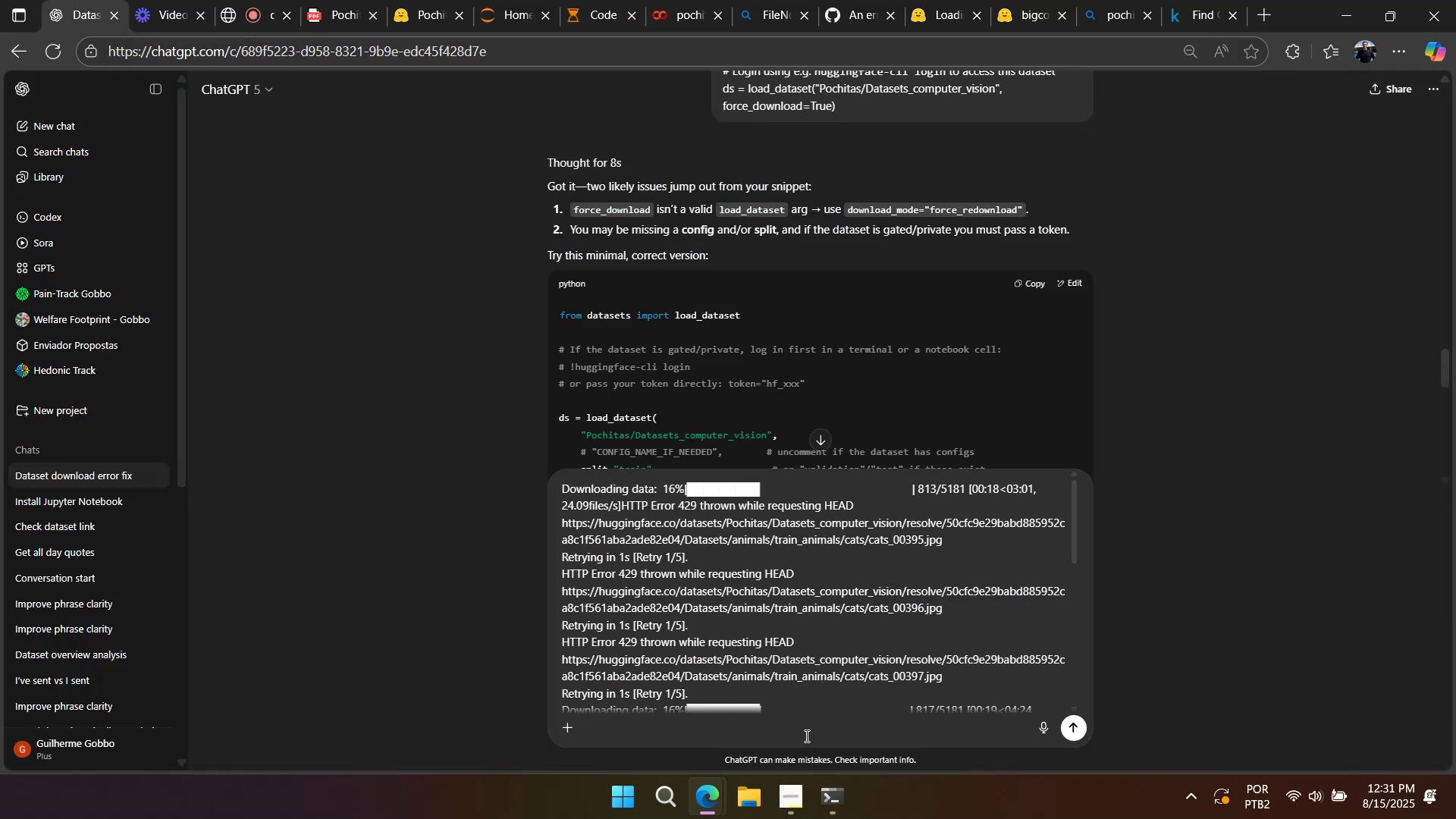 
key(Shift+Enter)
 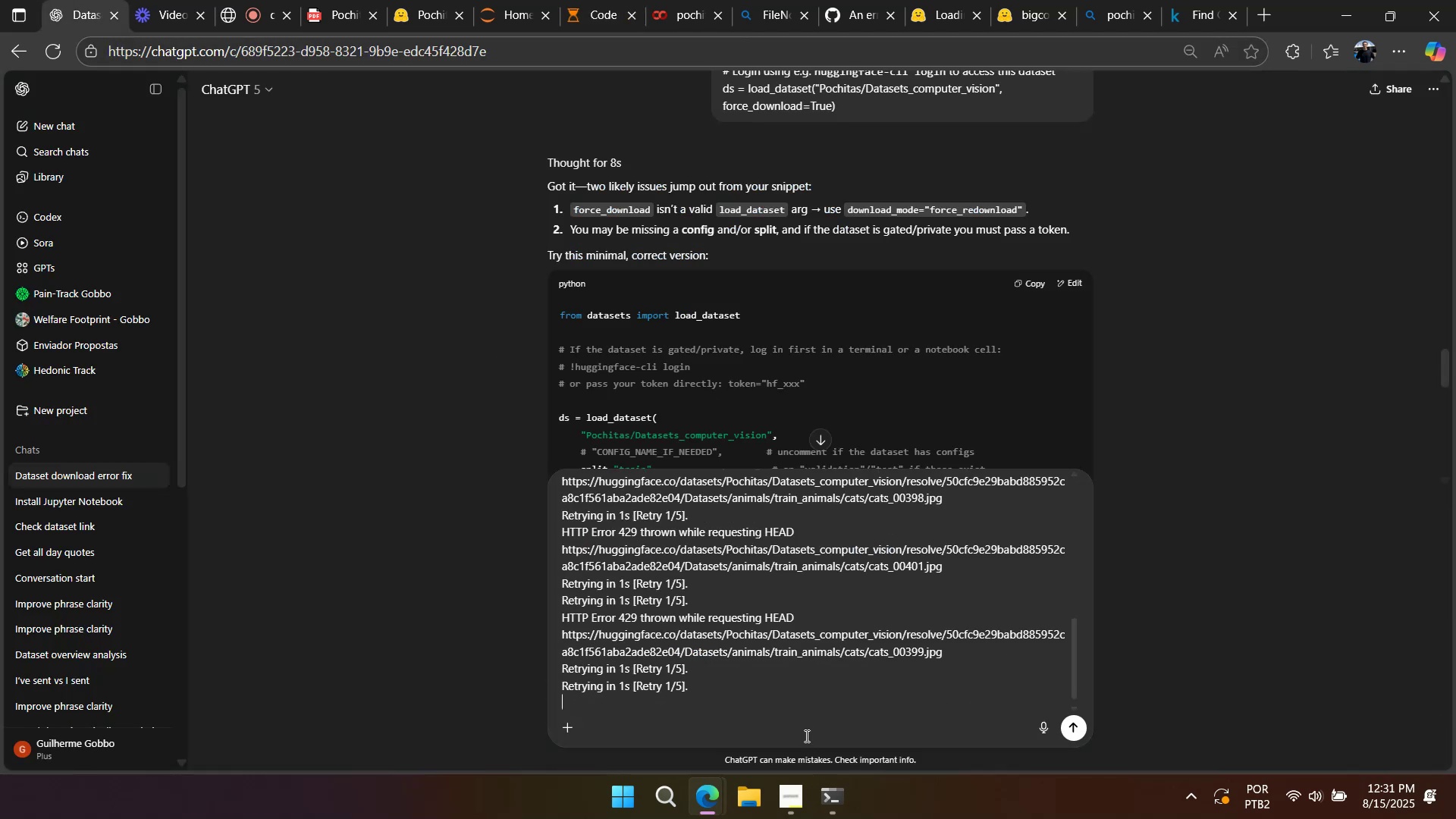 
key(Shift+Enter)
 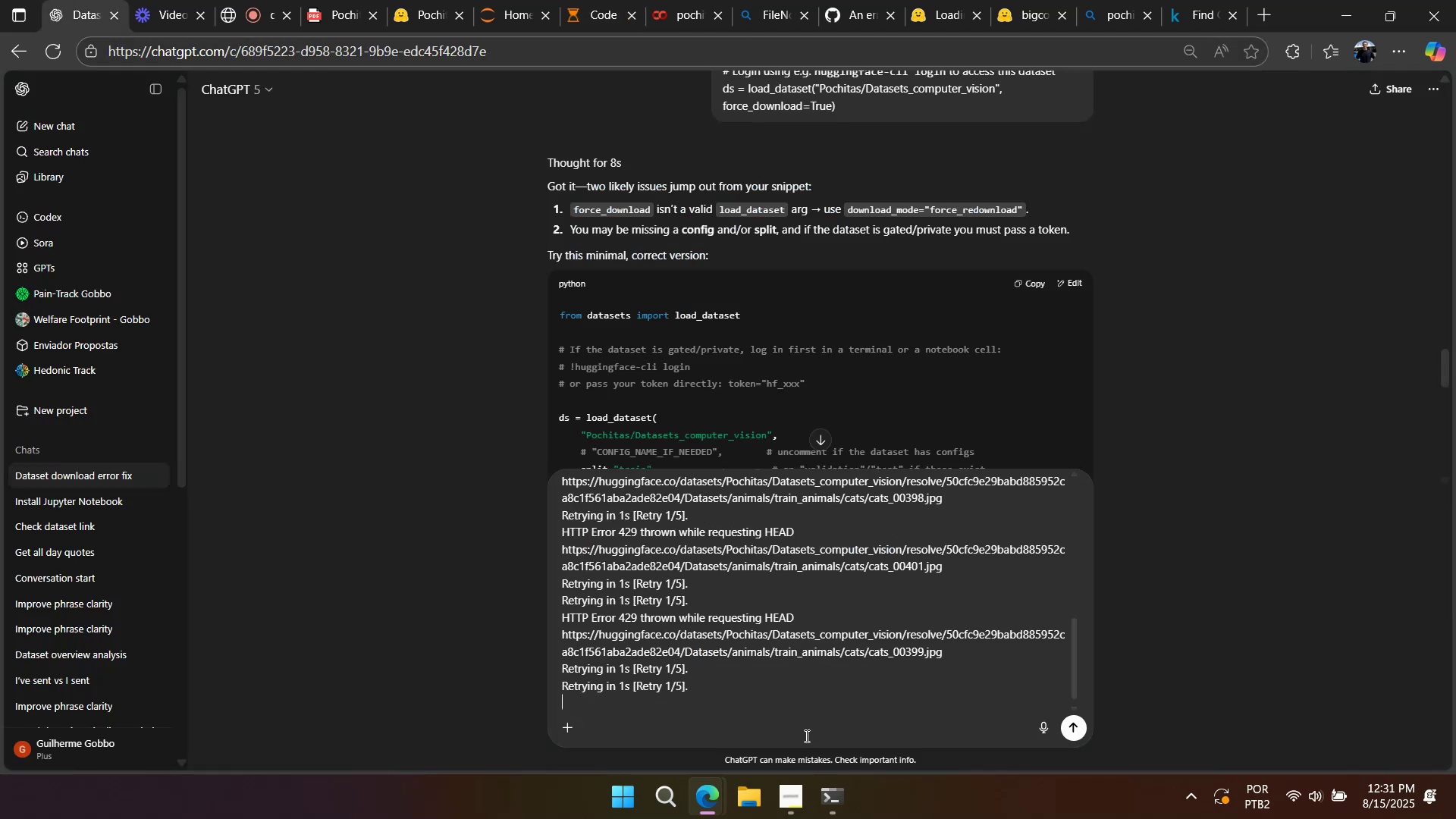 
key(Shift+Enter)
 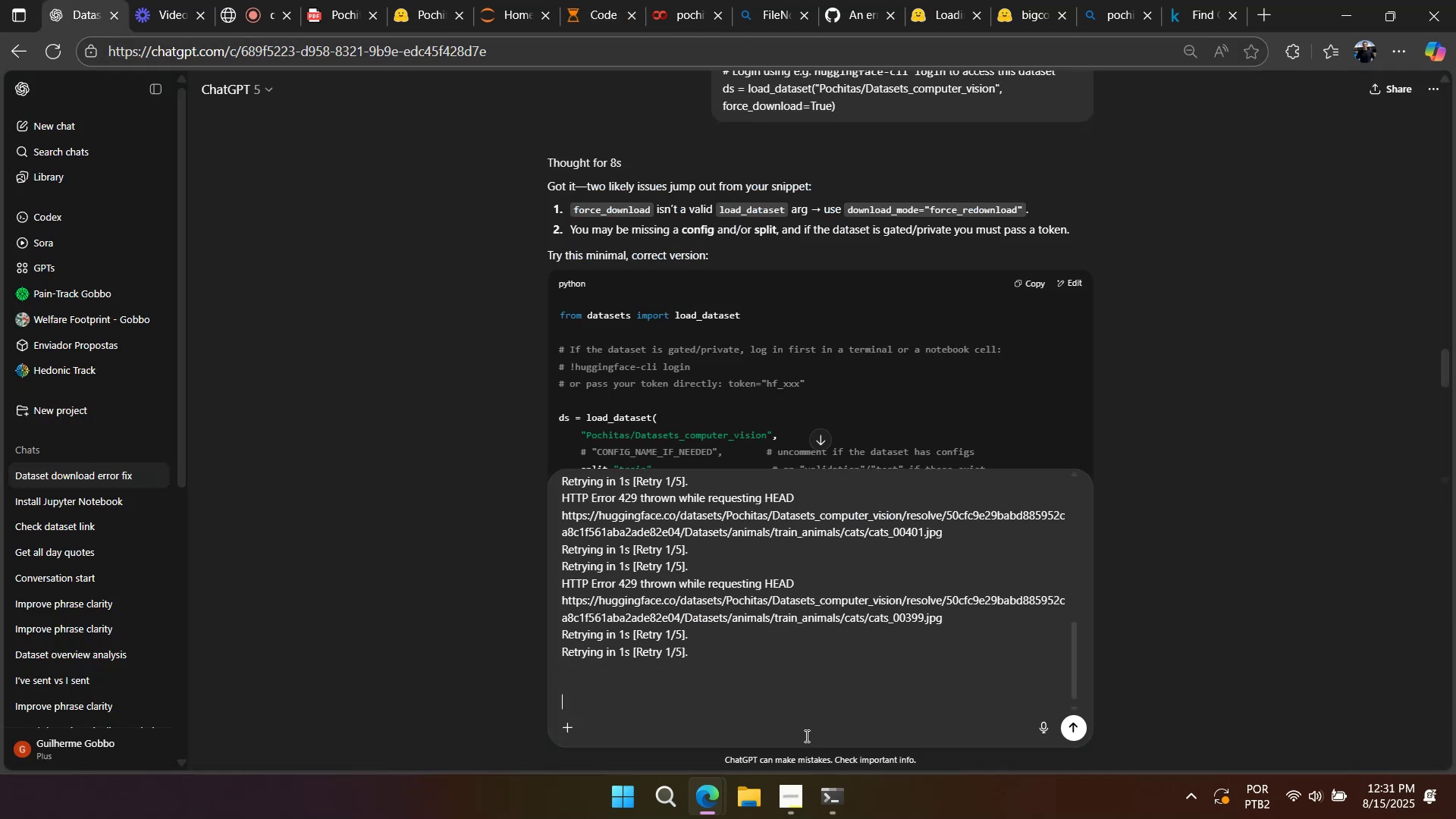 
key(Shift+Enter)
 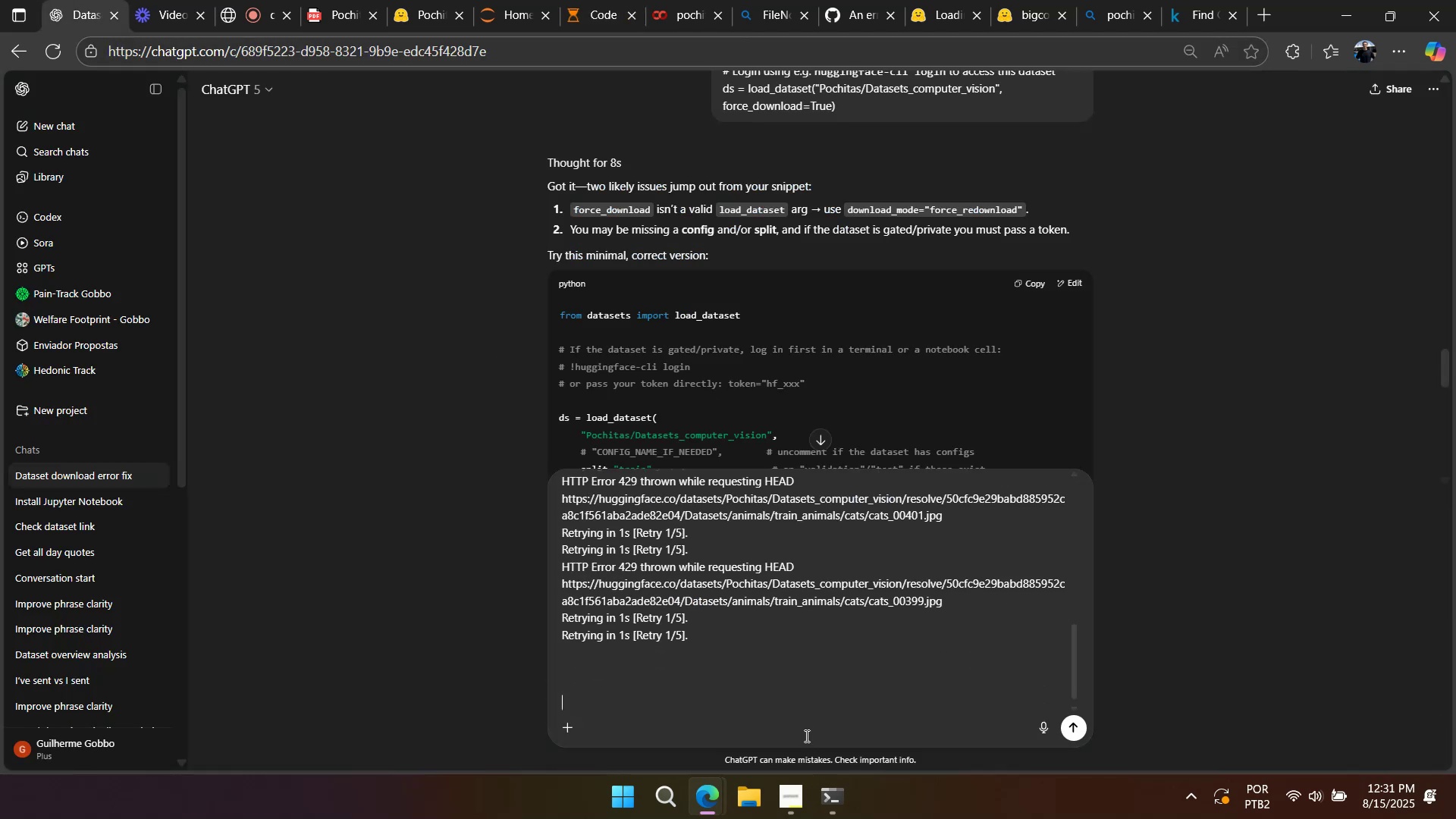 
key(Shift+Enter)
 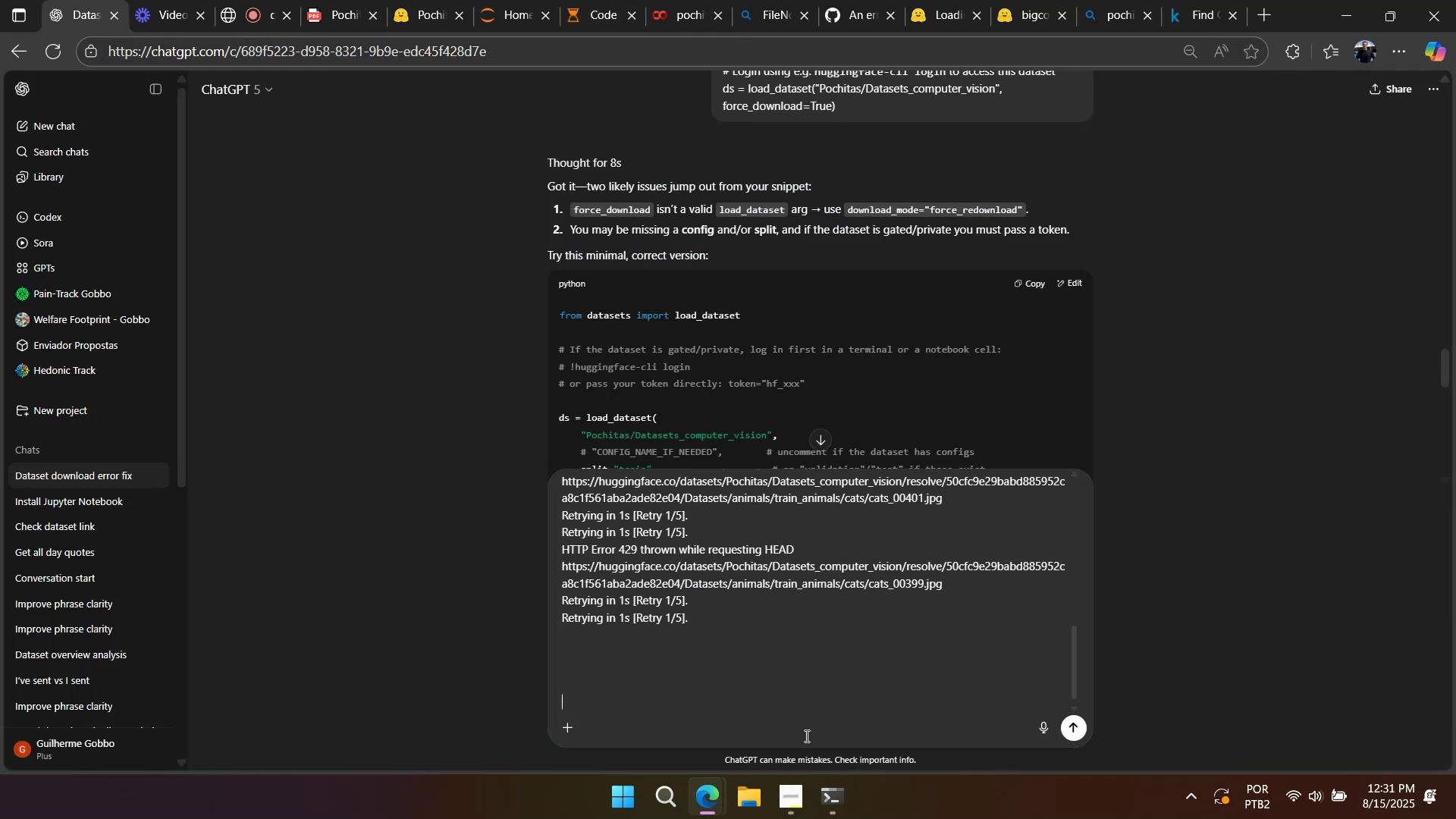 
key(Shift+Enter)
 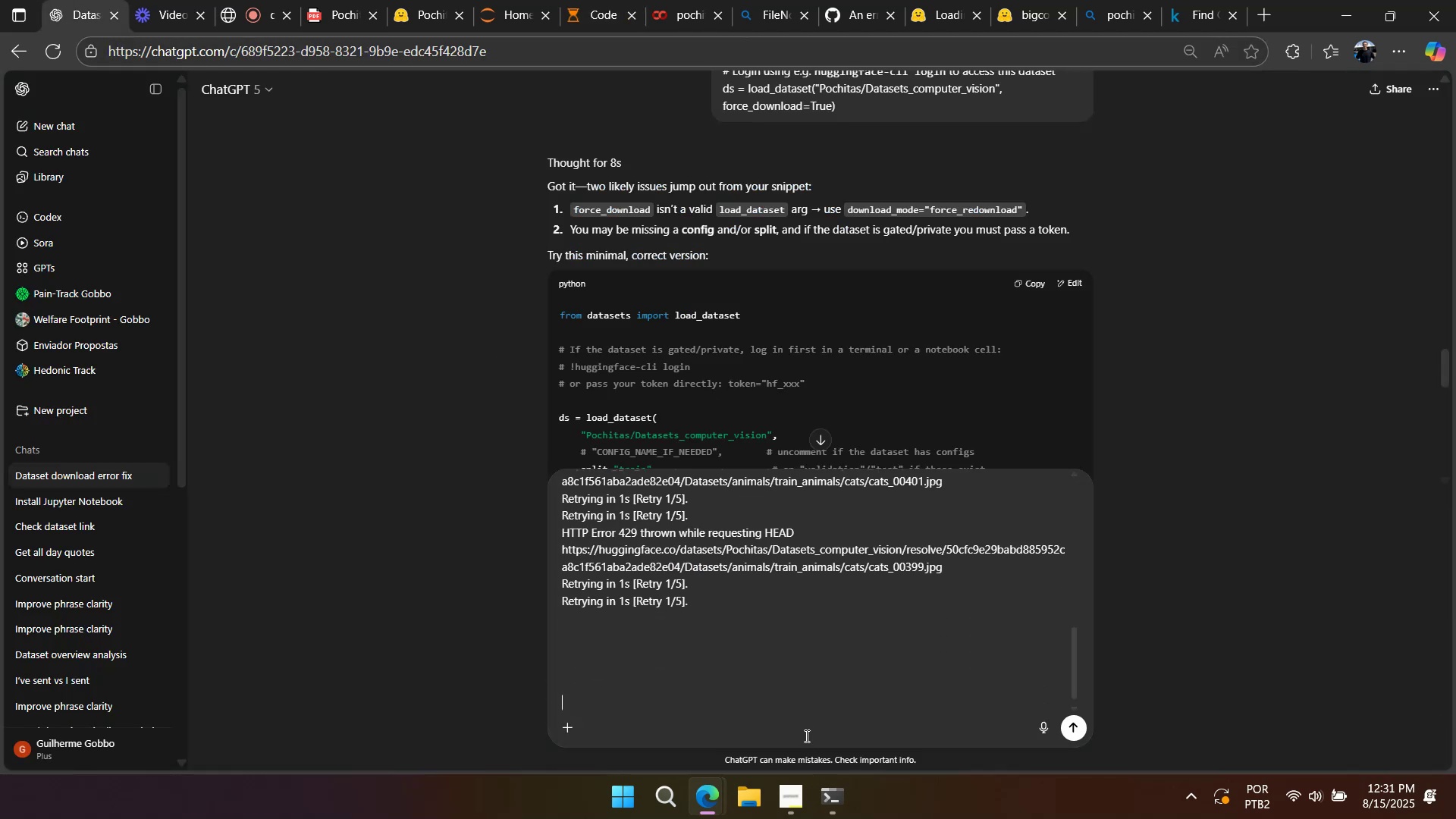 
type(look, hwen is )
 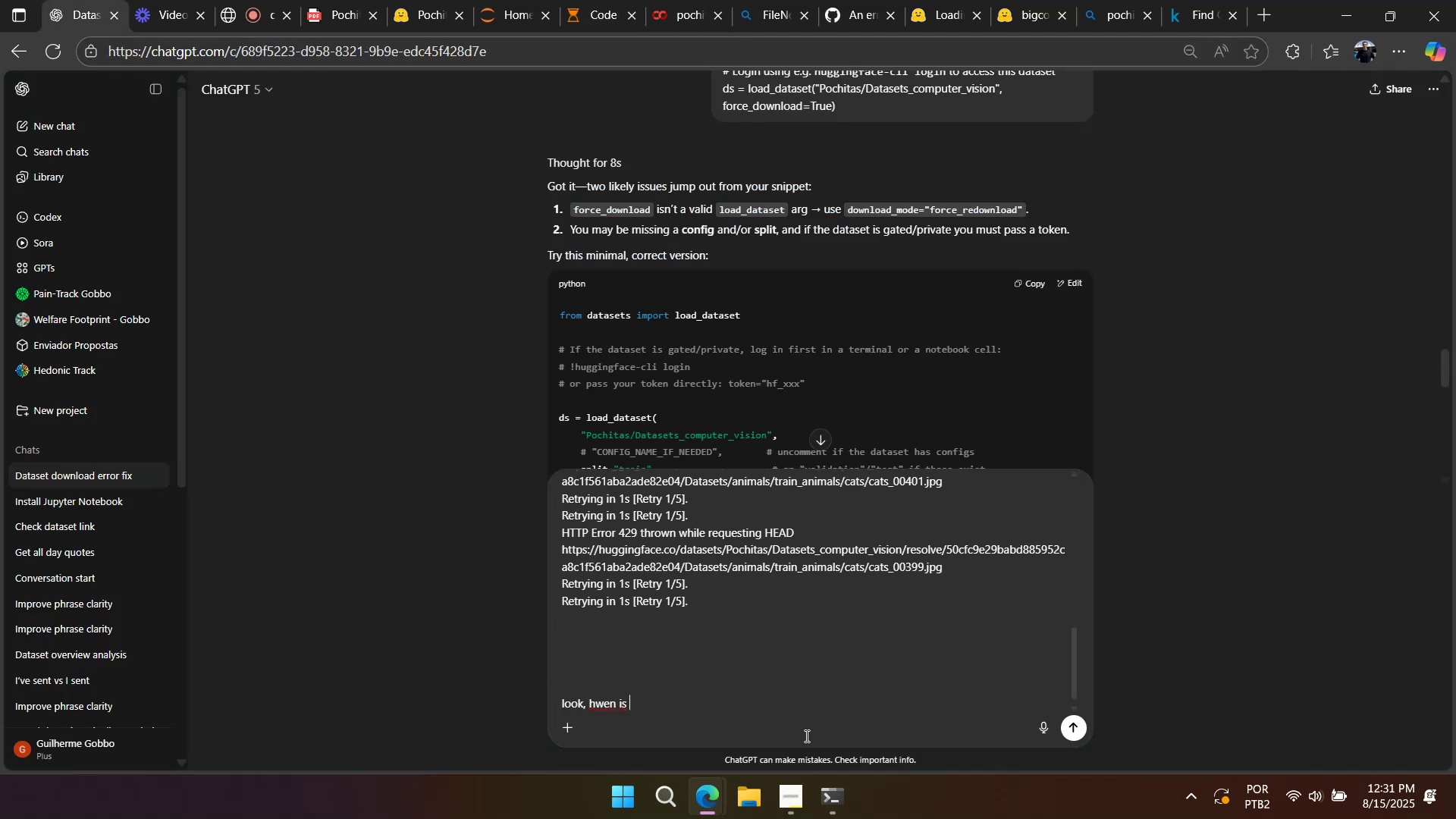 
hold_key(key=Backspace, duration=0.77)
 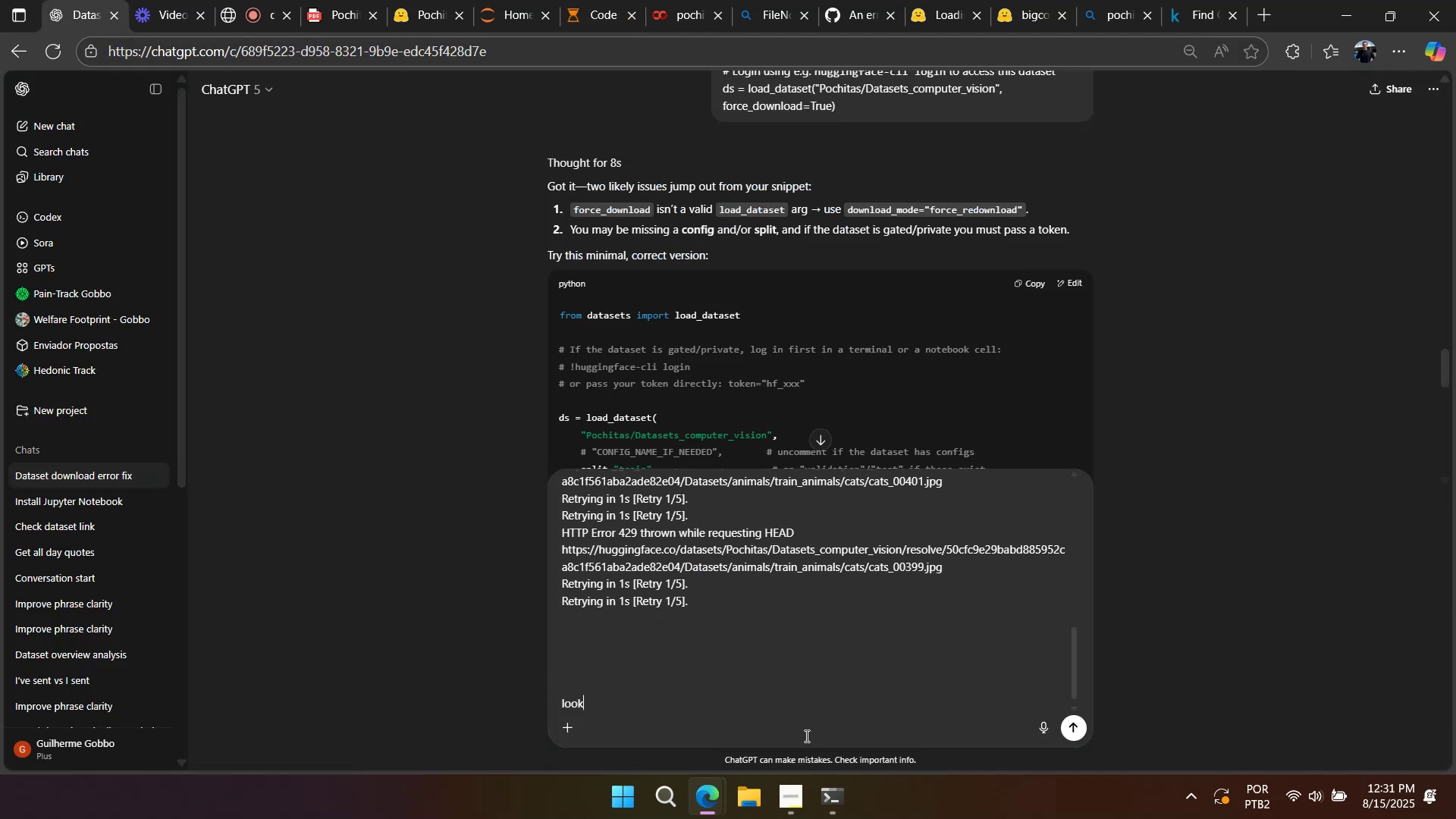 
key(Enter)
 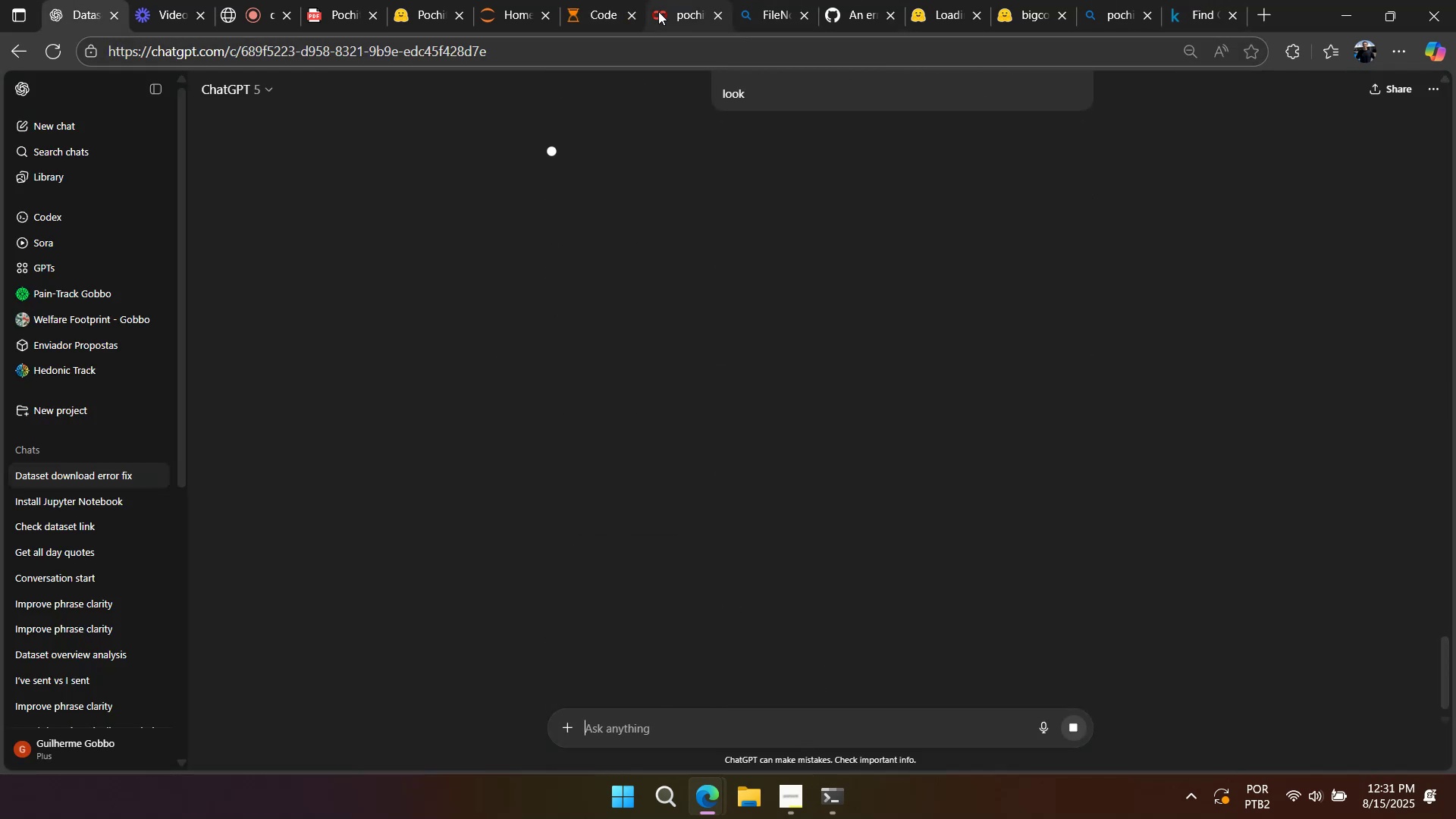 
double_click([670, 20])
 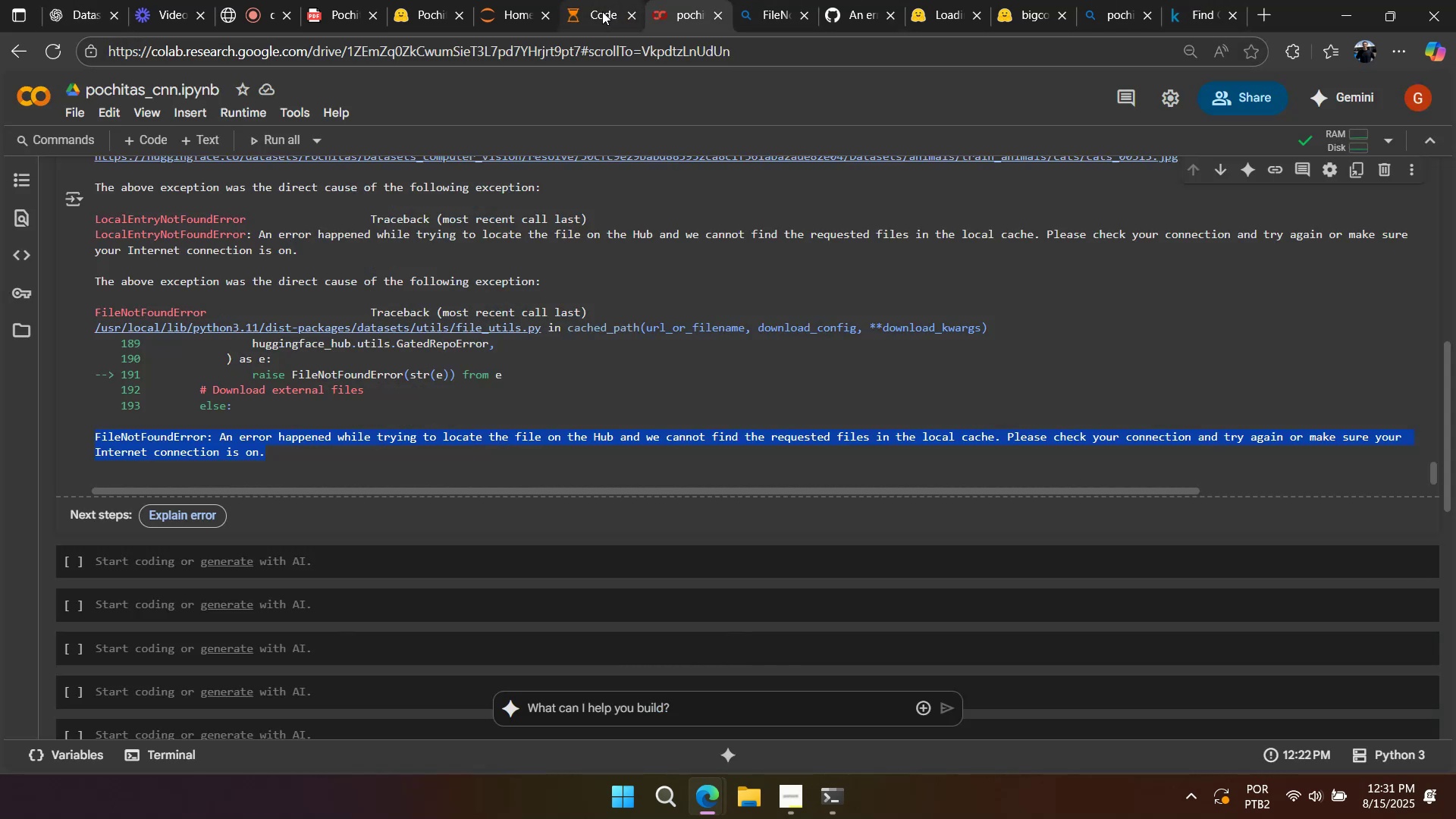 
left_click([602, 11])
 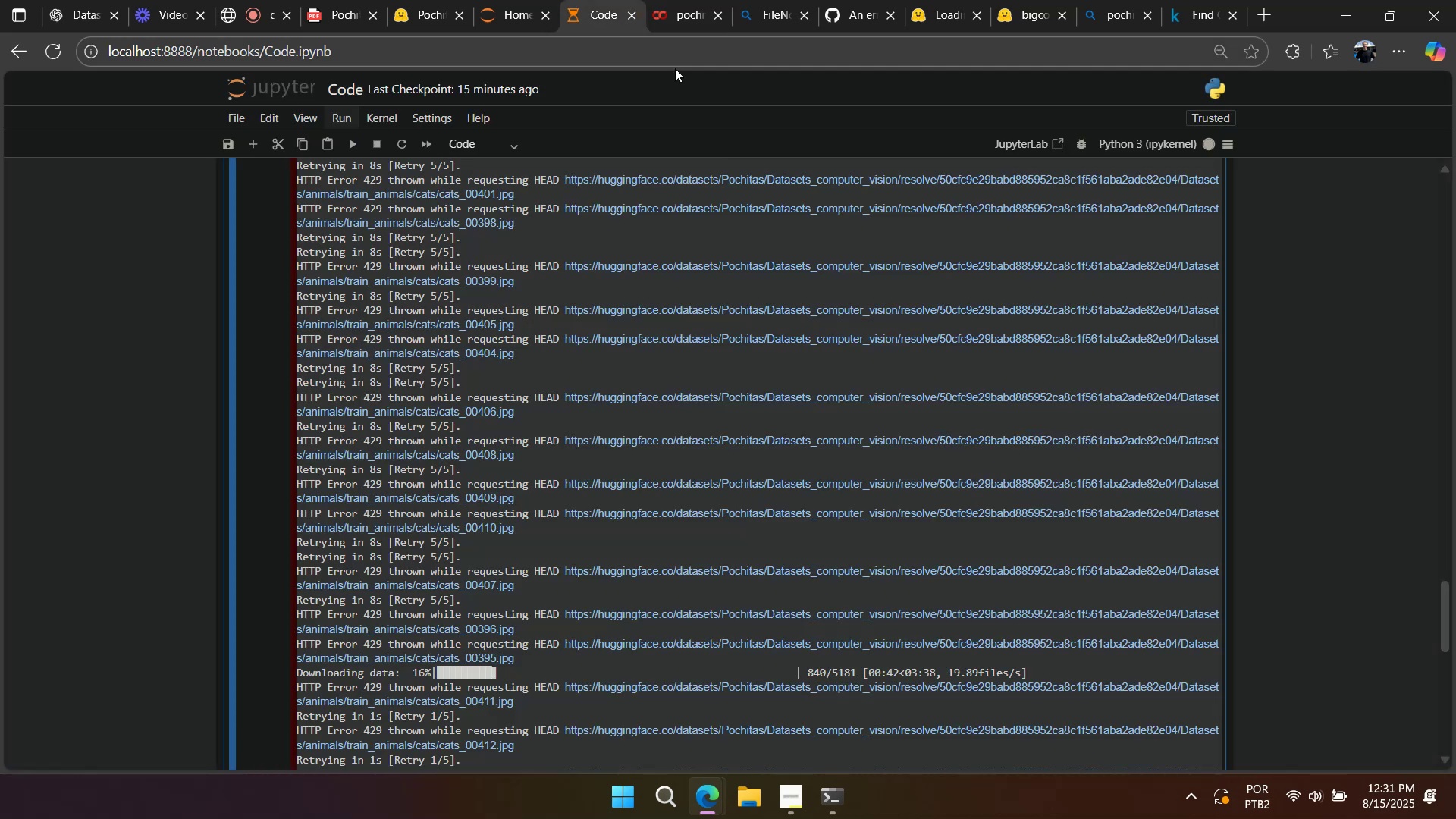 
scroll: coordinate [834, 349], scroll_direction: down, amount: 14.0
 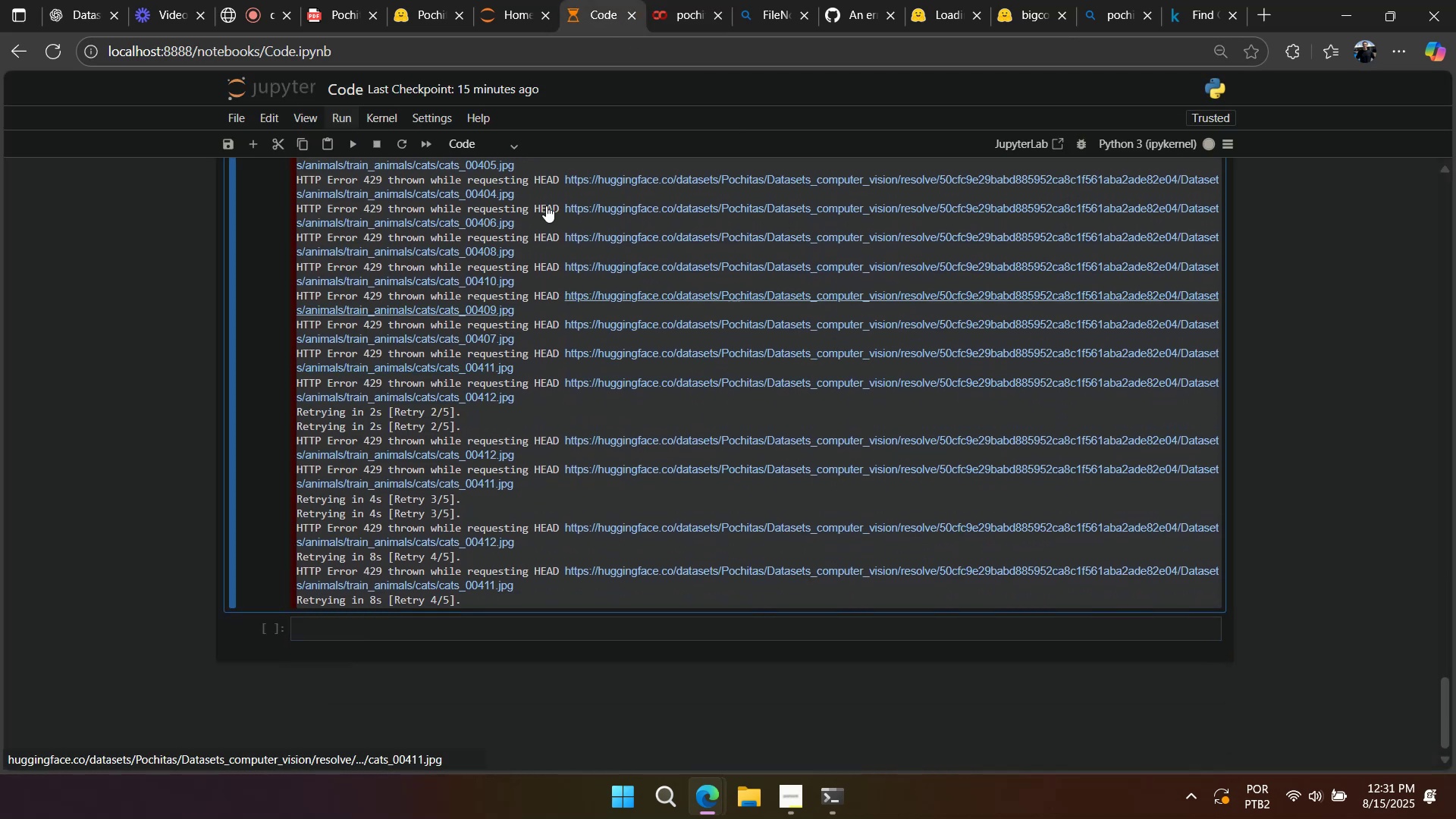 
mouse_move([91, 24])
 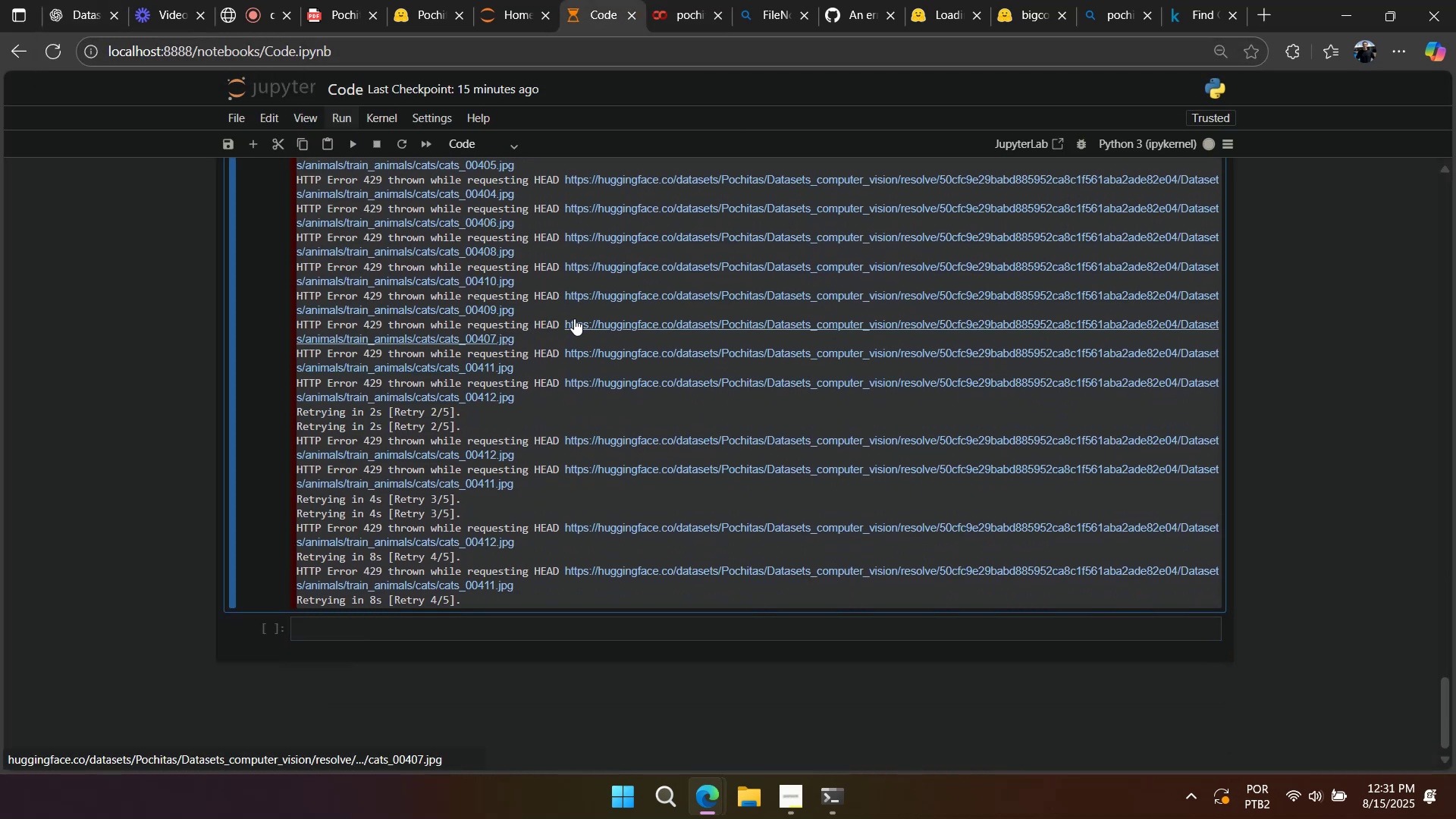 
double_click([580, 320])
 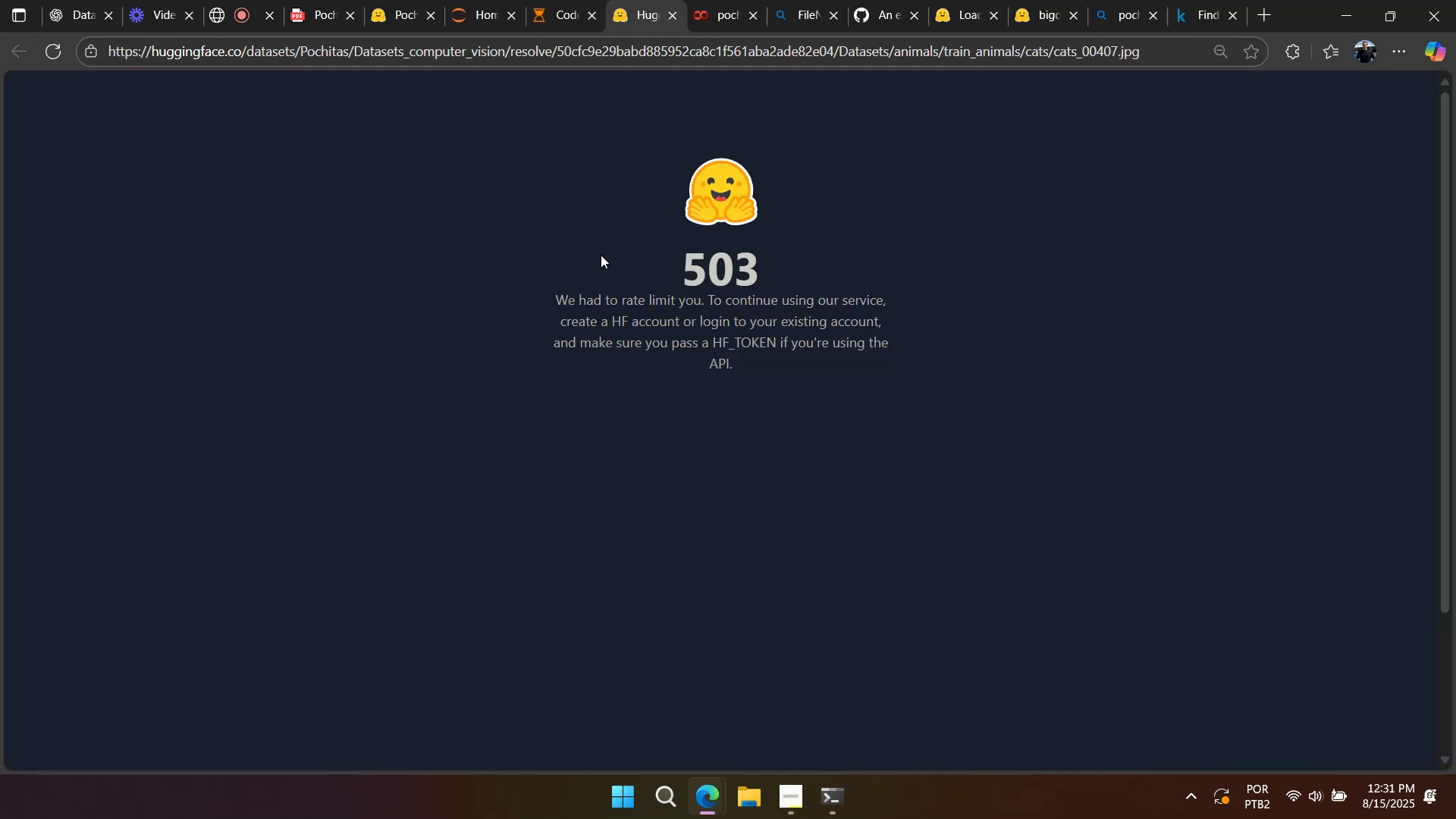 
mouse_move([676, 7])
 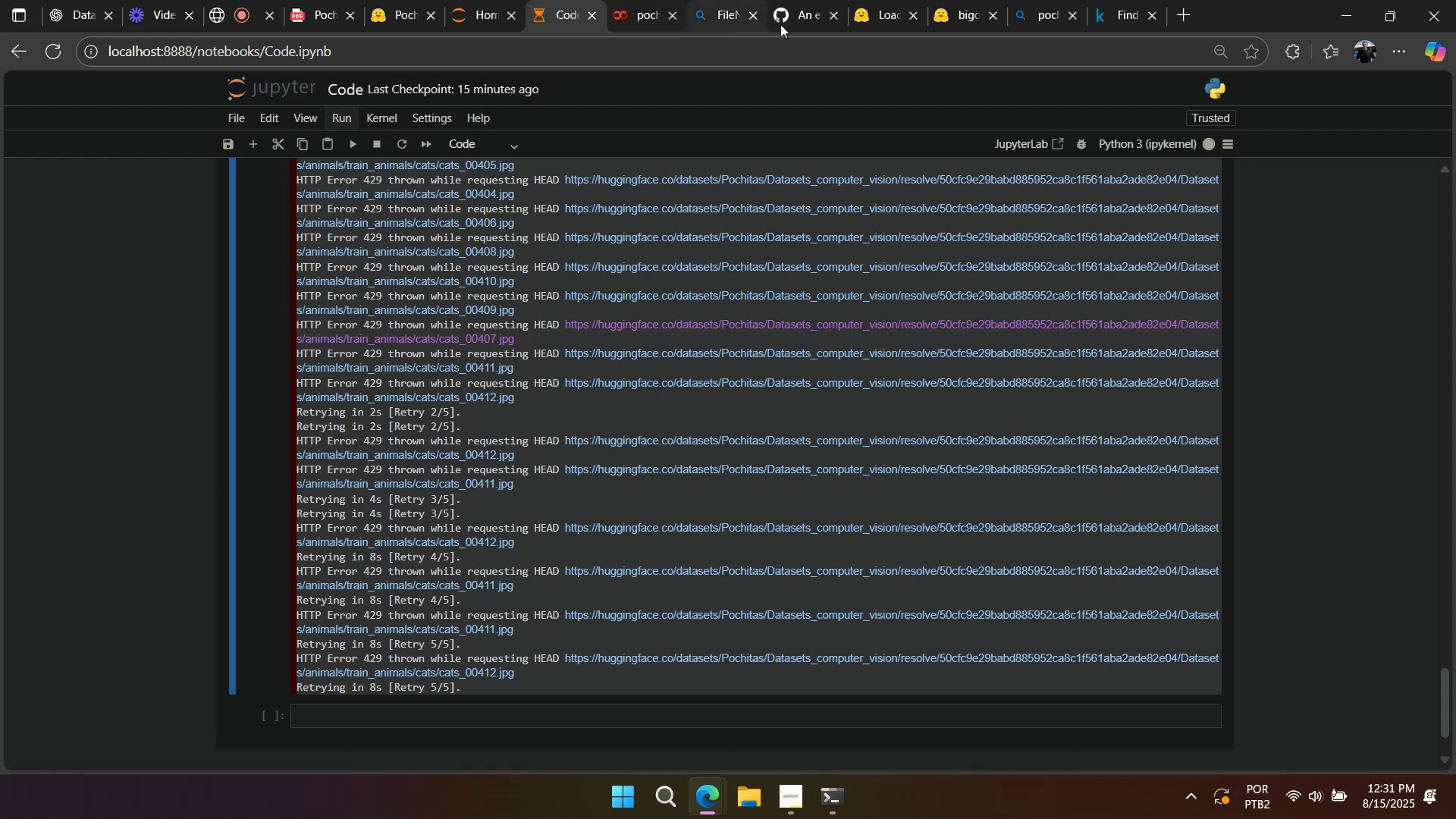 
left_click([1134, 19])
 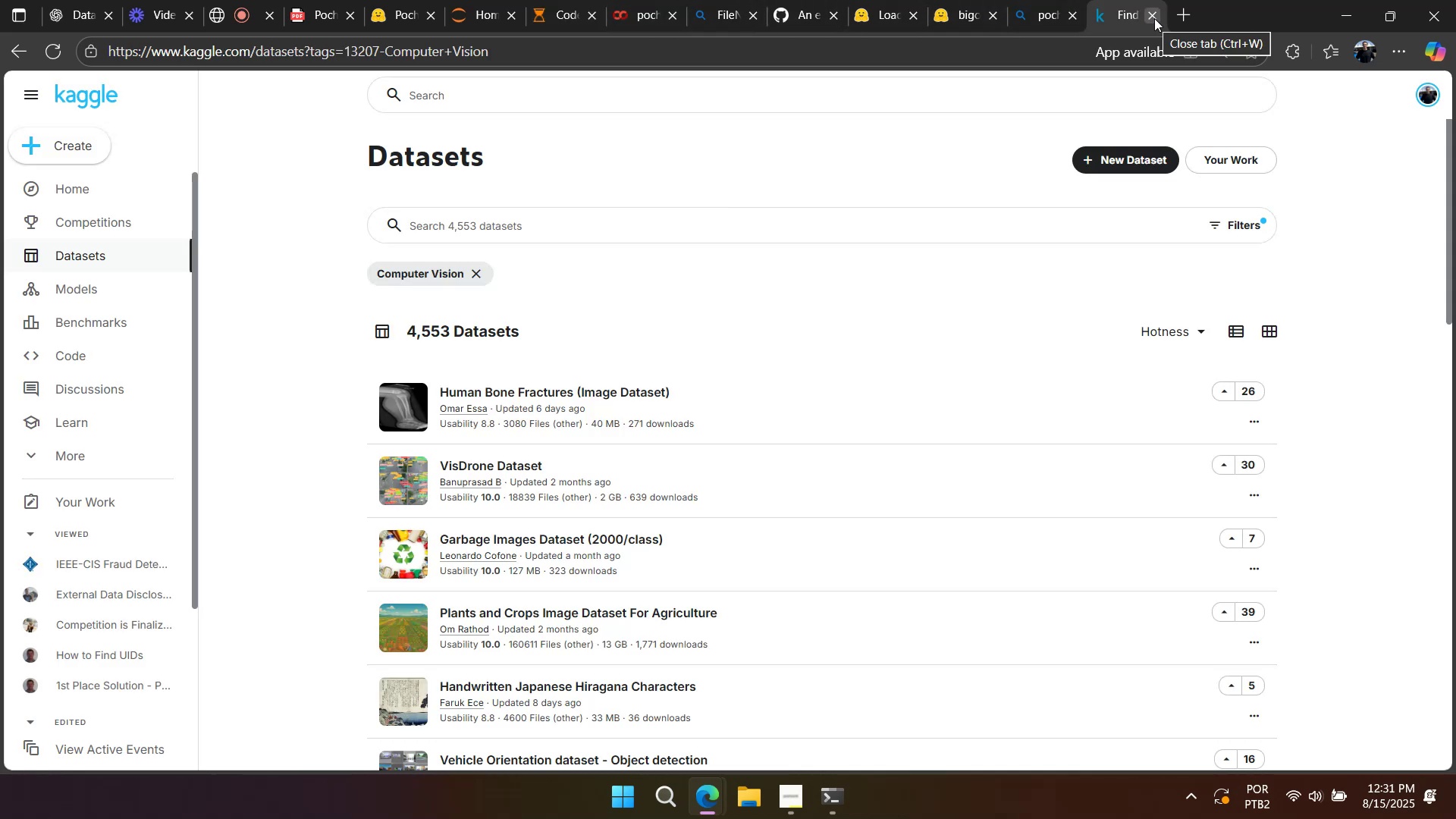 
left_click([1154, 18])
 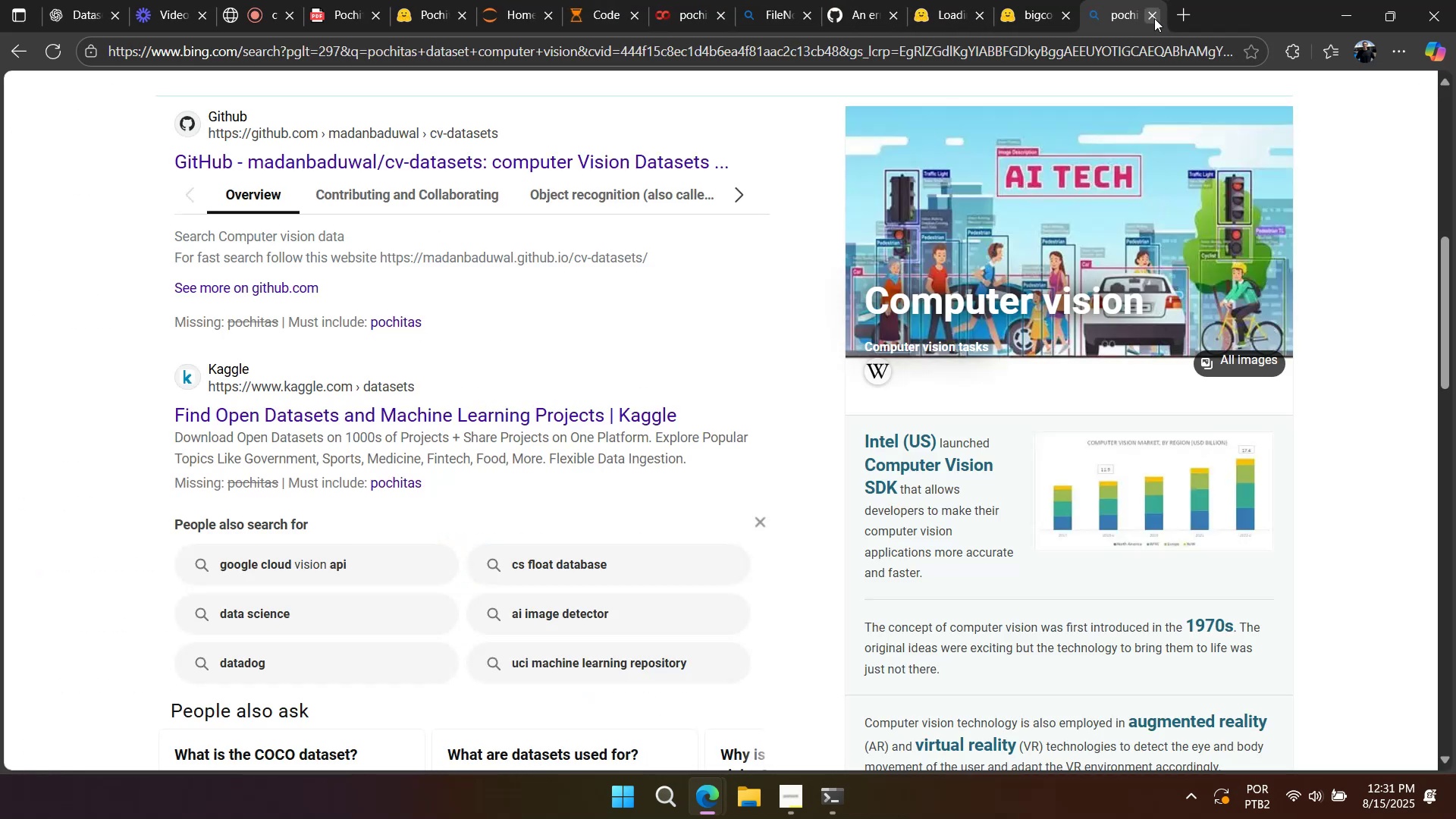 
left_click_drag(start_coordinate=[1154, 18], to_coordinate=[1149, 73])
 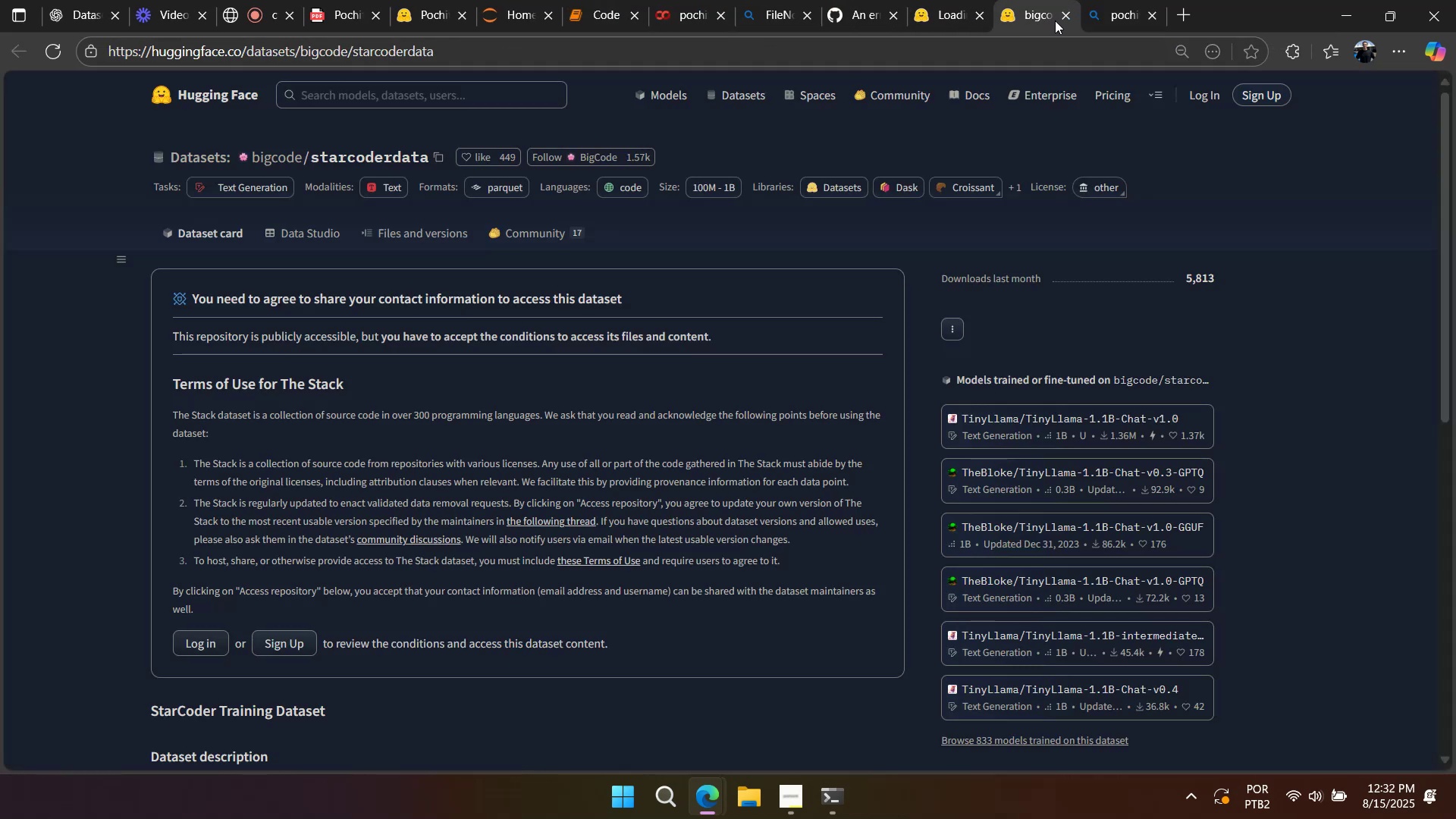 
double_click([943, 8])
 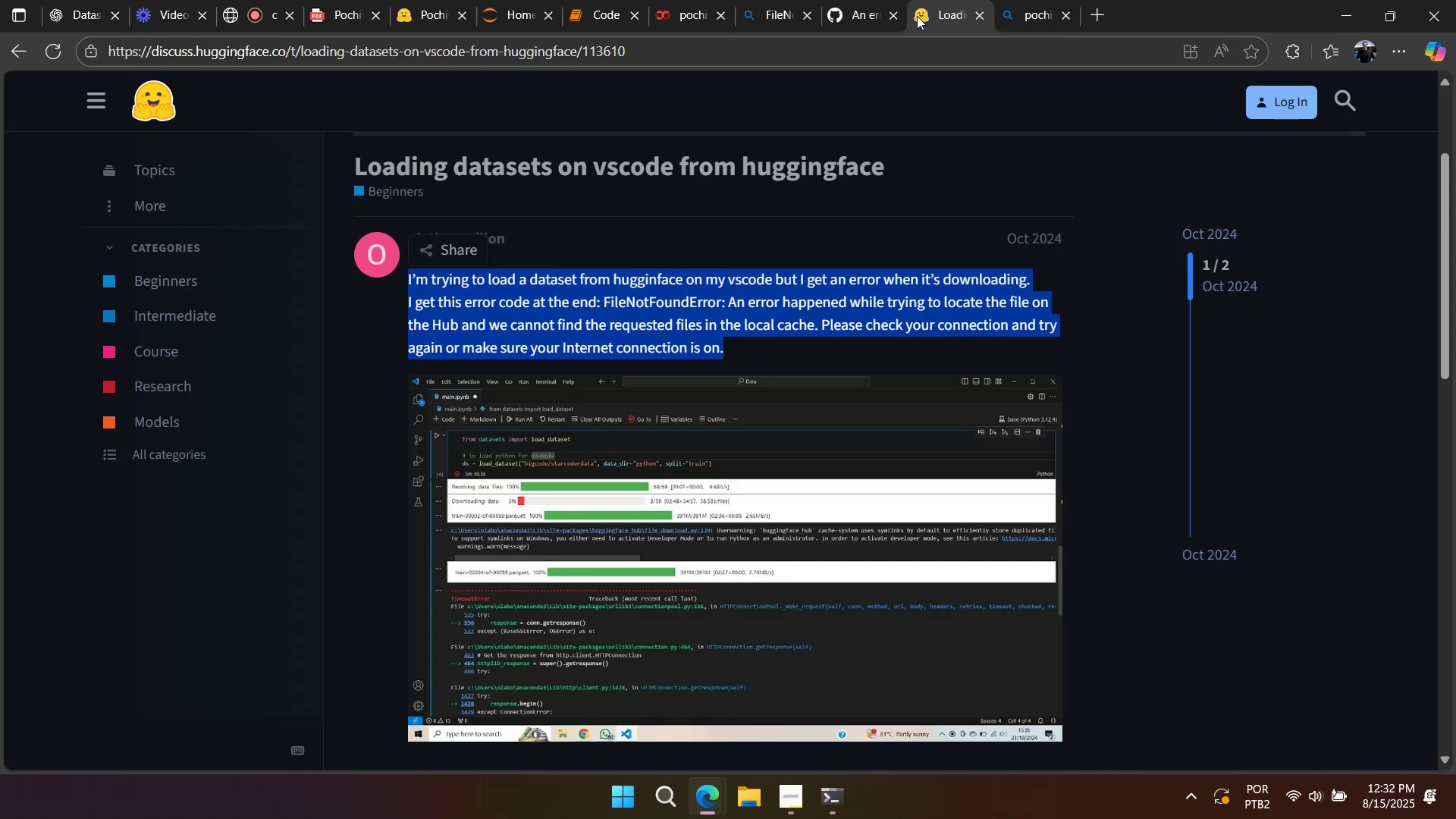 
left_click([867, 20])
 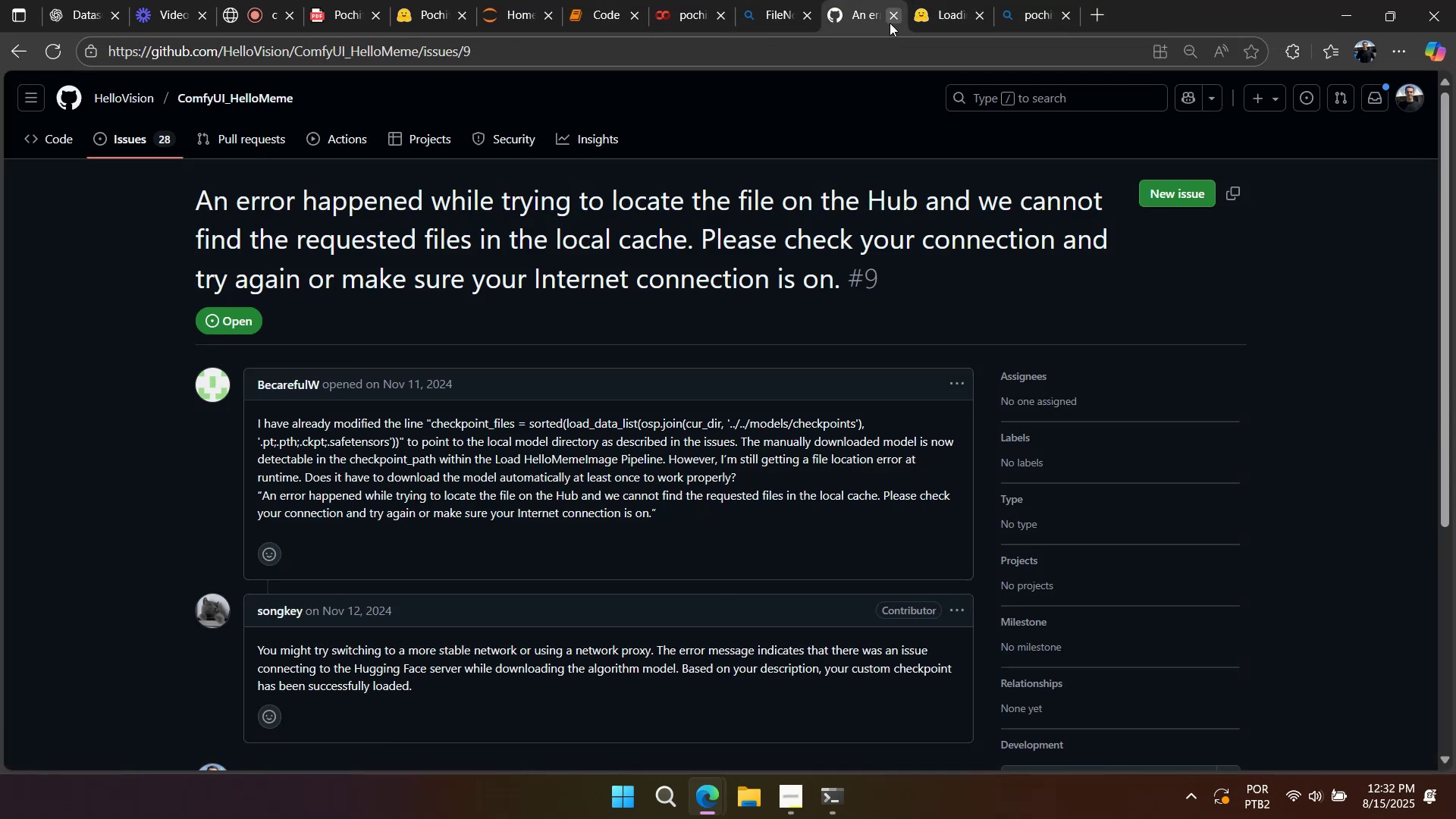 
scroll: coordinate [859, 177], scroll_direction: down, amount: 3.0
 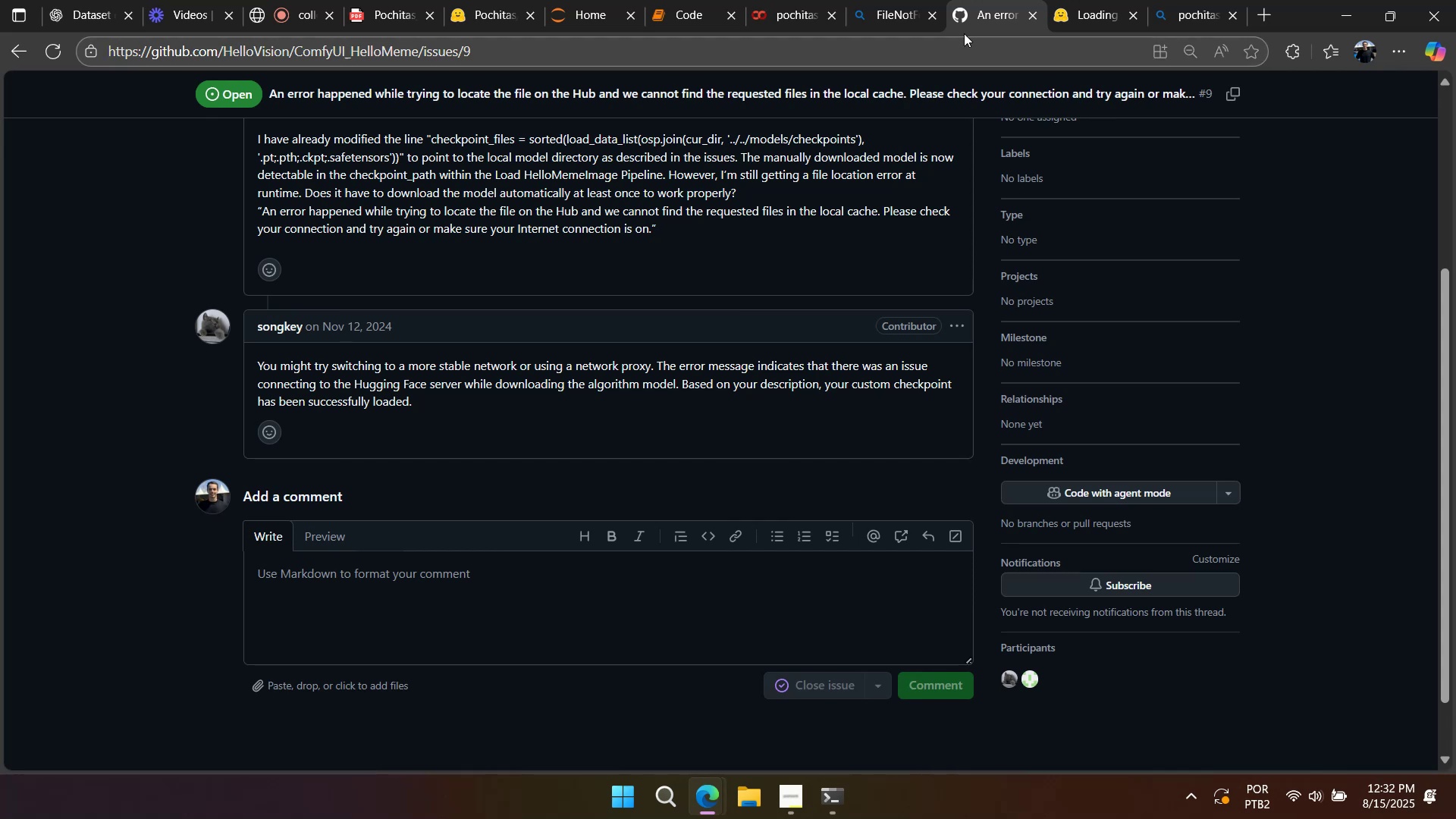 
left_click([1037, 17])
 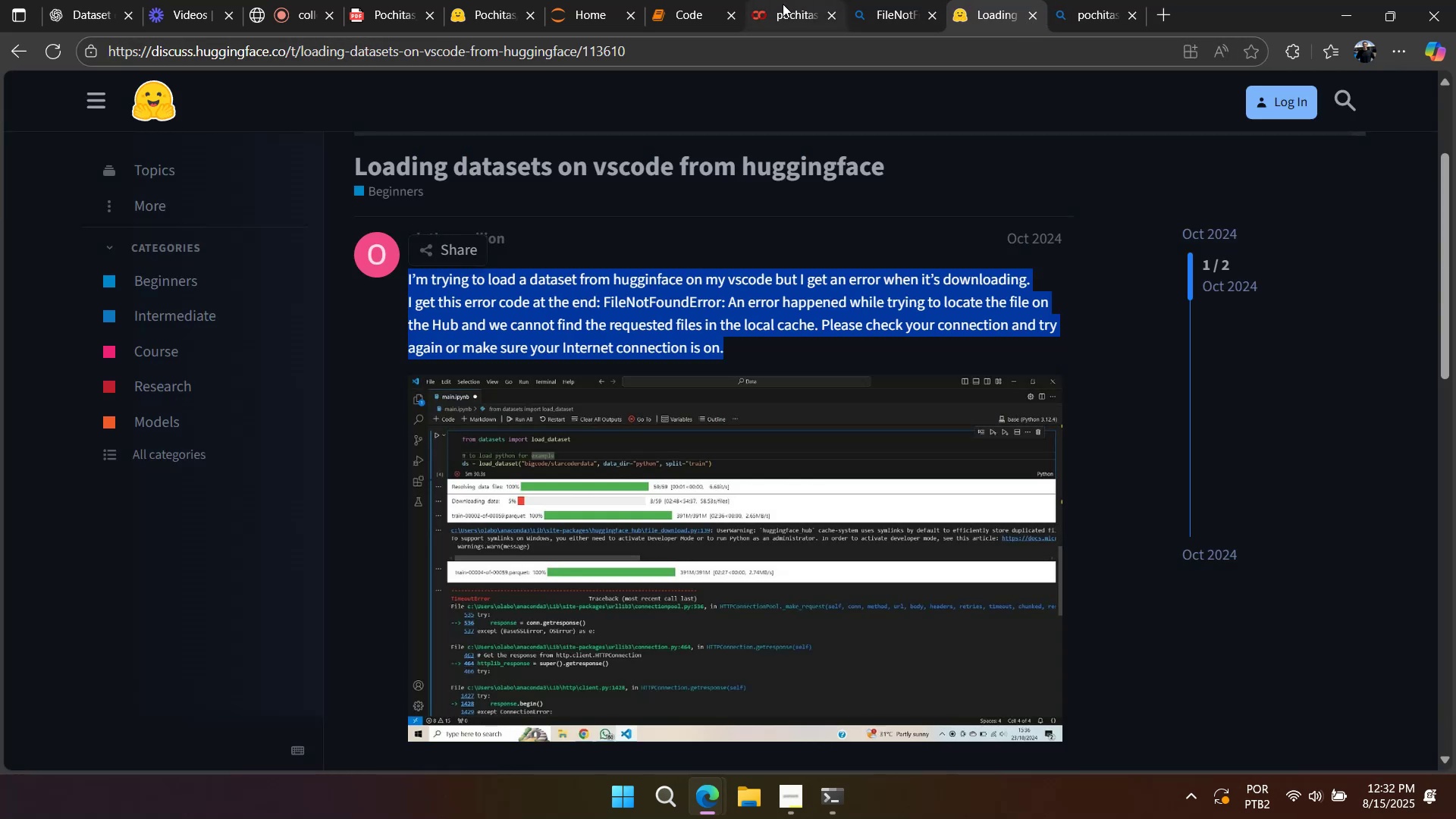 
mouse_move([746, 17])
 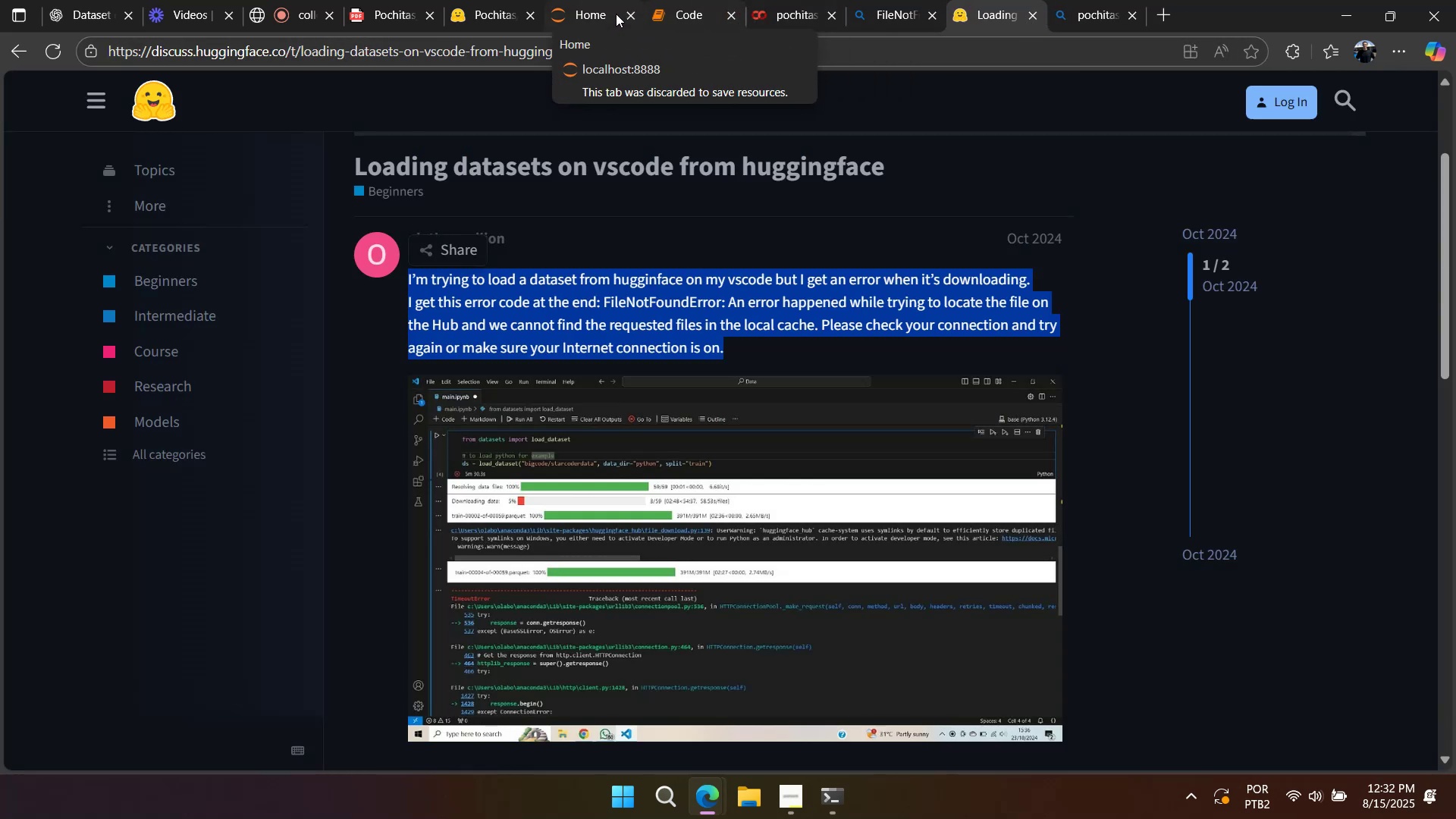 
left_click([679, 12])
 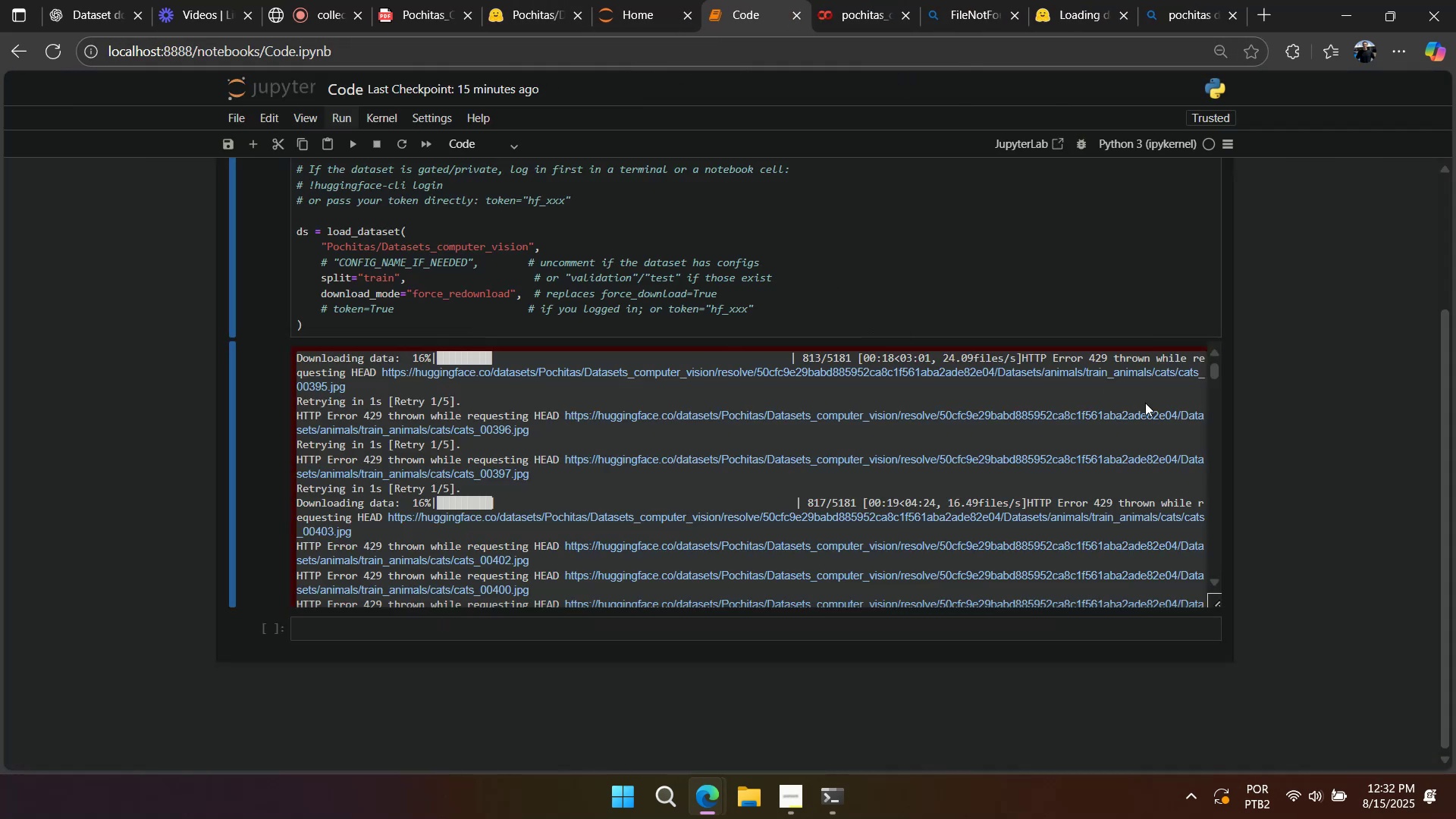 
left_click_drag(start_coordinate=[1216, 375], to_coordinate=[1218, 619])
 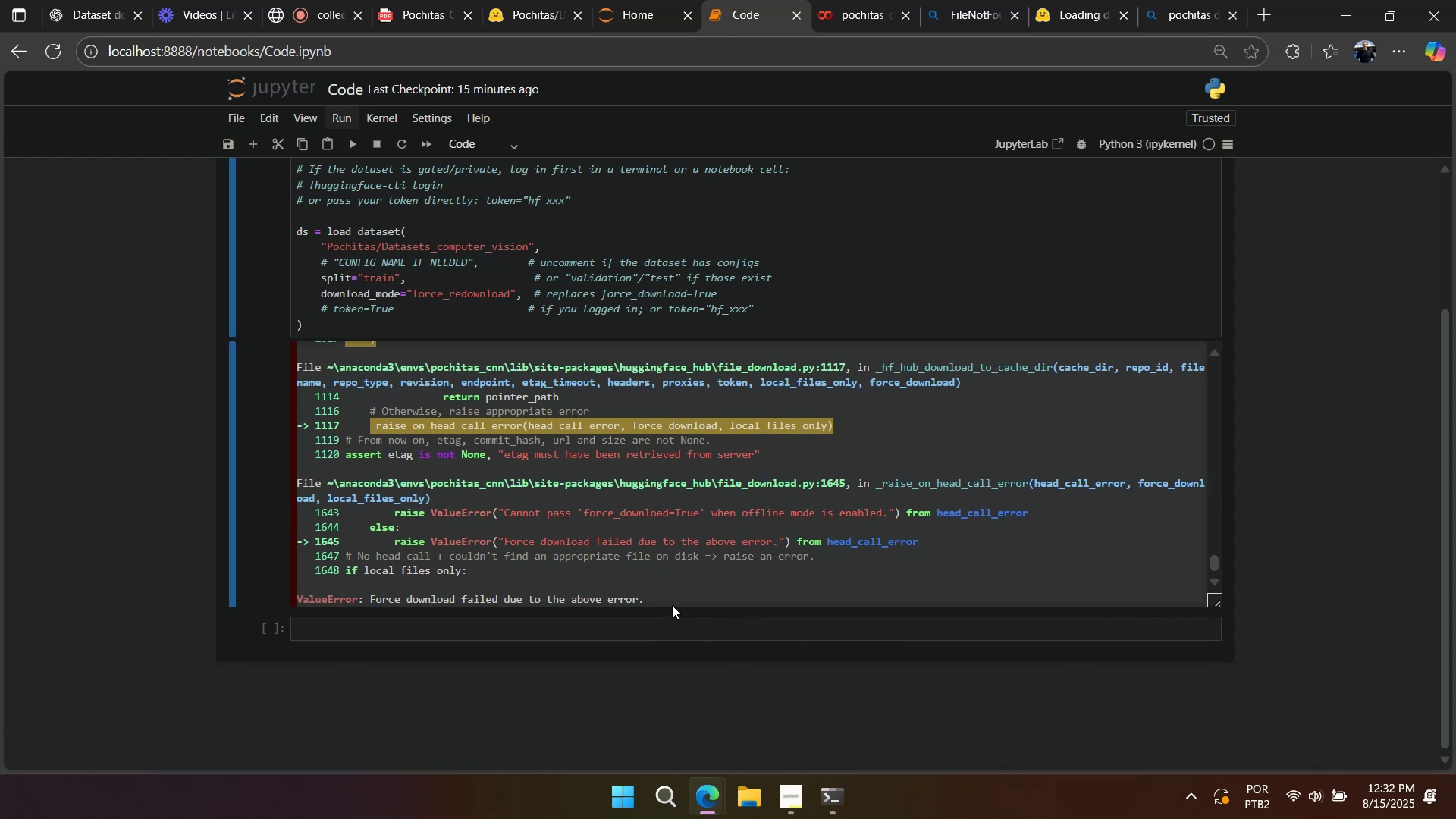 
left_click_drag(start_coordinate=[670, 600], to_coordinate=[293, 525])
 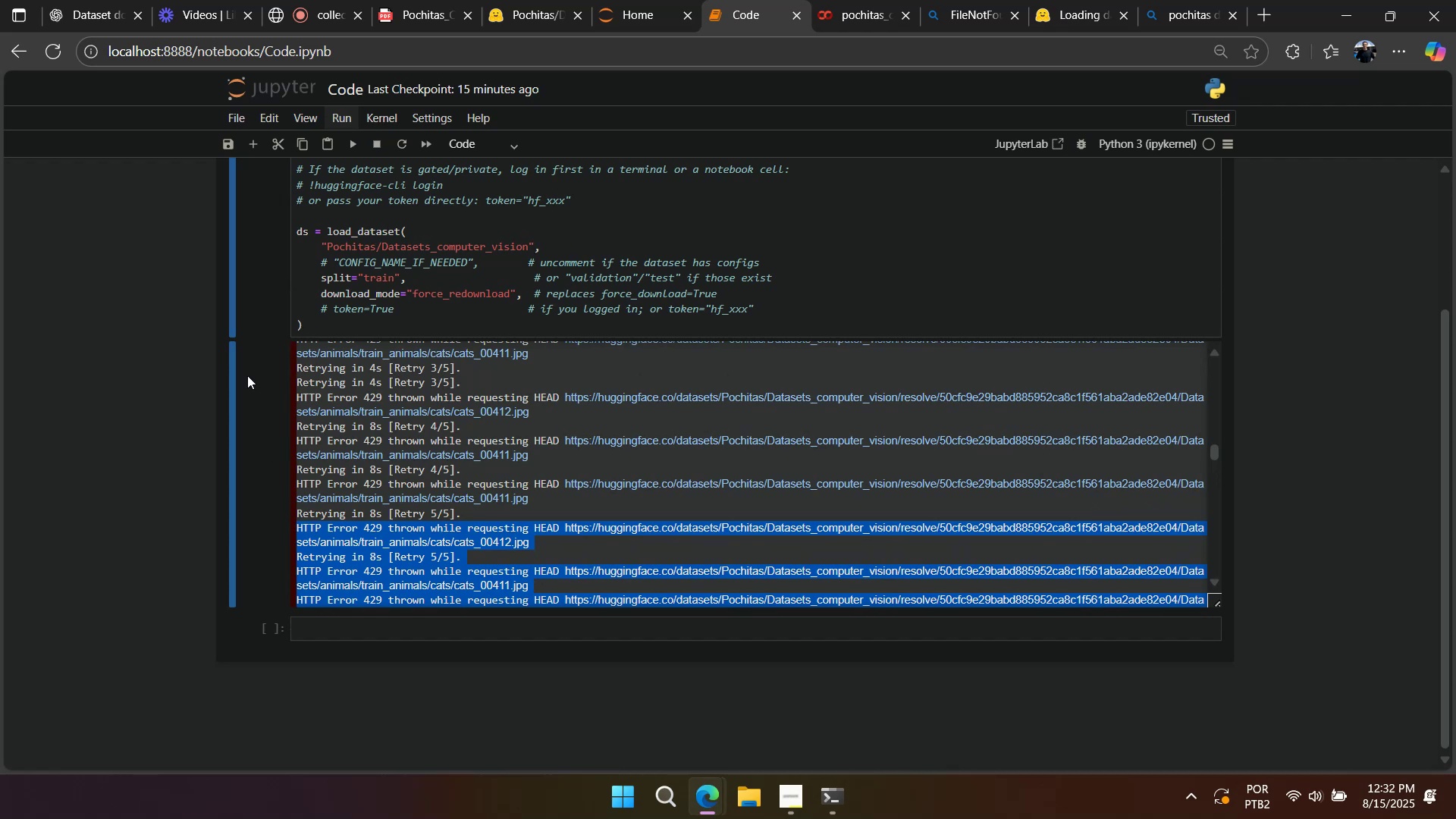 
scroll: coordinate [369, 552], scroll_direction: up, amount: 61.0
 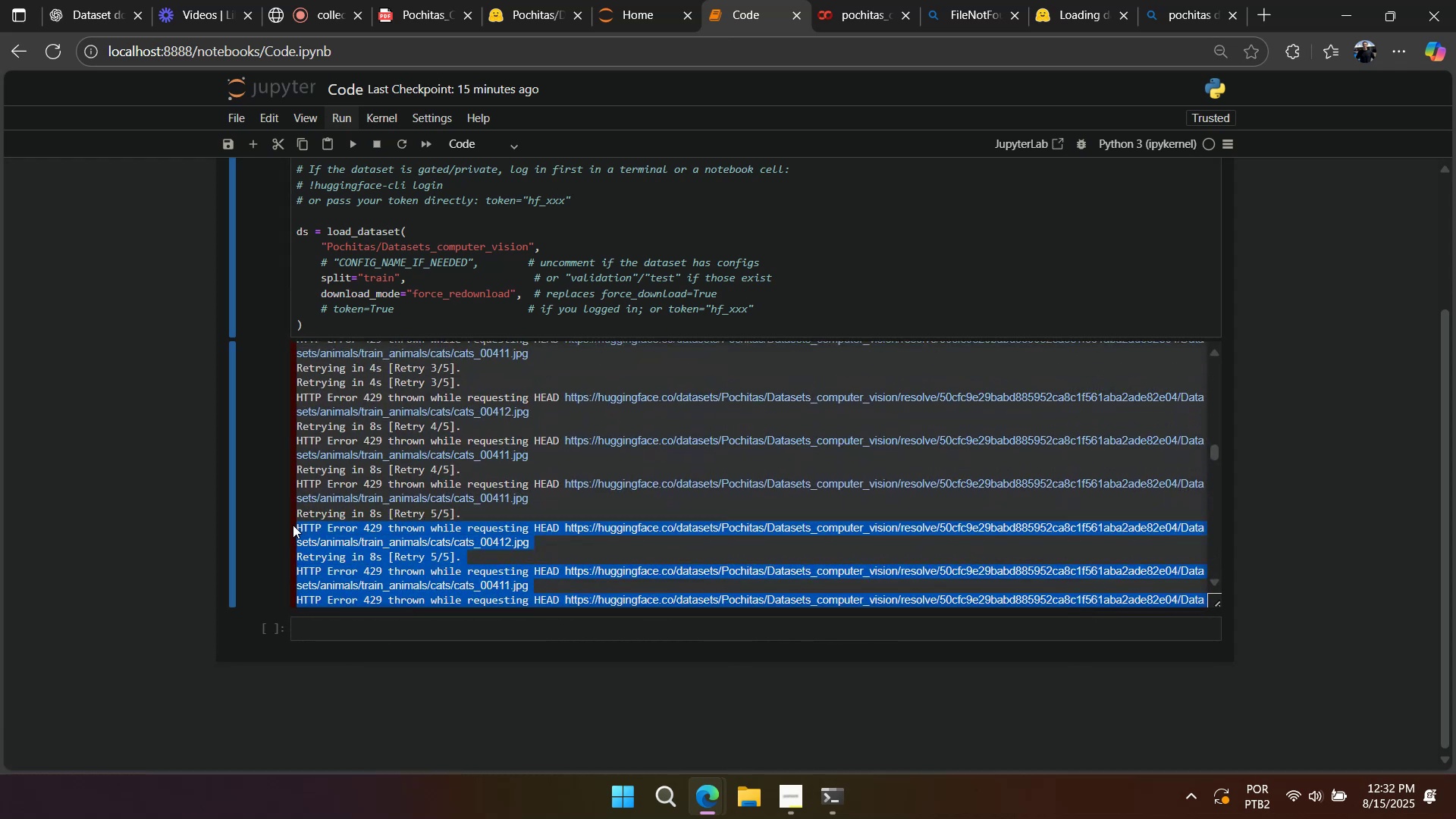 
key(Control+C)
 